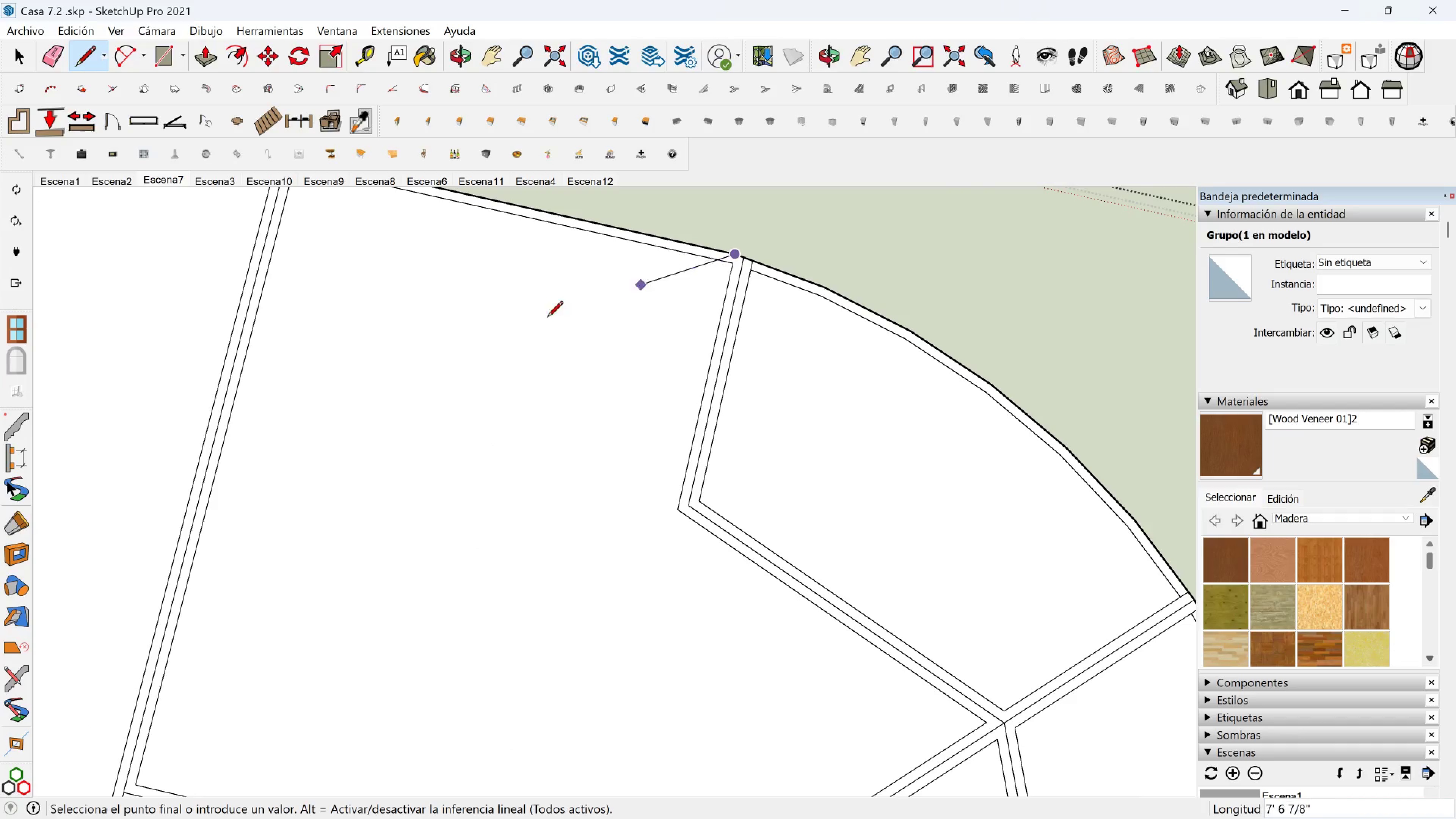 
scroll: coordinate [366, 471], scroll_direction: down, amount: 7.0
 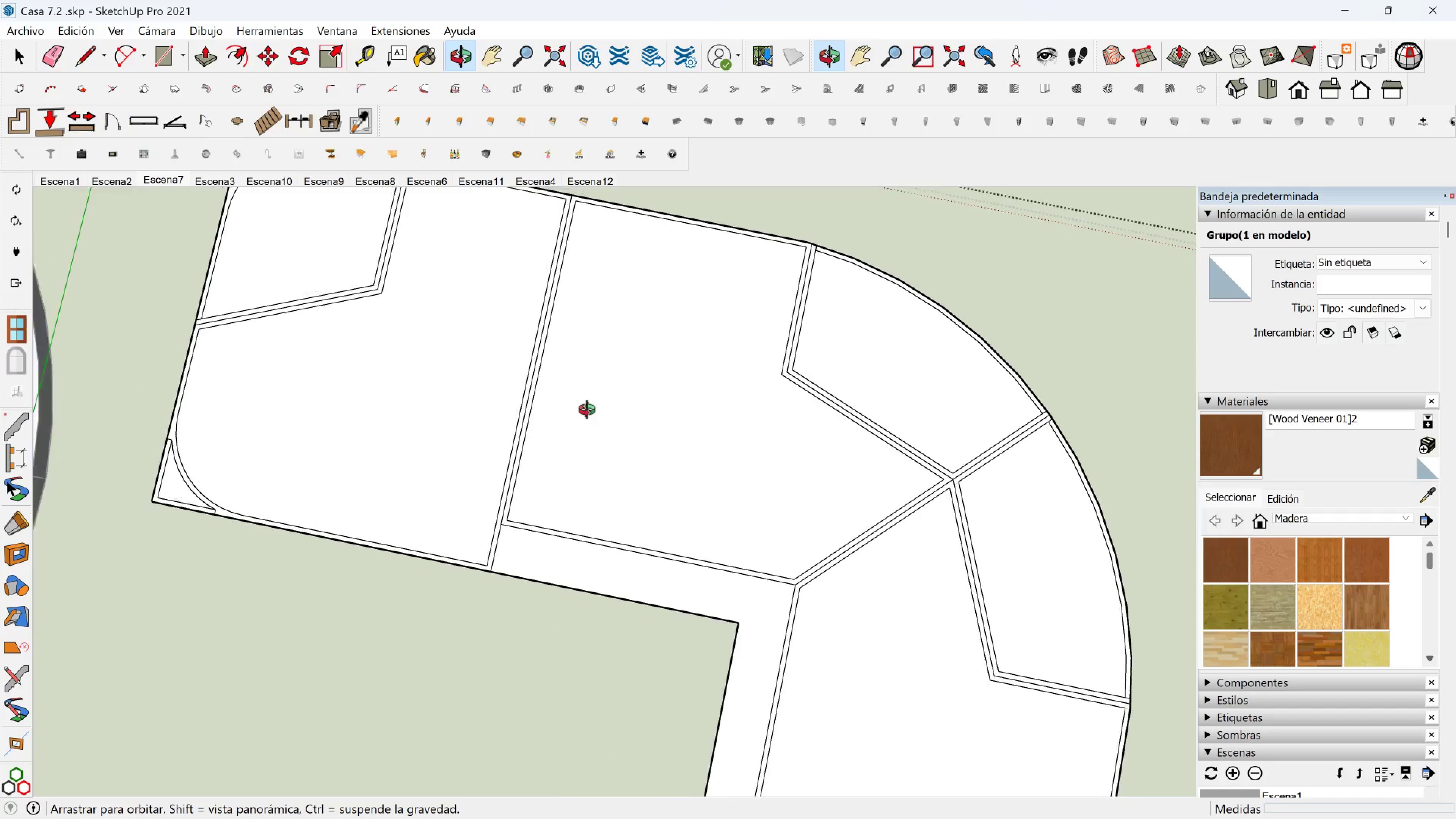 
hold_key(key=ShiftLeft, duration=0.46)
 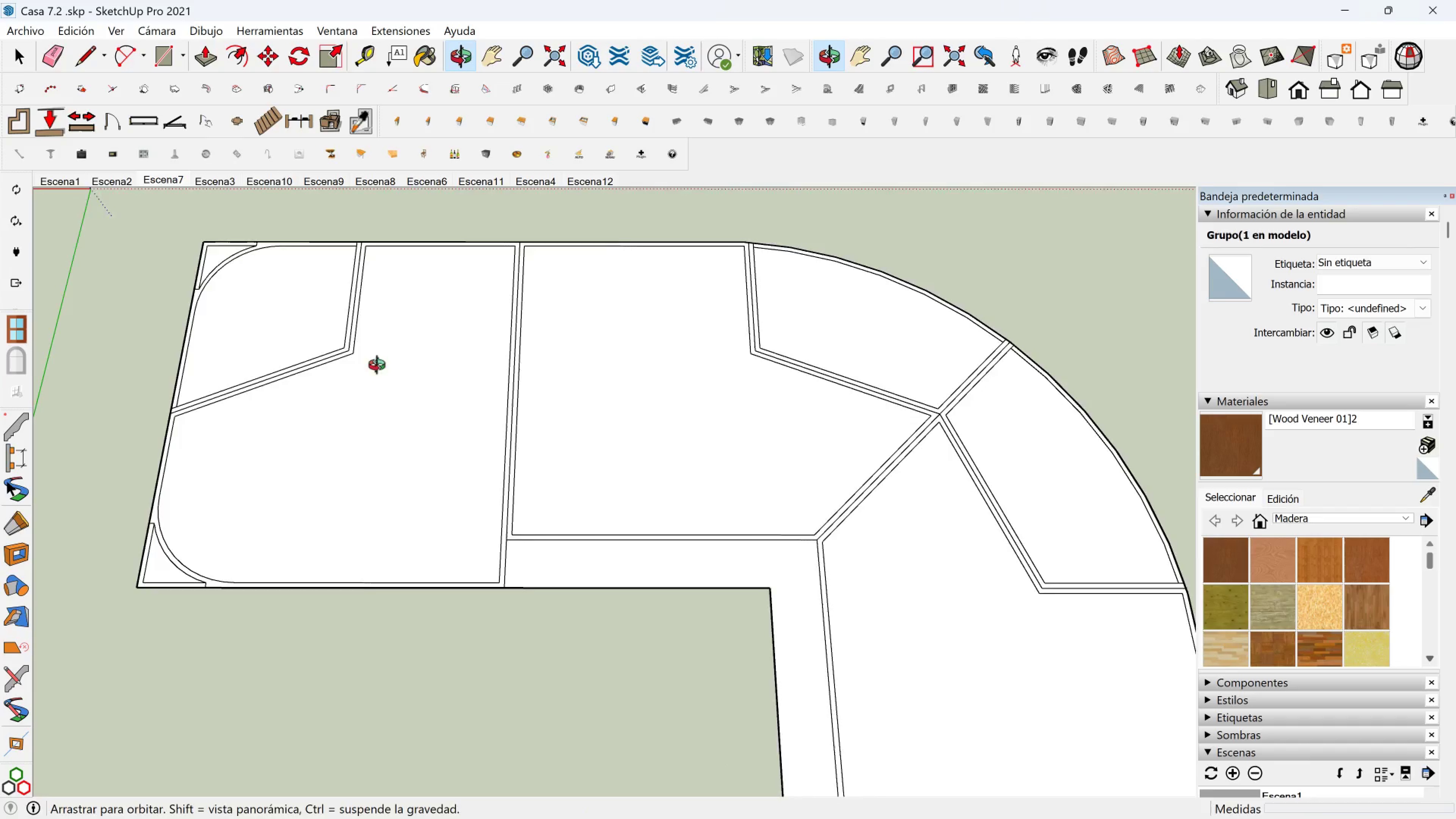 
scroll: coordinate [155, 276], scroll_direction: up, amount: 2.0
 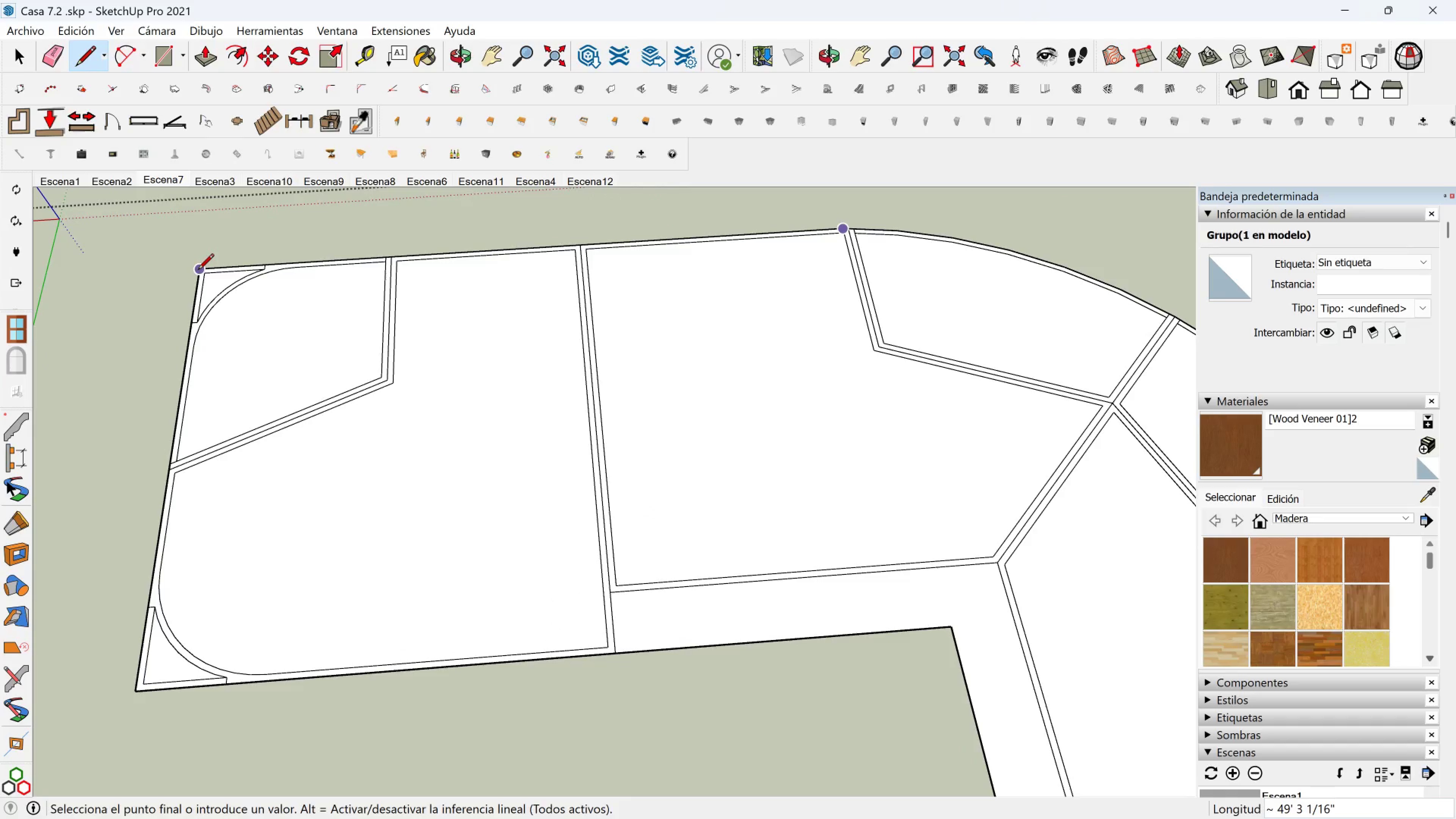 
left_click([198, 271])
 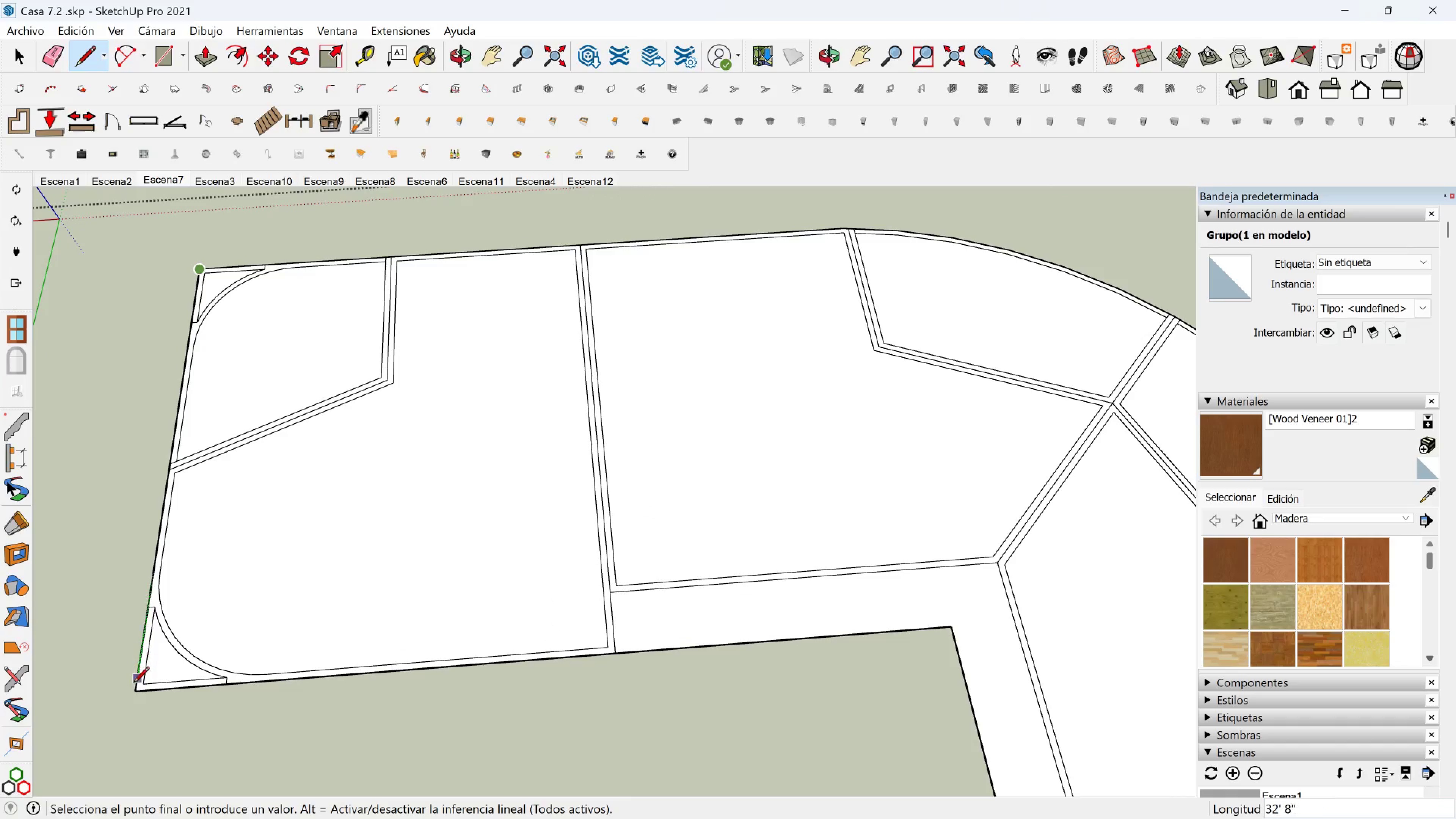 
left_click([133, 691])
 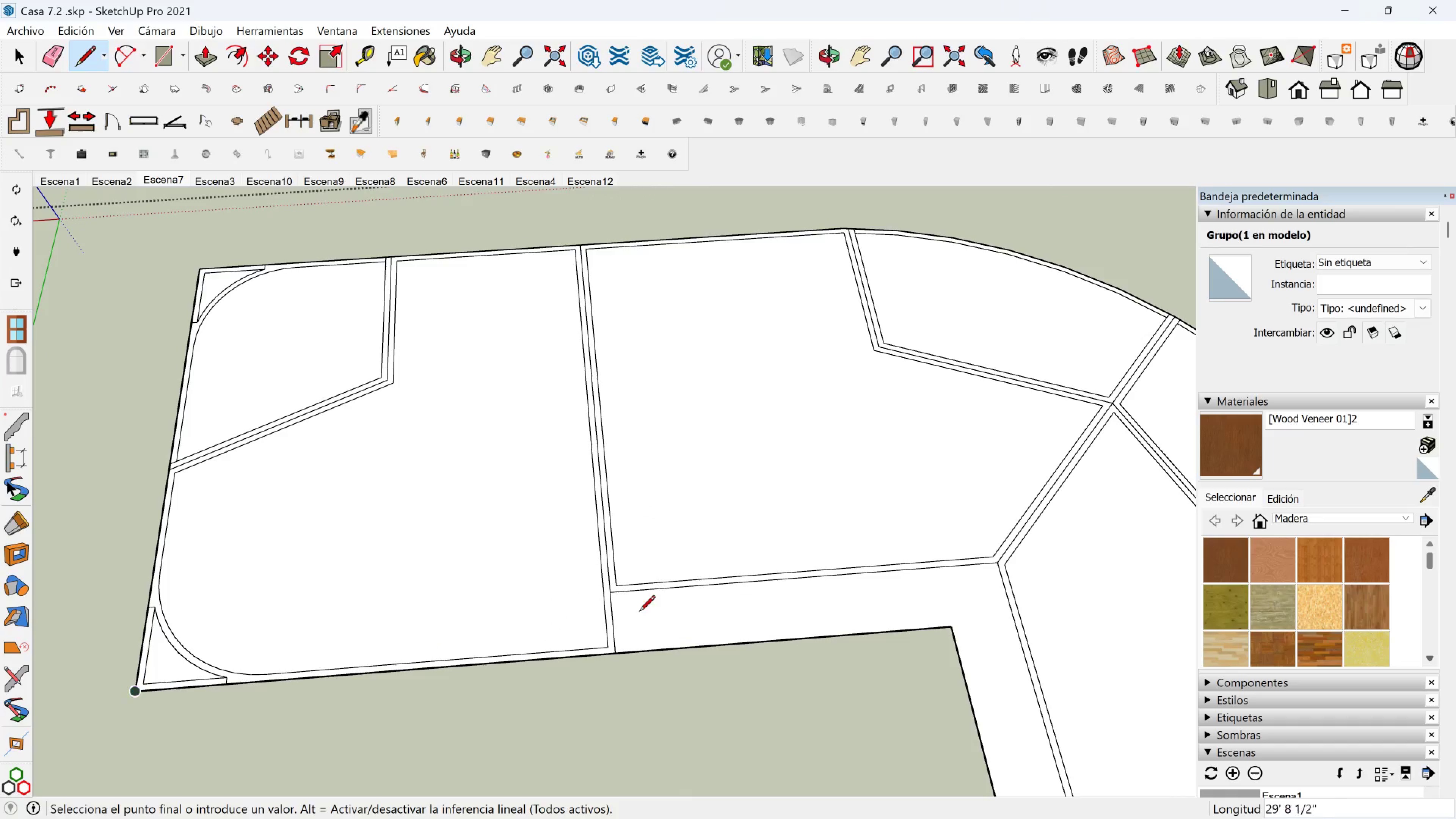 
hold_key(key=ShiftLeft, duration=0.37)
 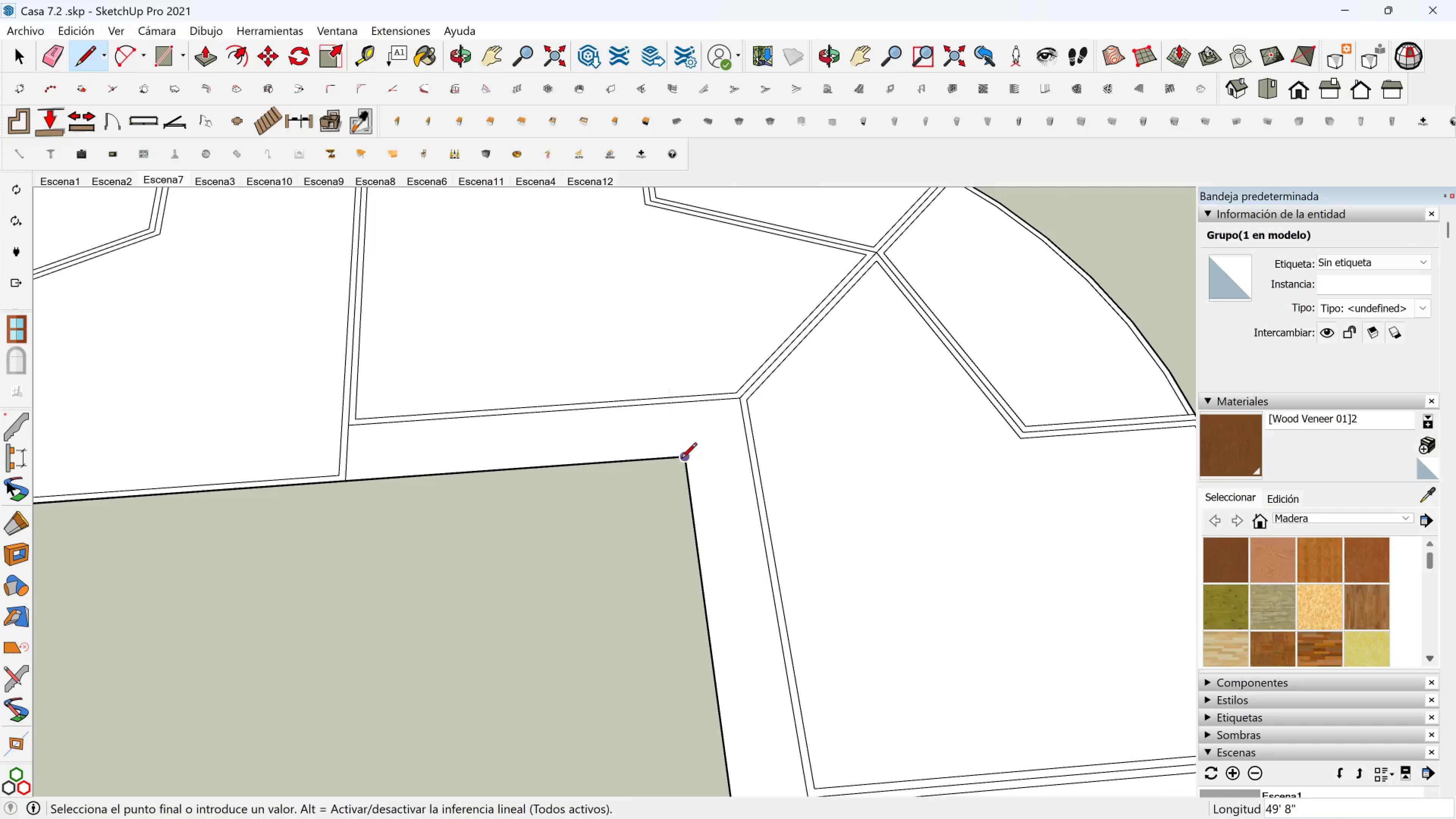 
left_click([681, 460])
 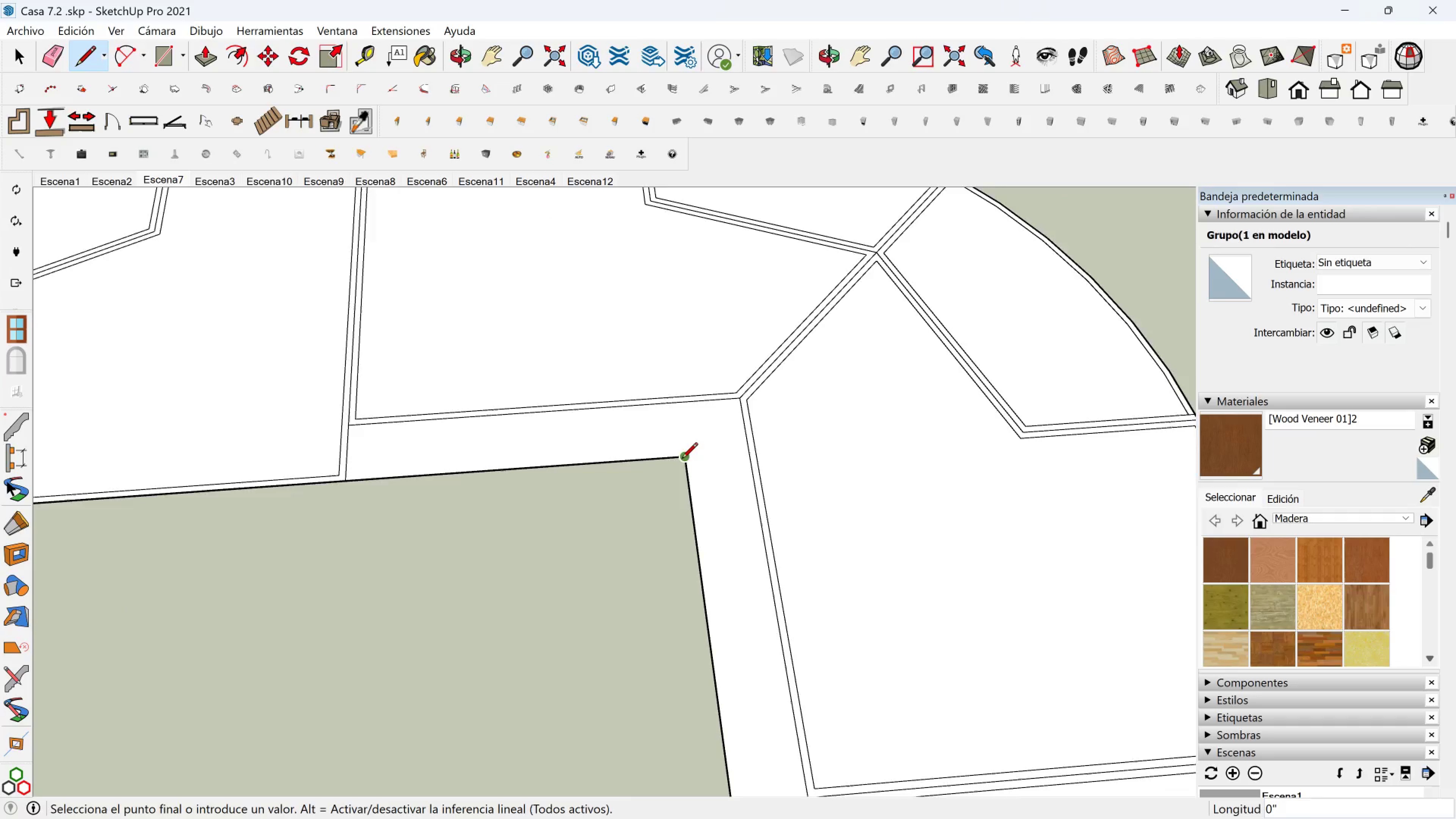 
scroll: coordinate [729, 454], scroll_direction: down, amount: 8.0
 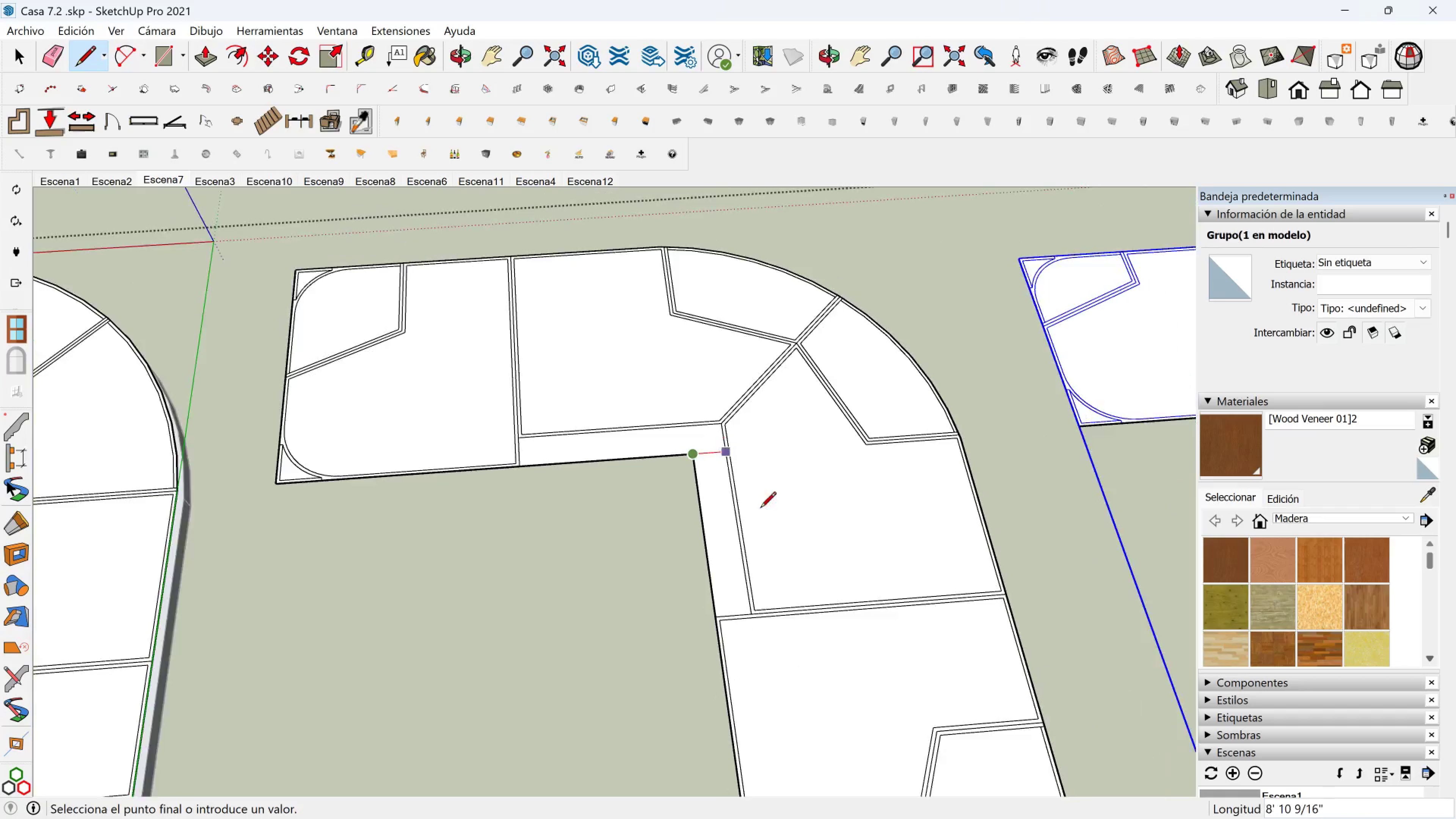 
hold_key(key=ShiftLeft, duration=0.41)
 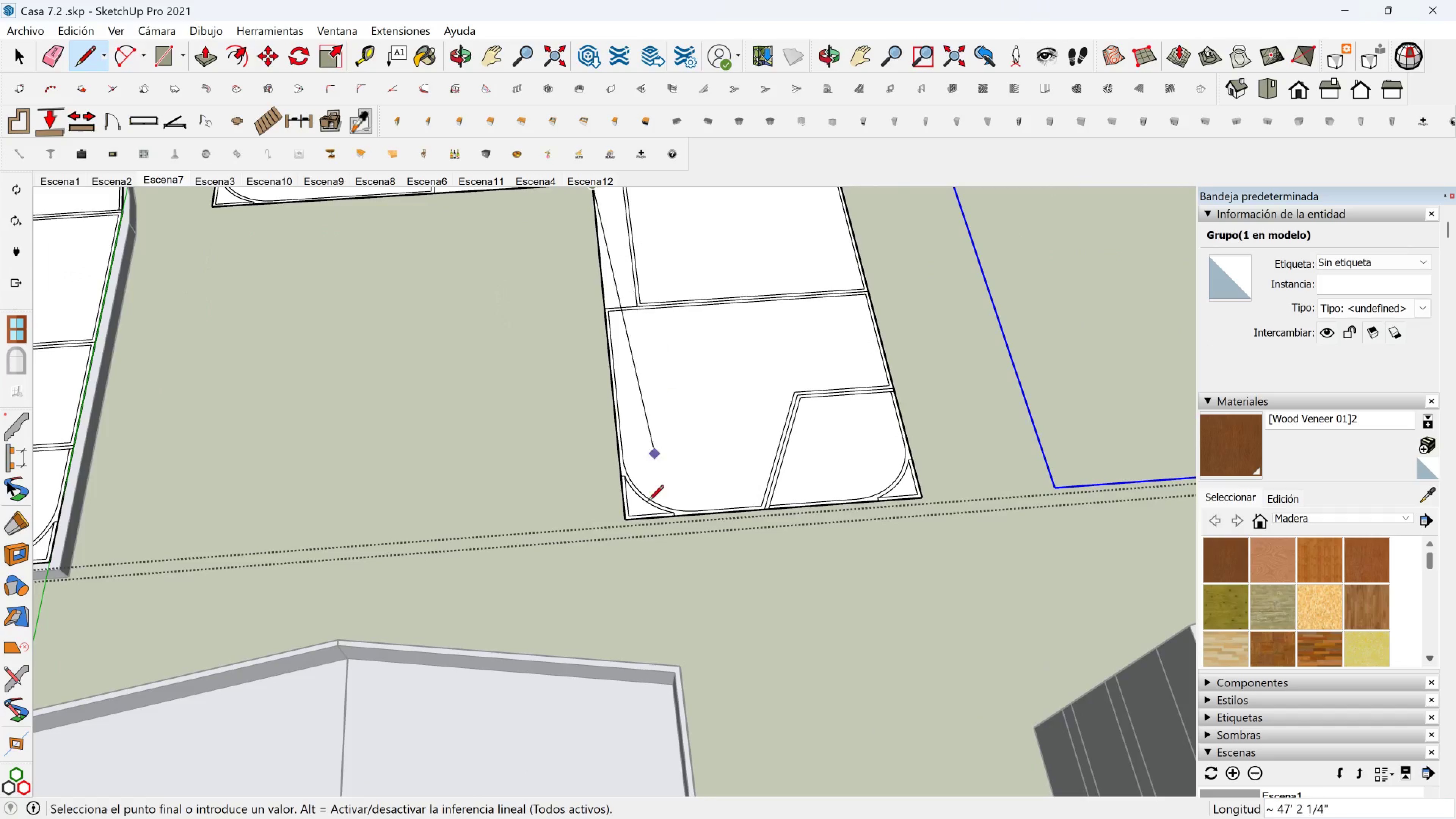 
scroll: coordinate [619, 521], scroll_direction: up, amount: 8.0
 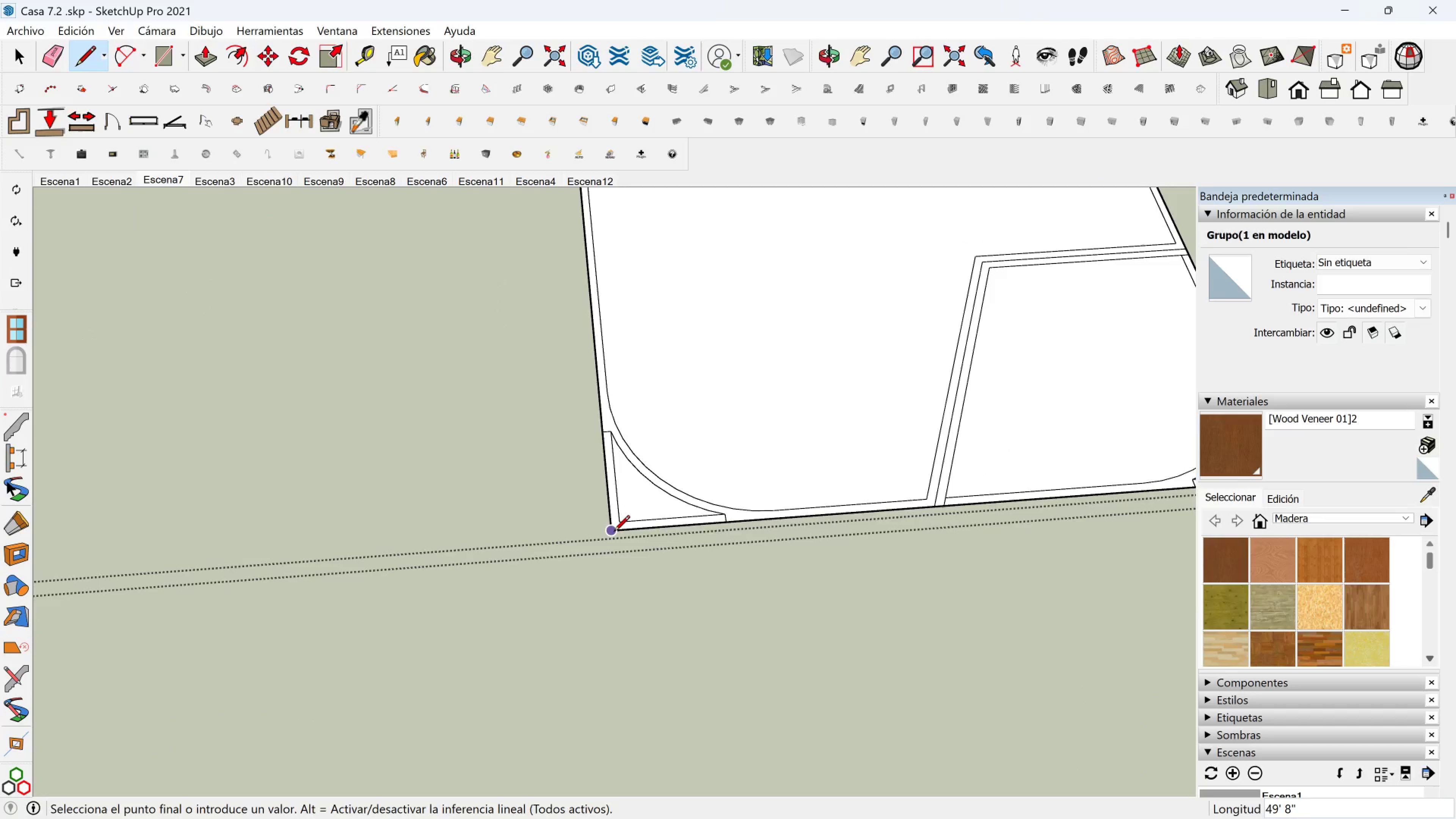 
left_click([614, 532])
 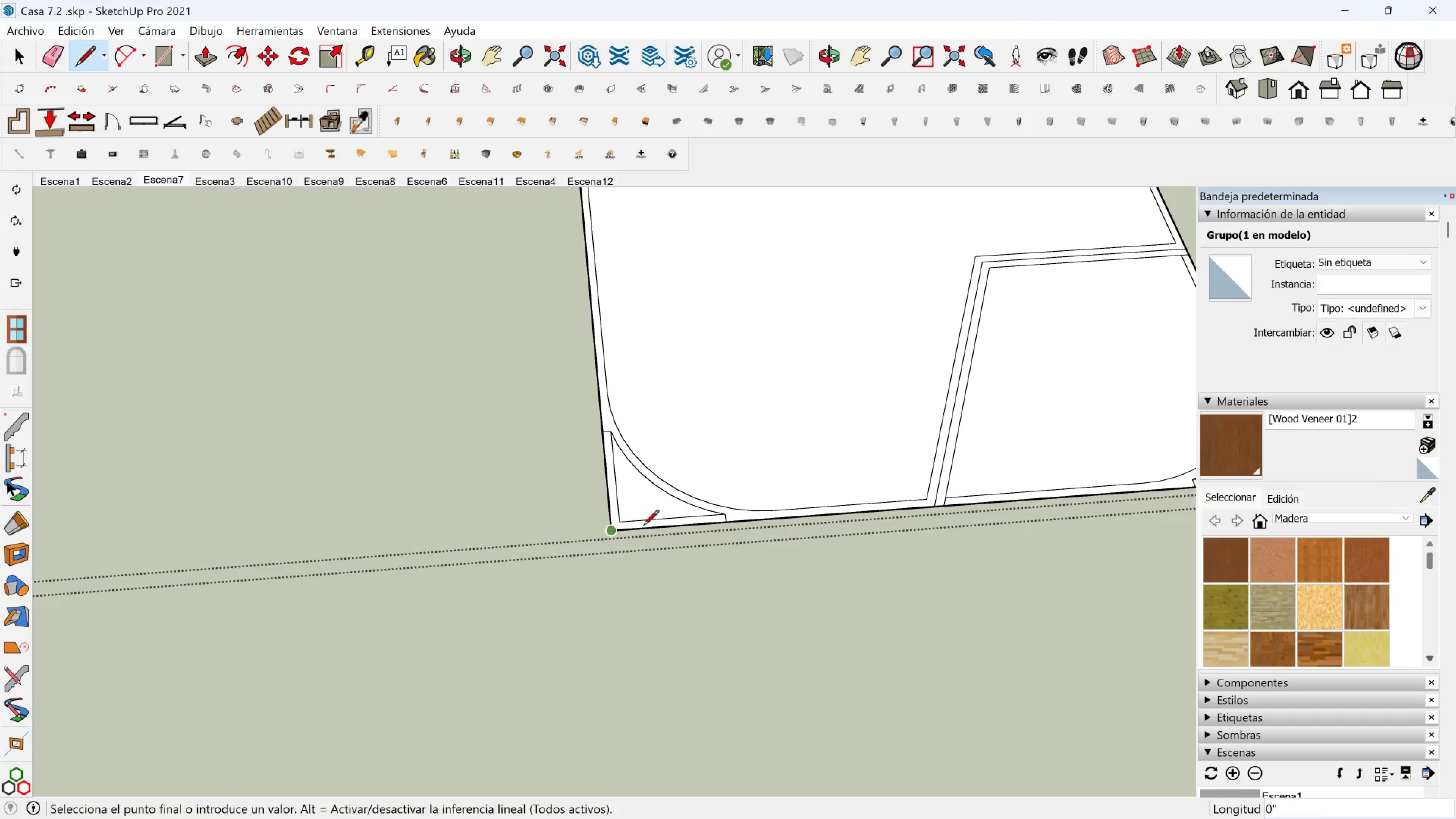 
hold_key(key=ShiftLeft, duration=0.49)
 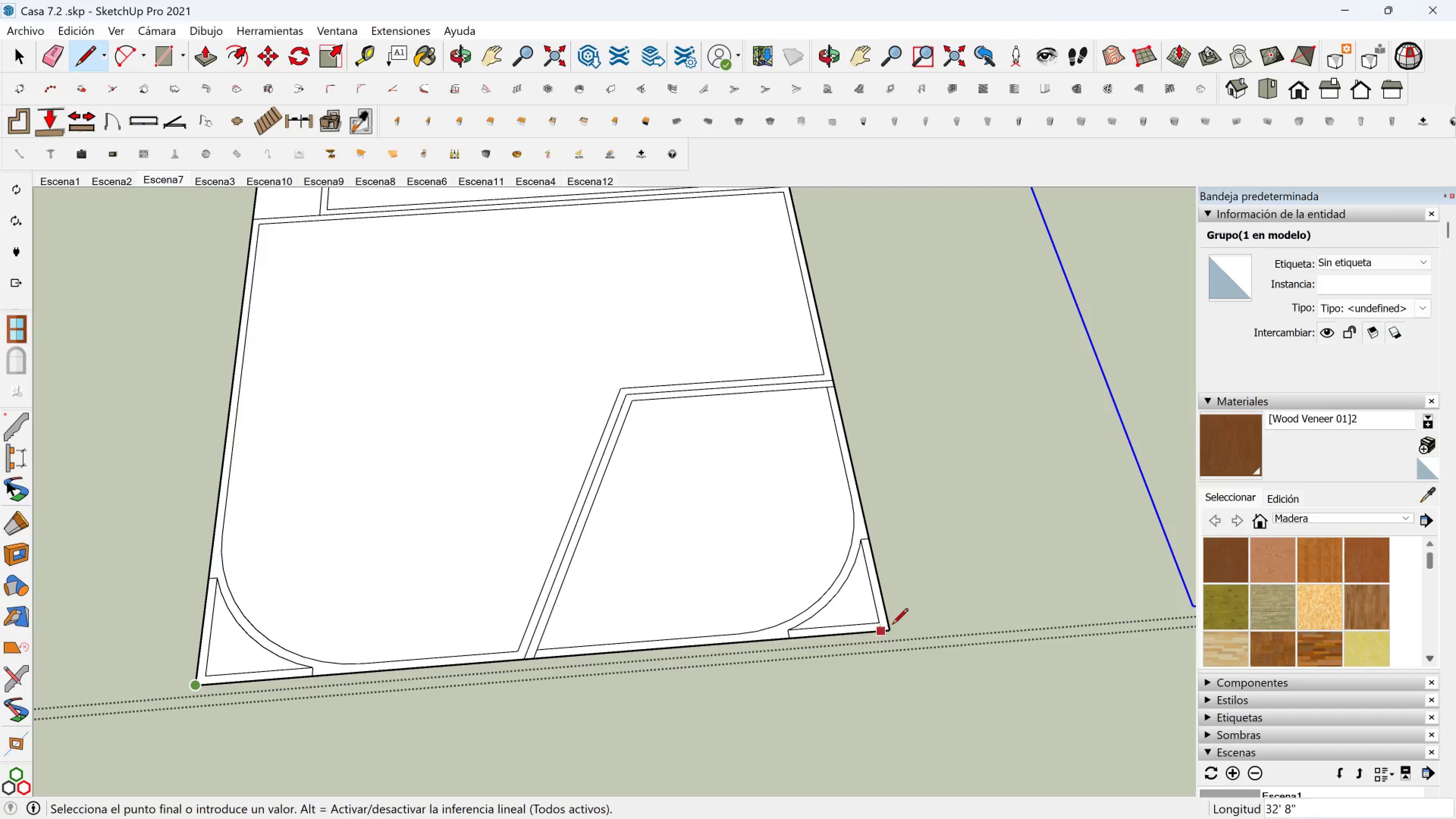 
left_click([894, 624])
 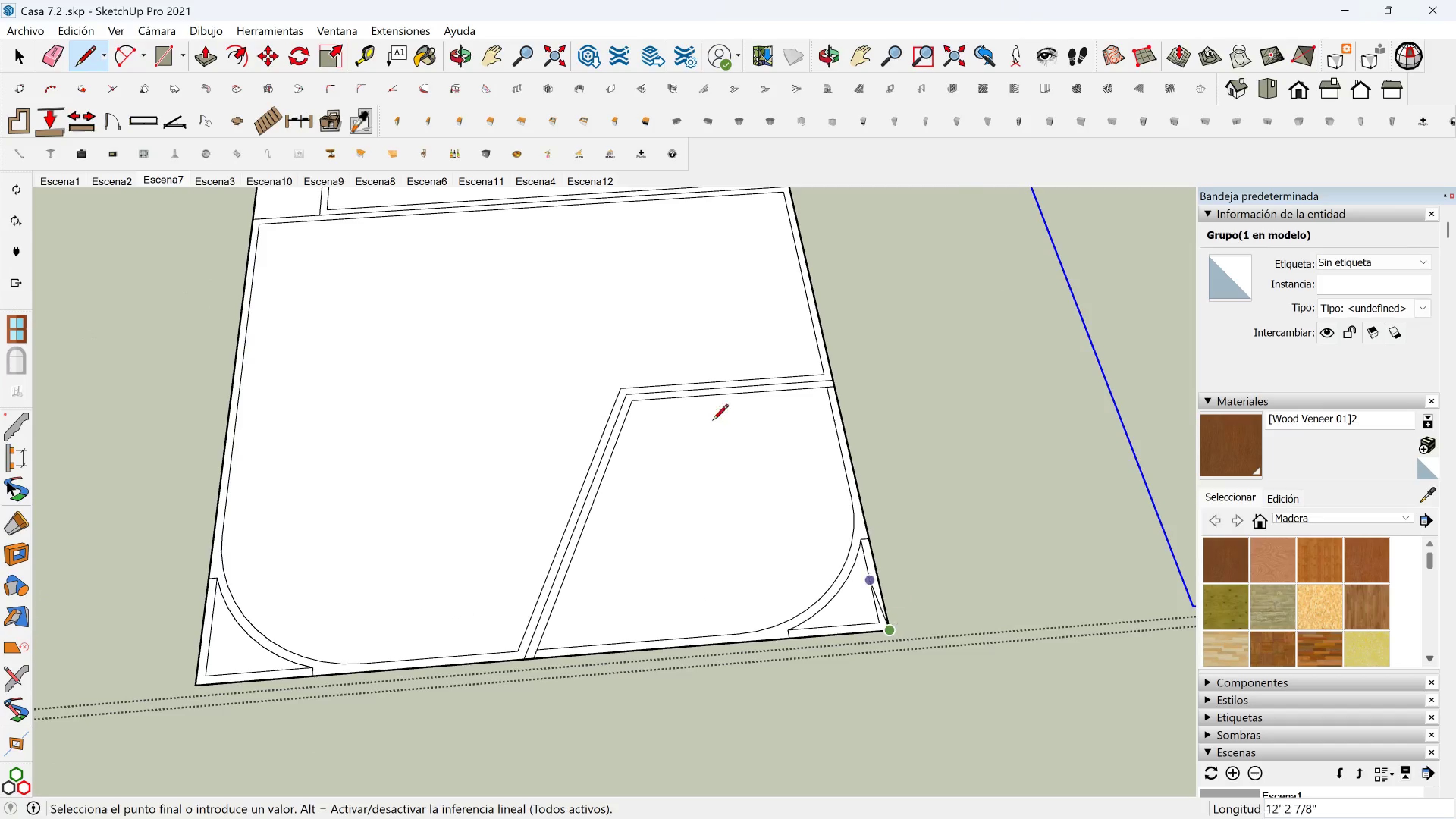 
scroll: coordinate [696, 388], scroll_direction: down, amount: 3.0
 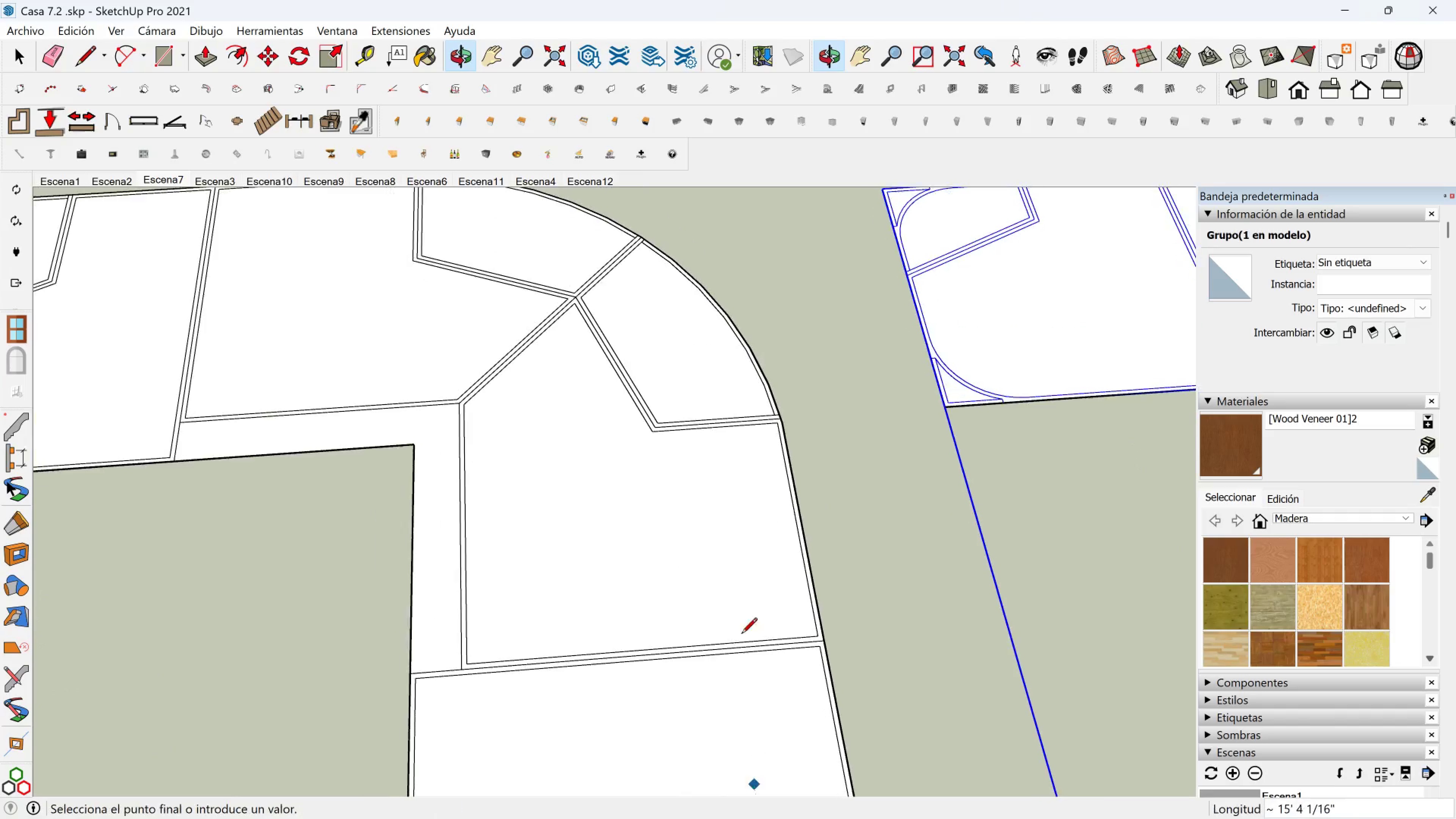 
hold_key(key=ShiftLeft, duration=0.53)
 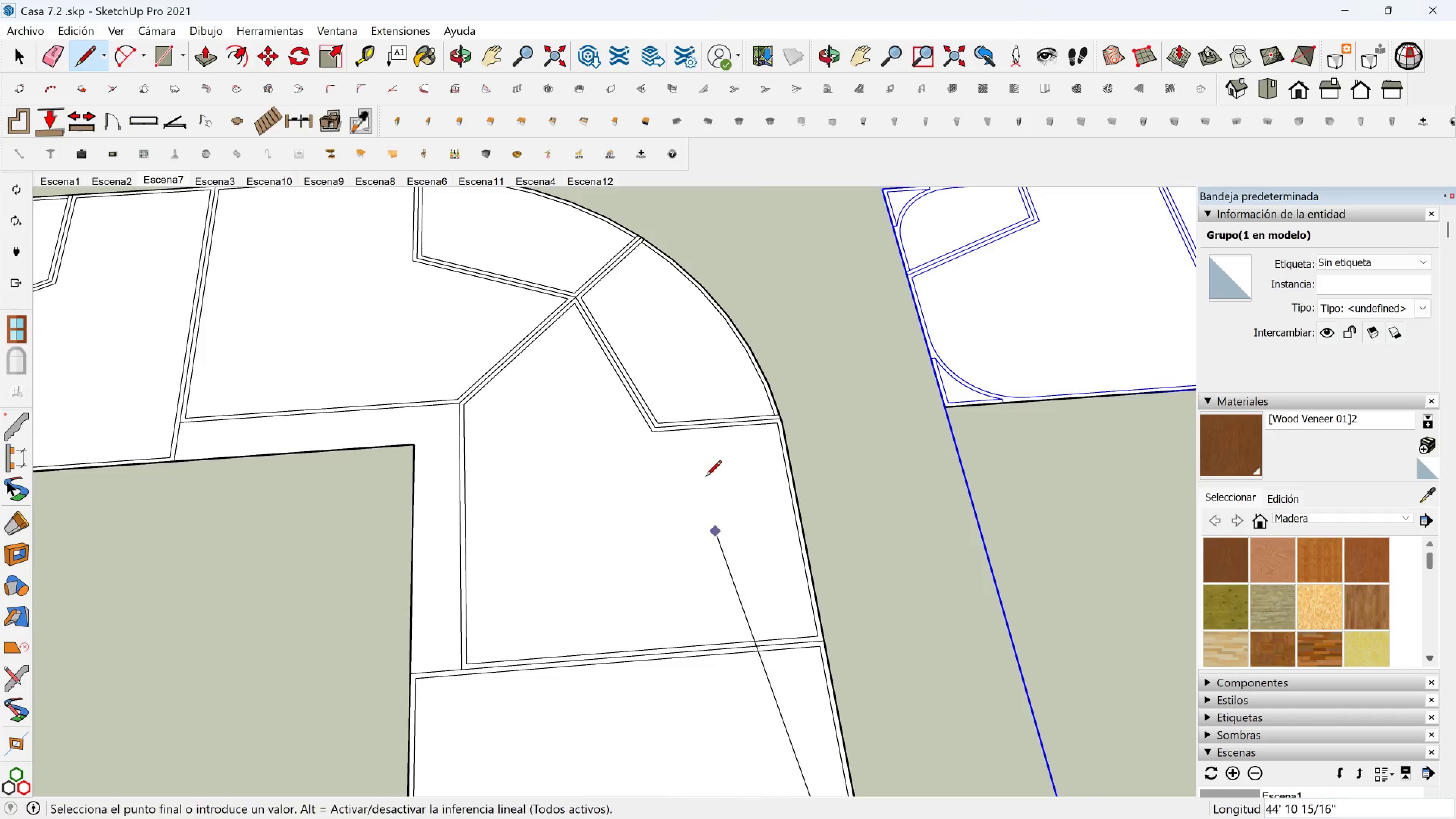 
key(Shift+ShiftLeft)
 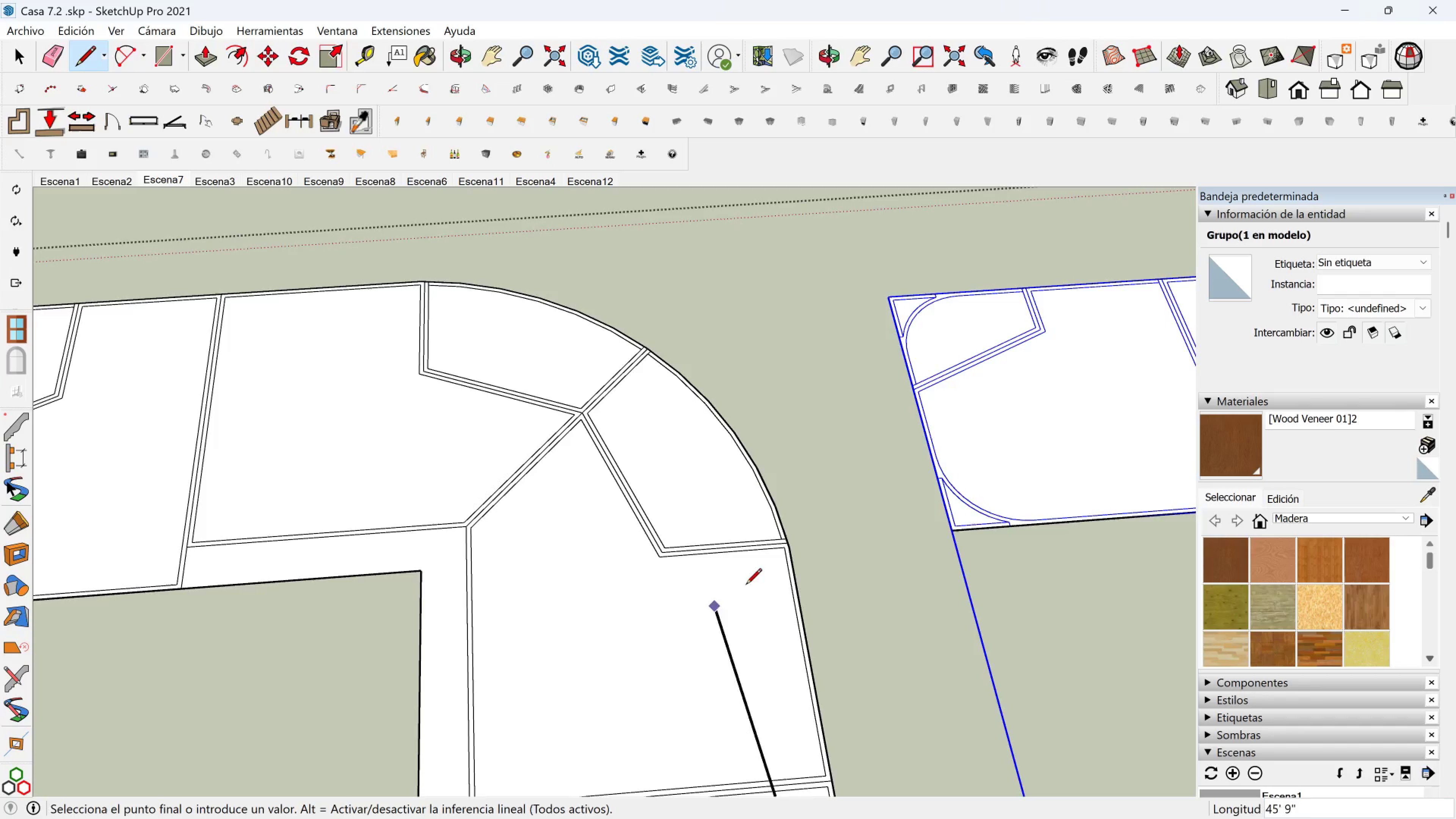 
scroll: coordinate [778, 546], scroll_direction: up, amount: 9.0
 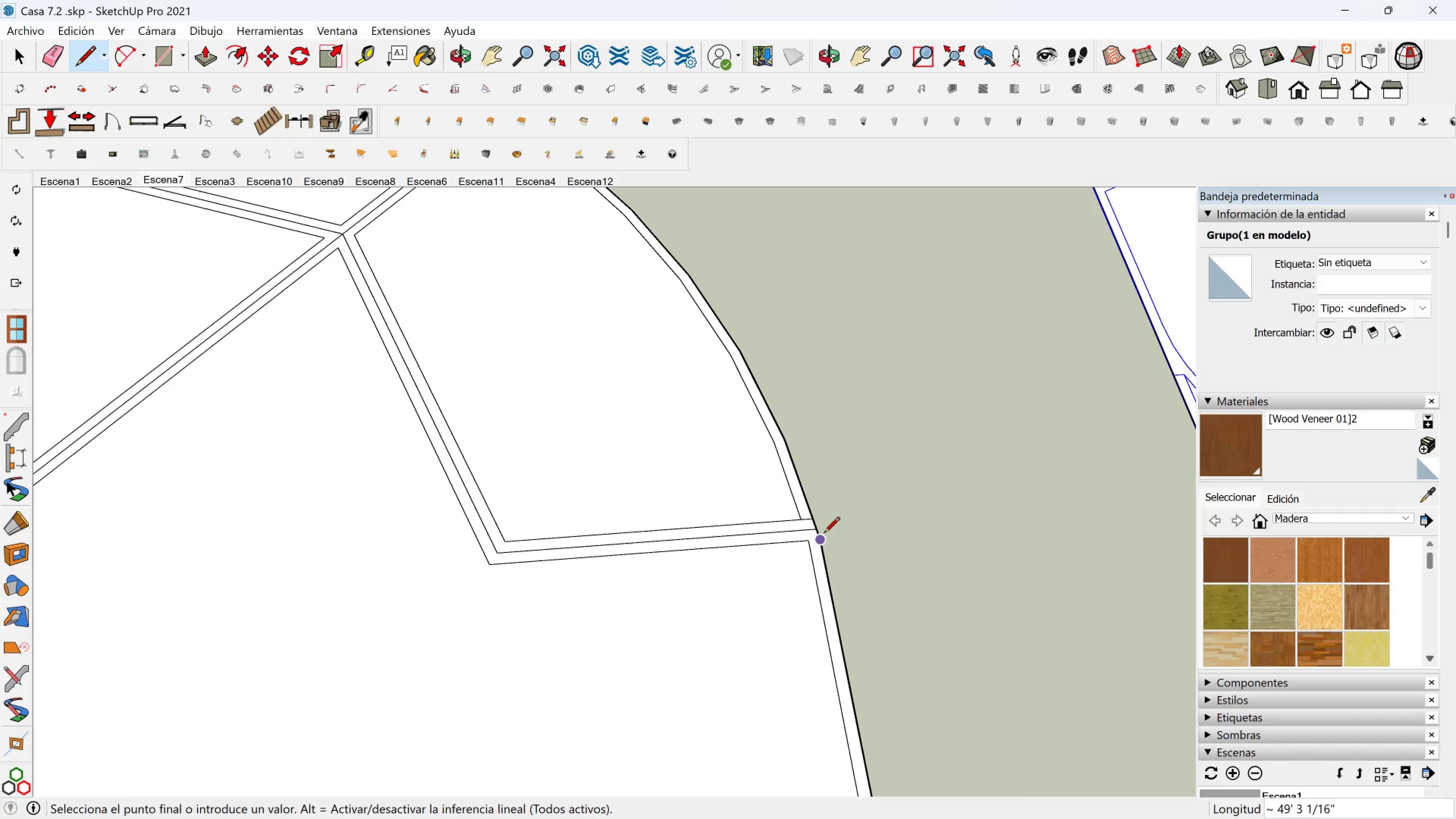 
left_click([824, 534])
 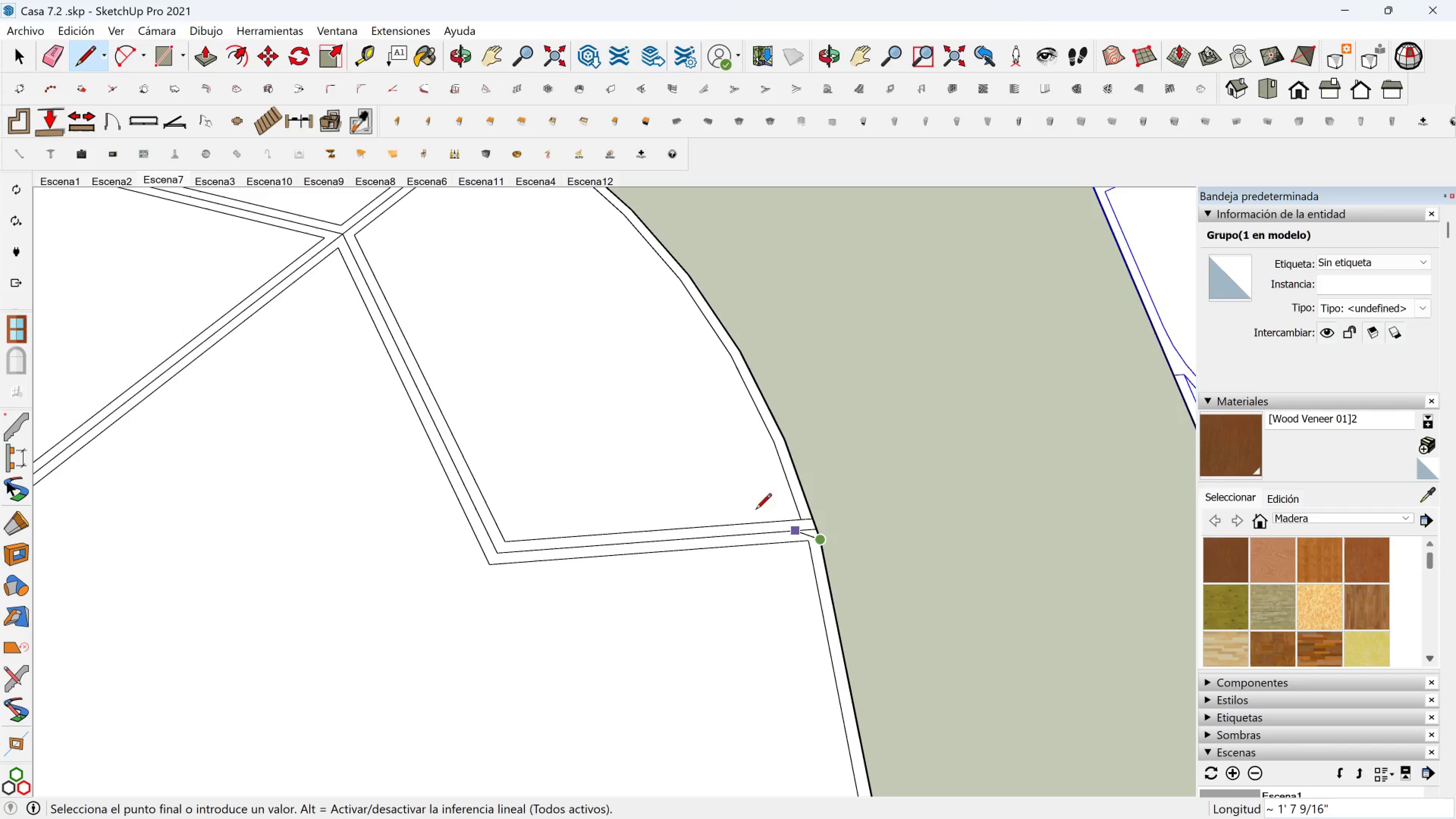 
scroll: coordinate [532, 356], scroll_direction: down, amount: 7.0
 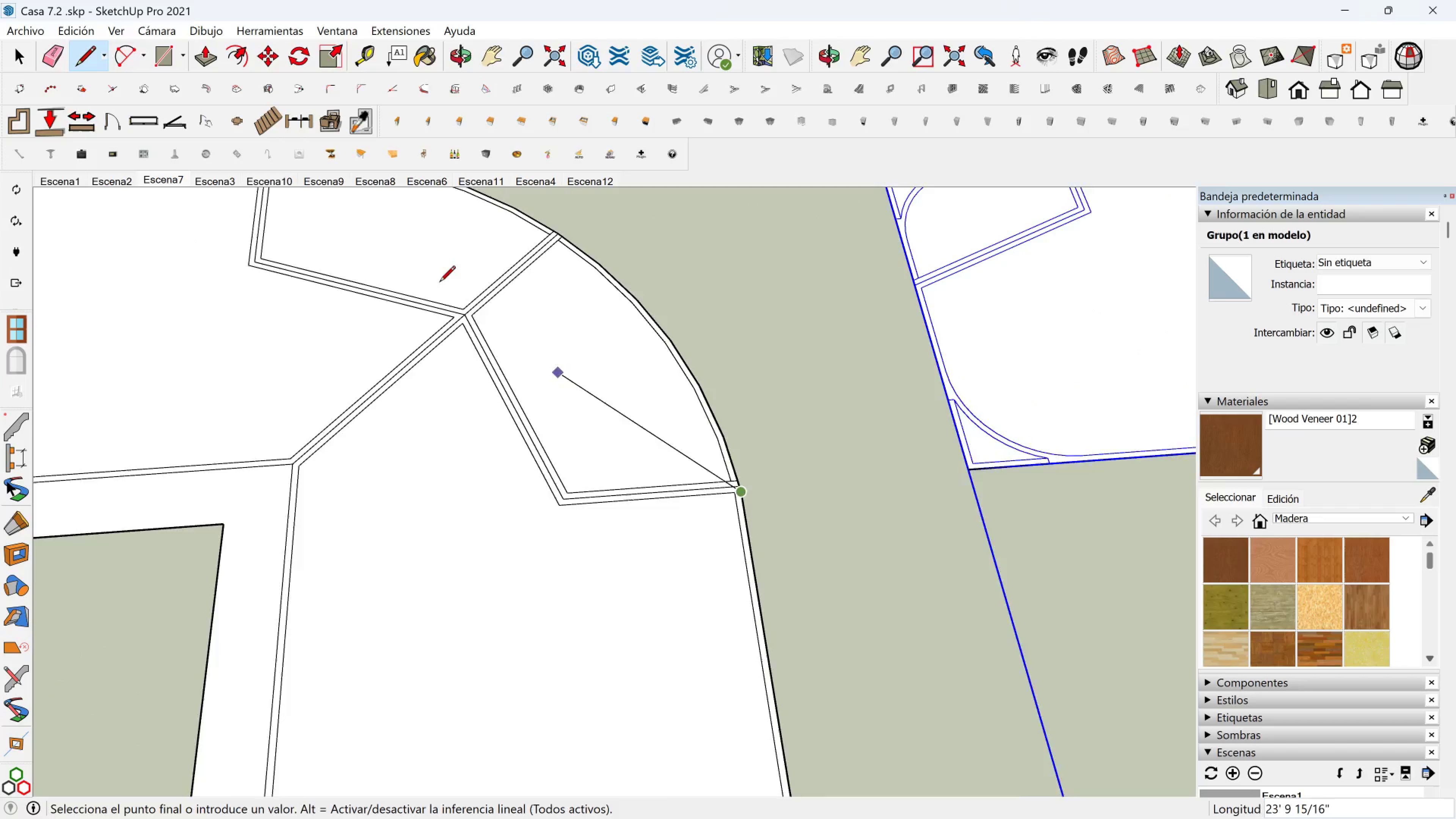 
hold_key(key=ShiftLeft, duration=0.44)
 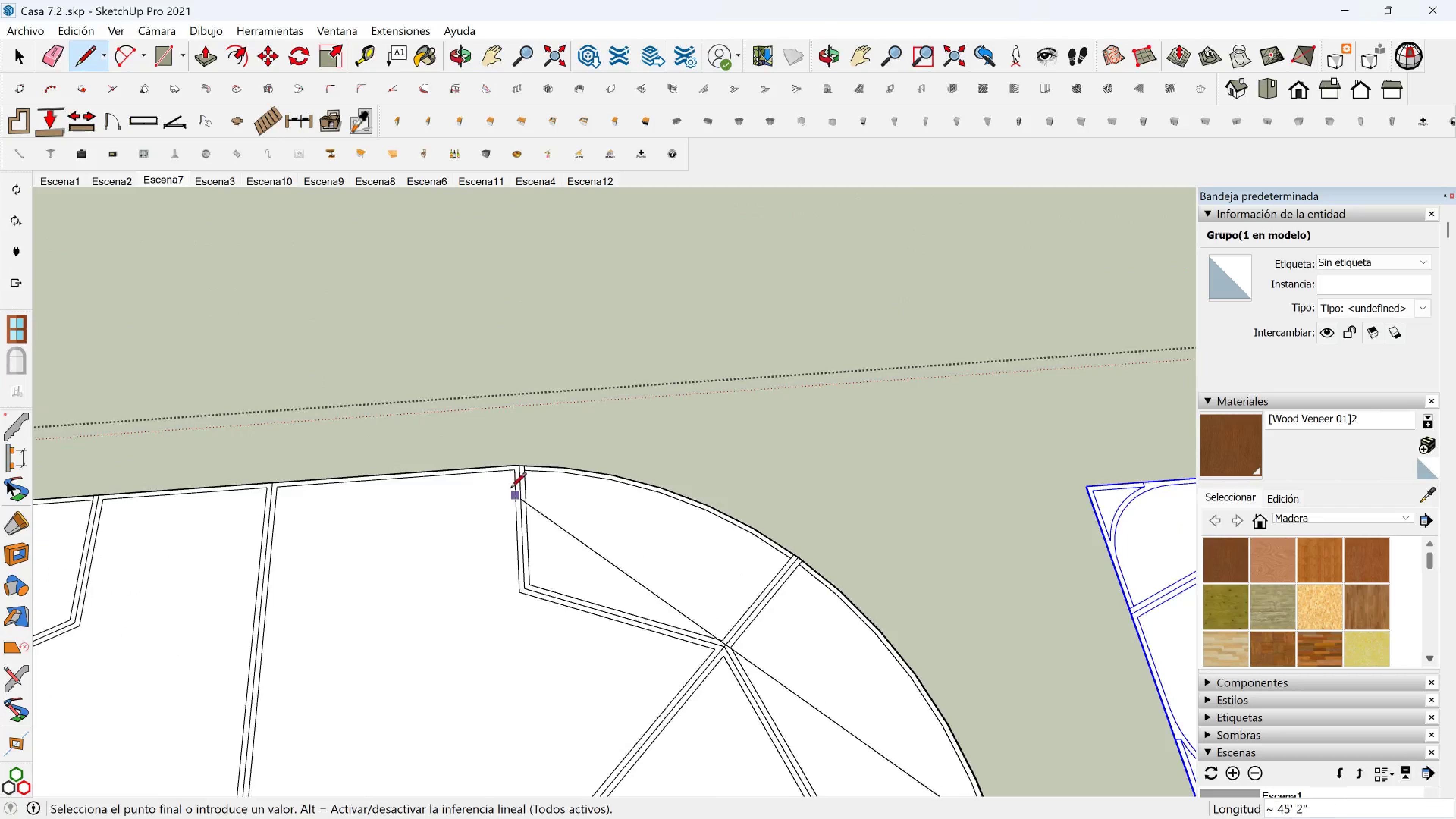 
scroll: coordinate [503, 460], scroll_direction: up, amount: 8.0
 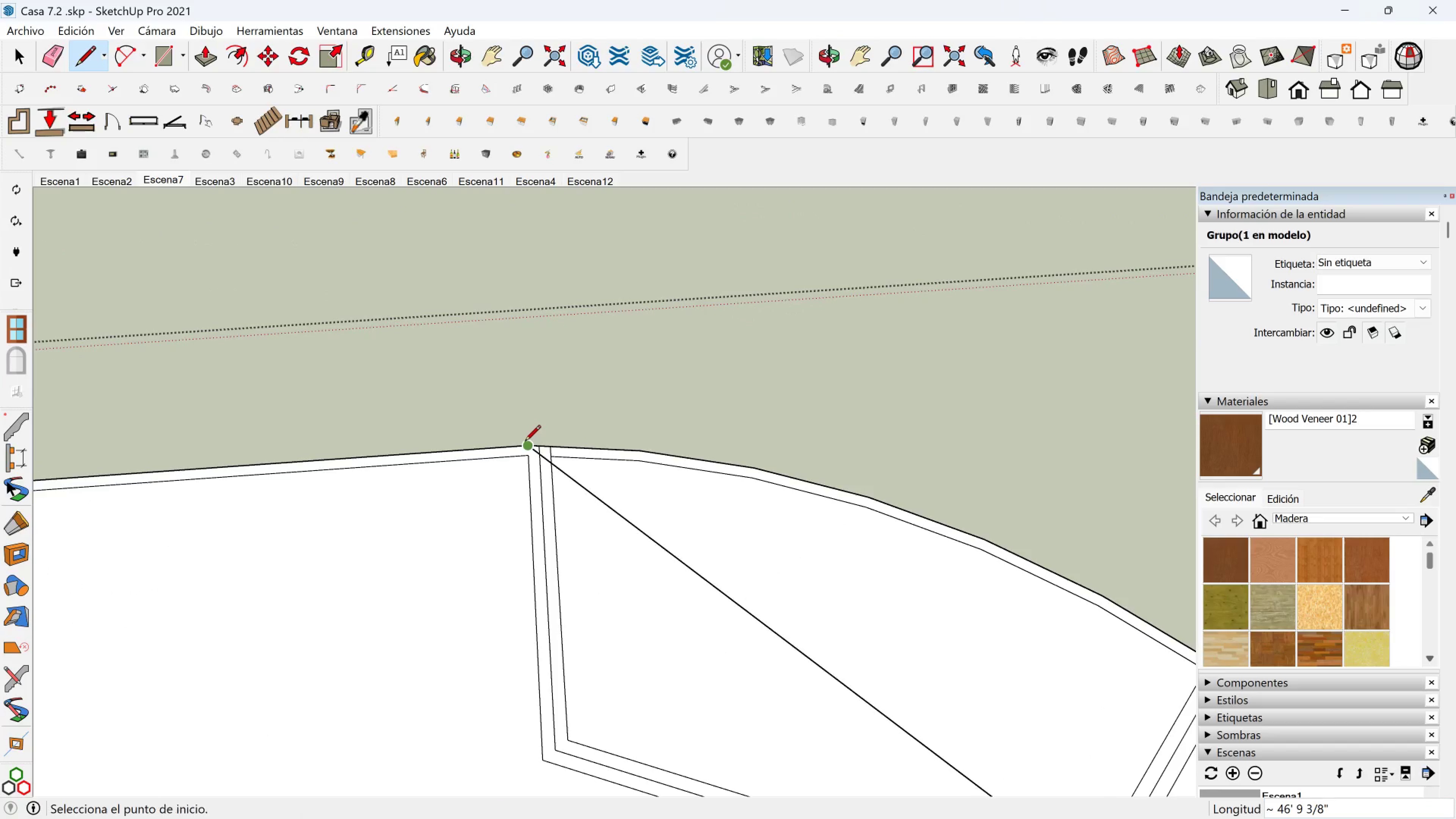 
scroll: coordinate [510, 442], scroll_direction: down, amount: 7.0
 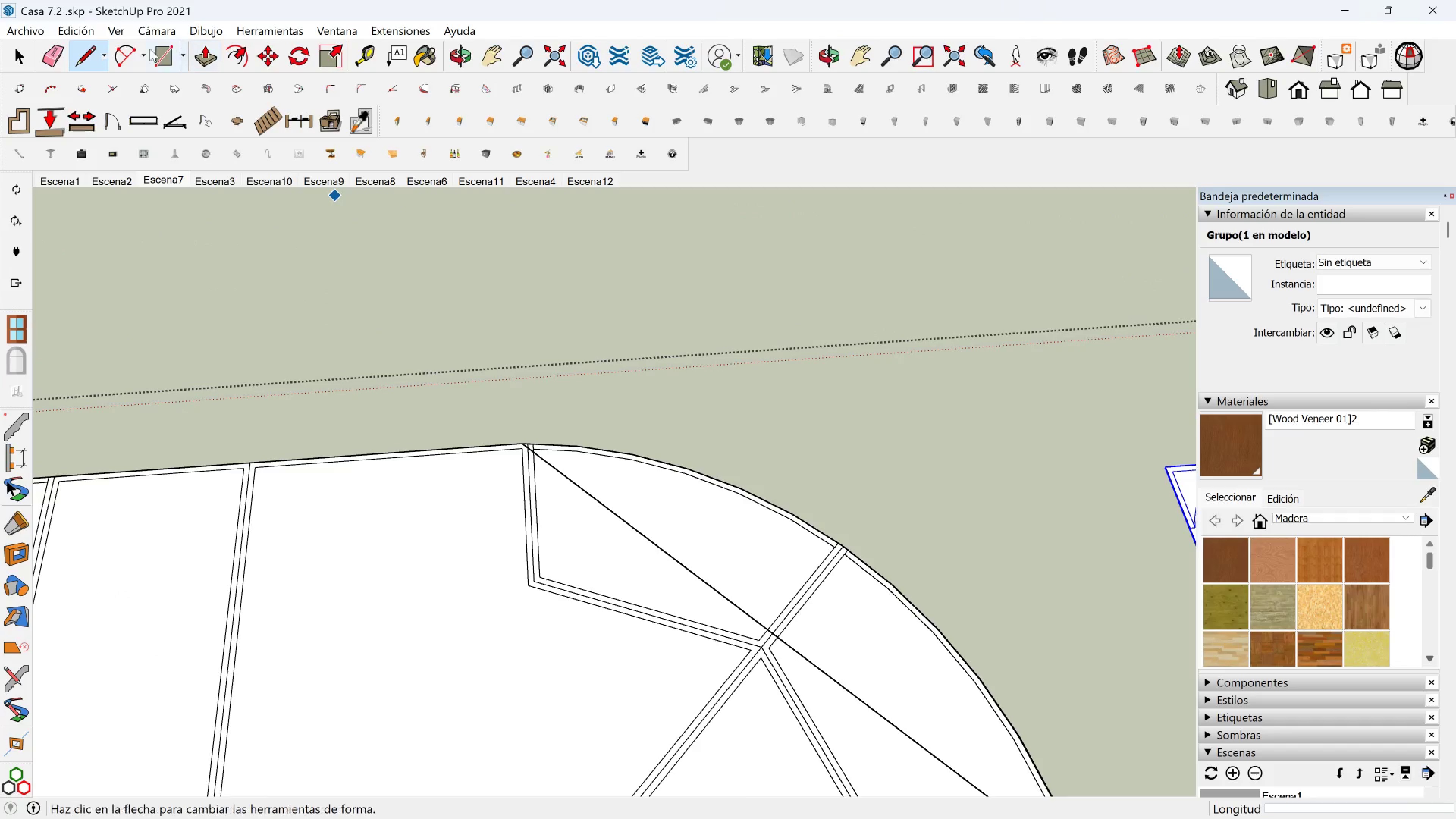 
left_click([125, 52])
 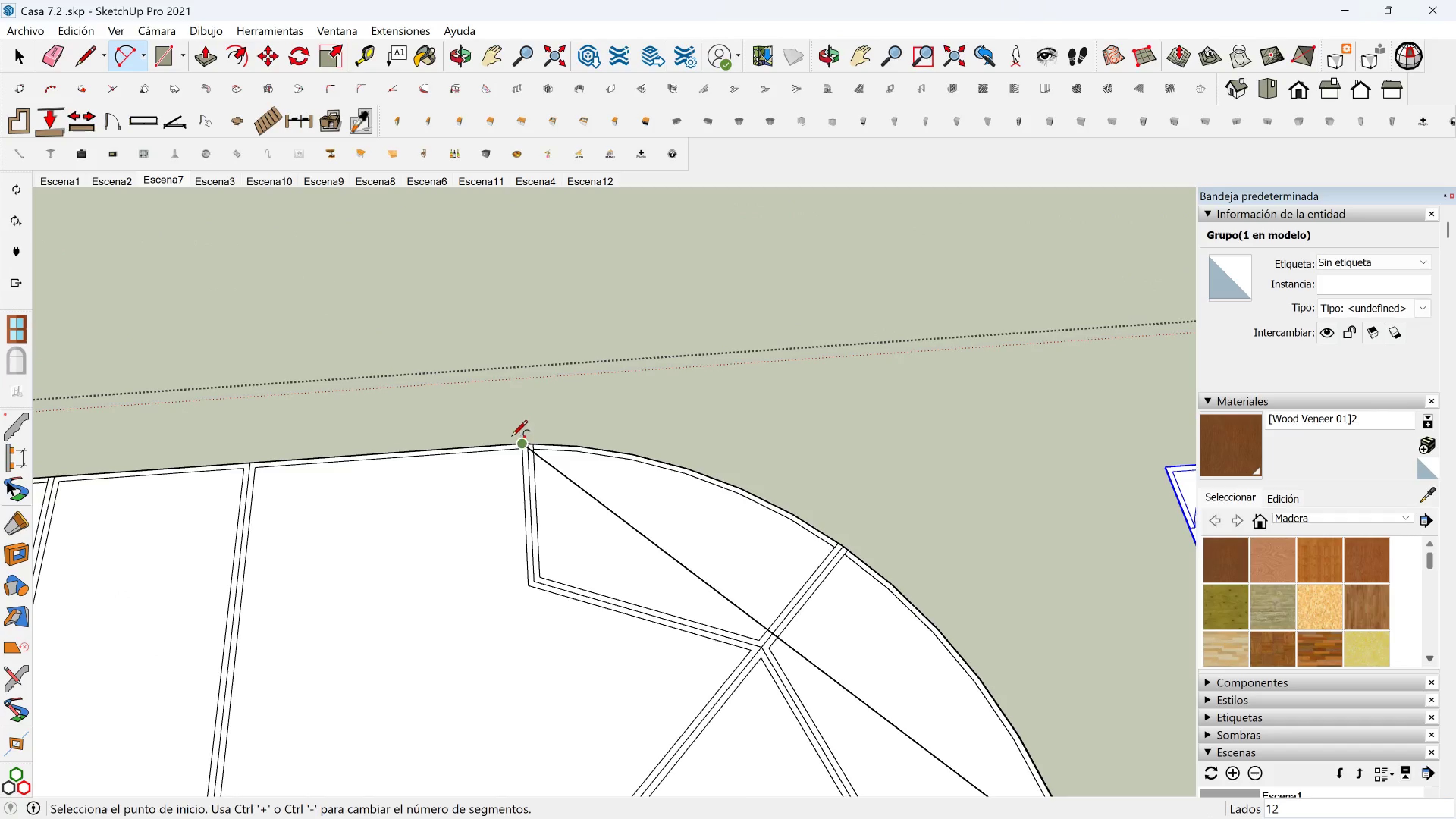 
left_click([512, 440])
 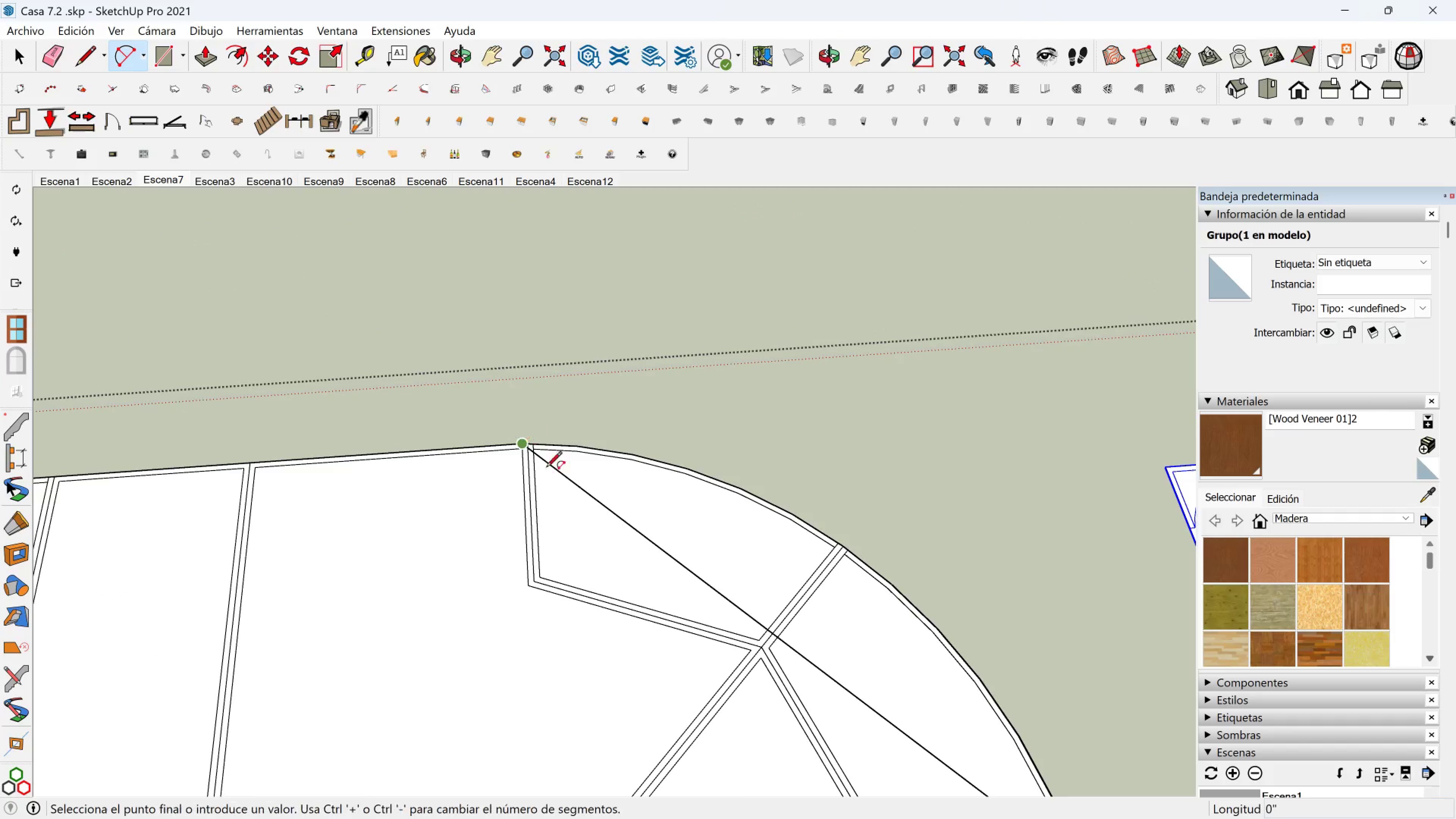 
hold_key(key=ShiftLeft, duration=0.34)
scroll: coordinate [647, 596], scroll_direction: down, amount: 1.0
 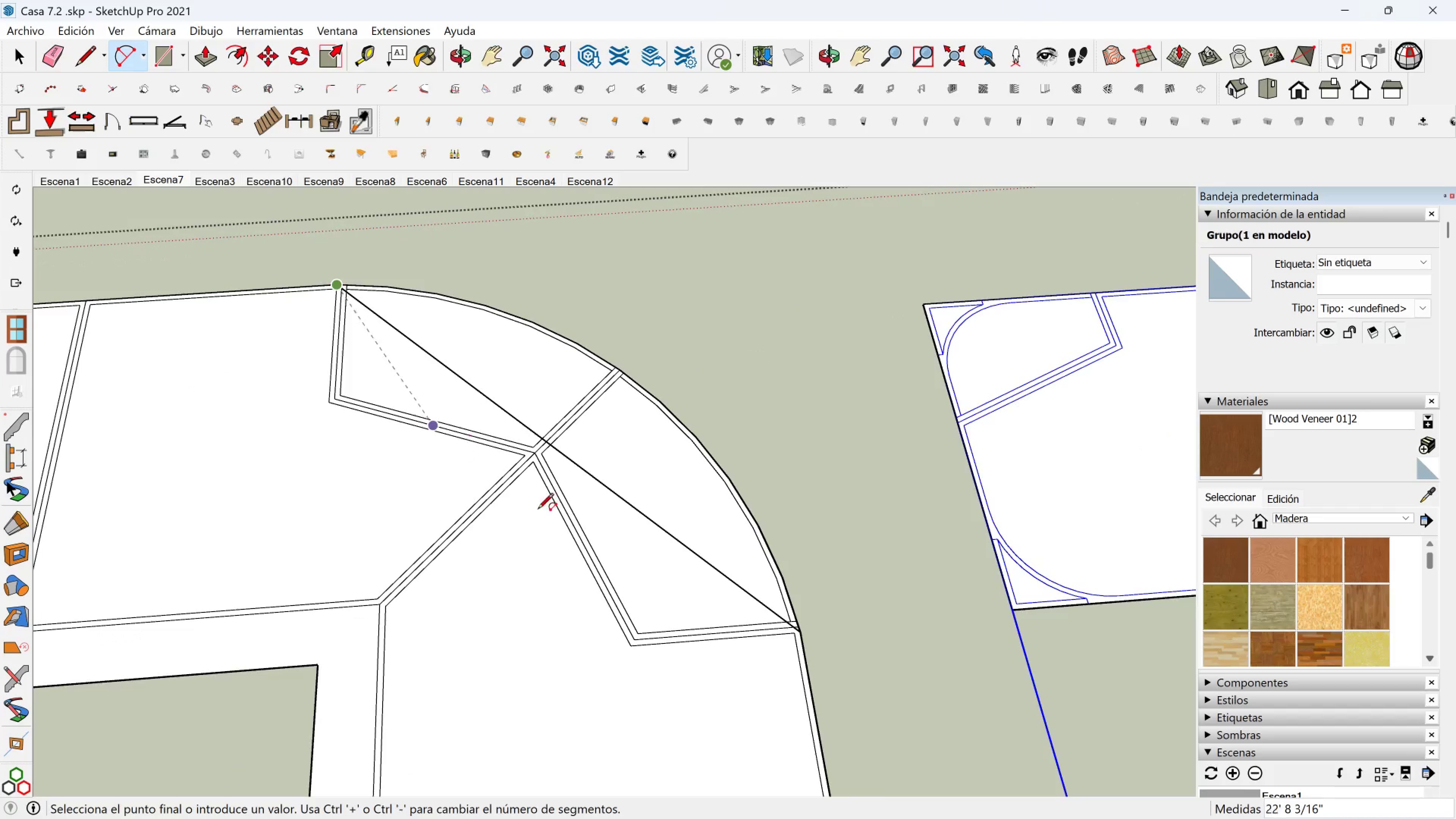 
scroll: coordinate [821, 645], scroll_direction: up, amount: 3.0
 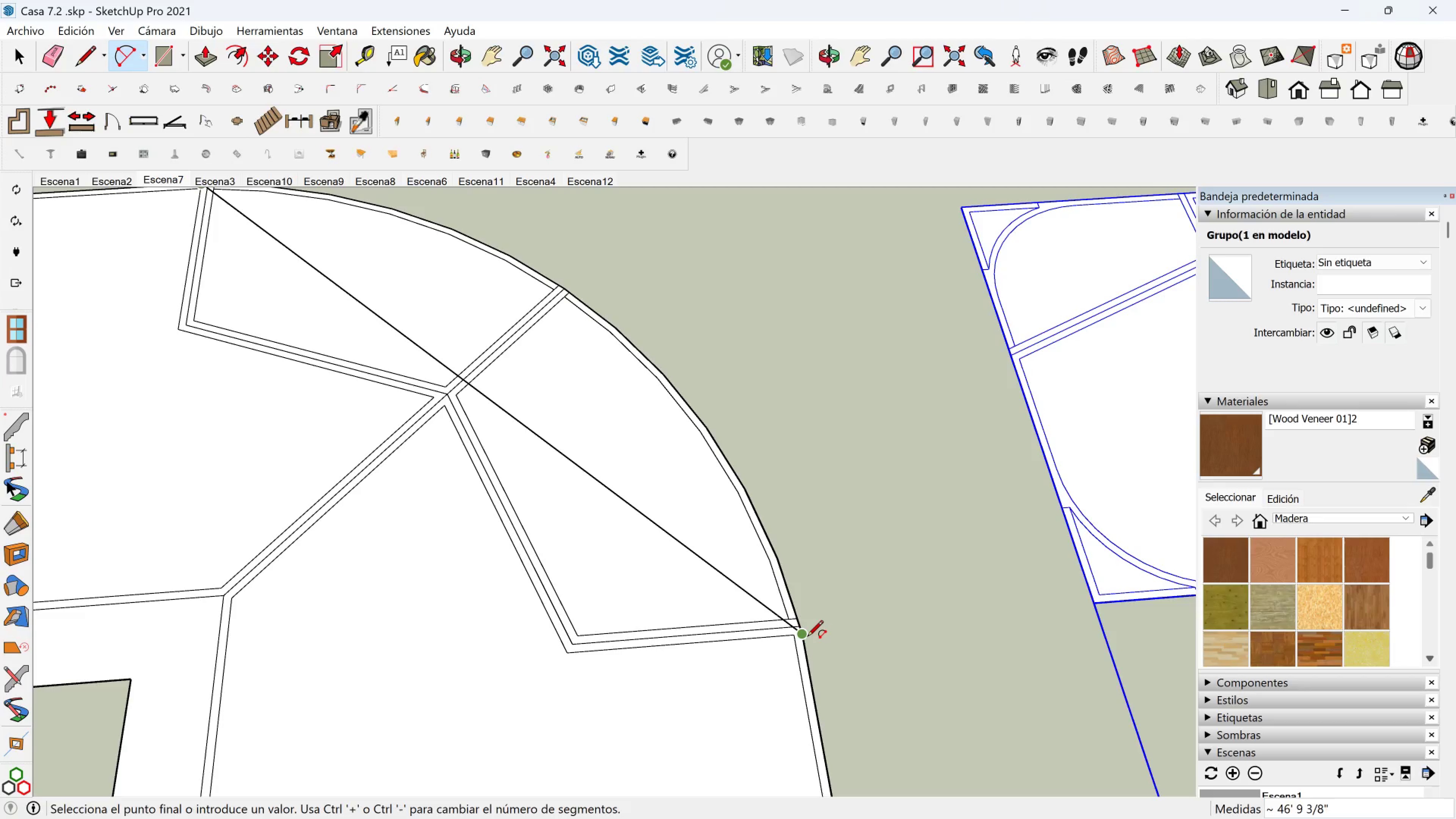 
left_click([807, 637])
 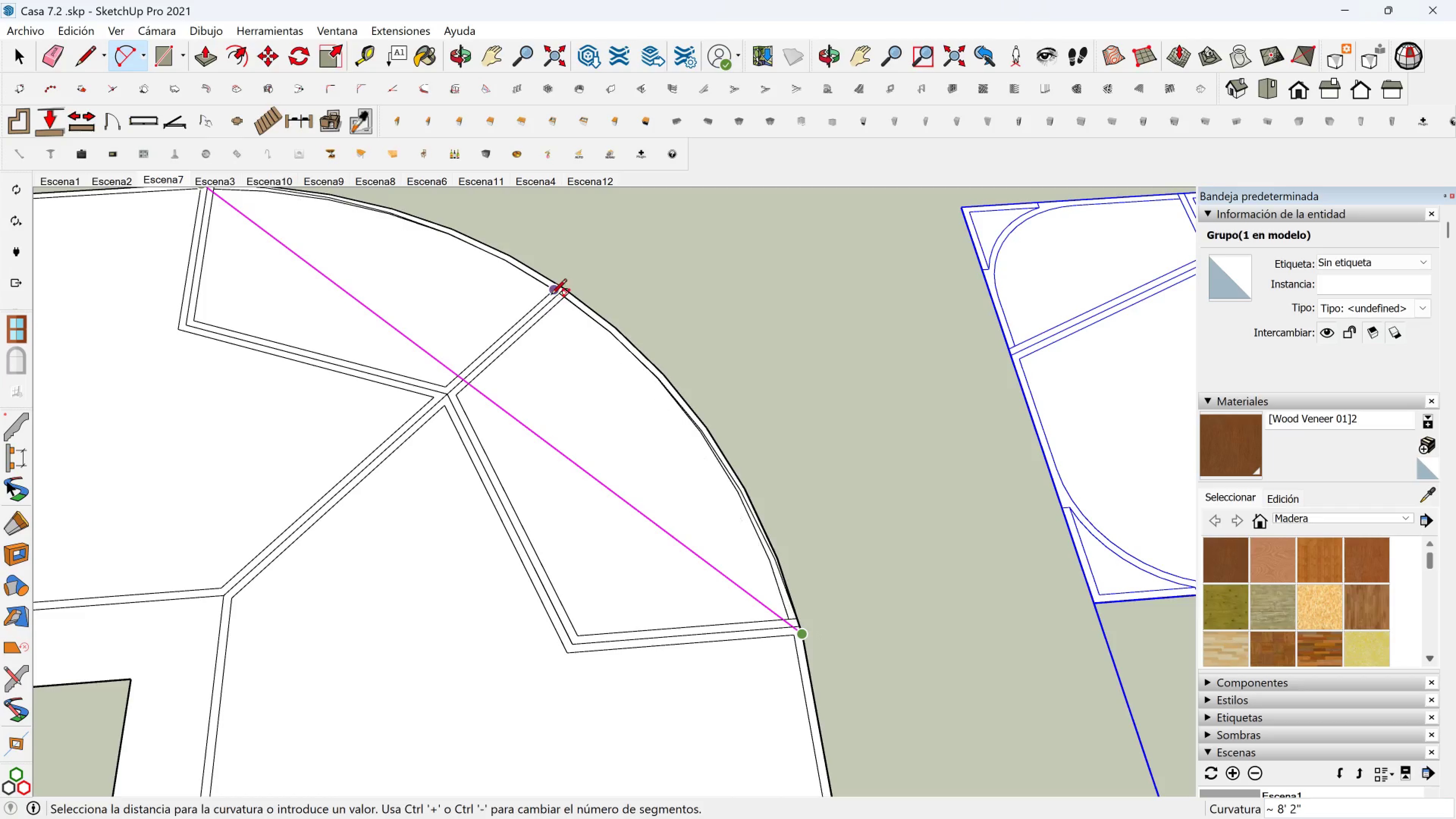 
scroll: coordinate [555, 287], scroll_direction: up, amount: 7.0
 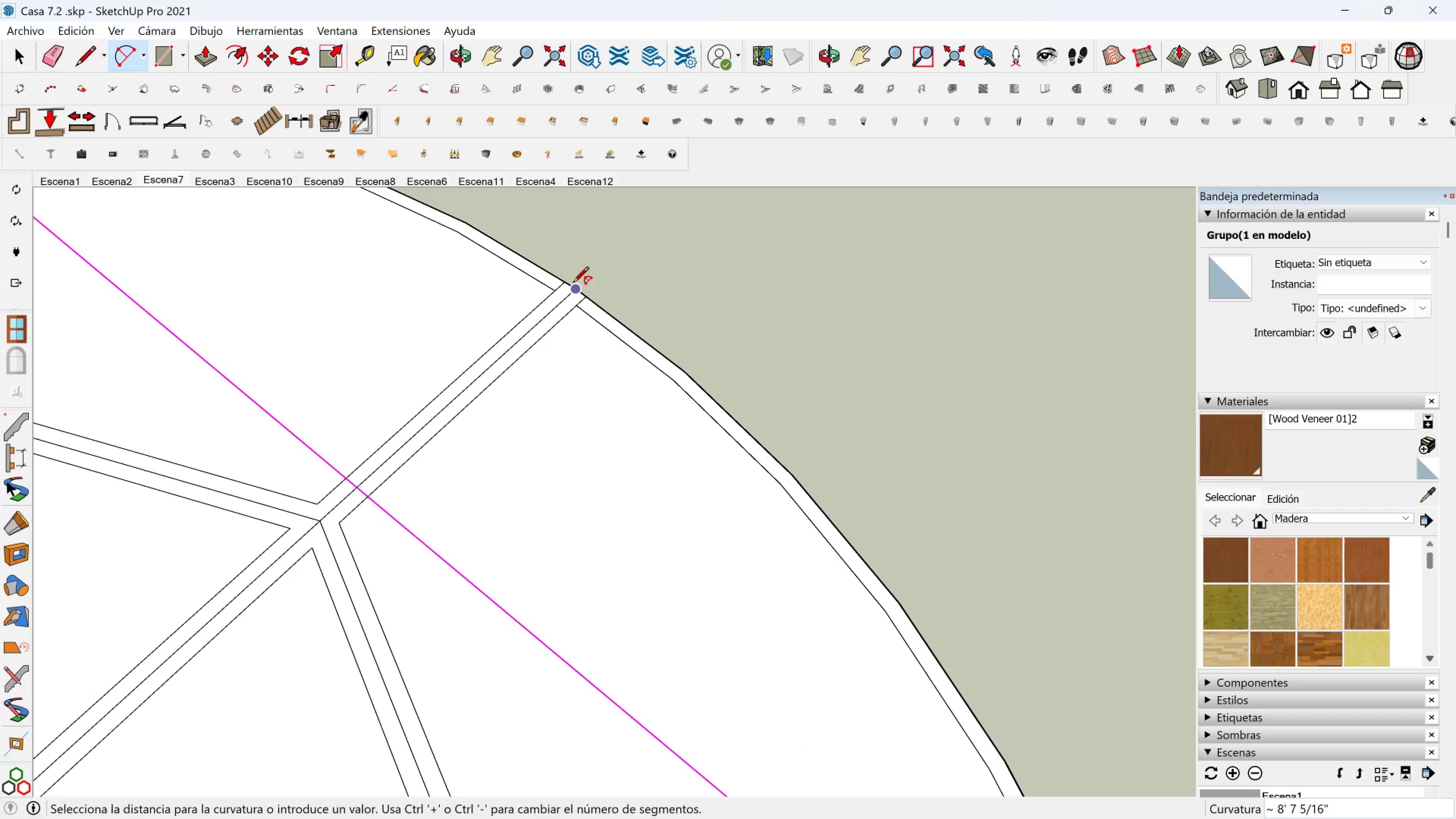 
left_click([573, 284])
 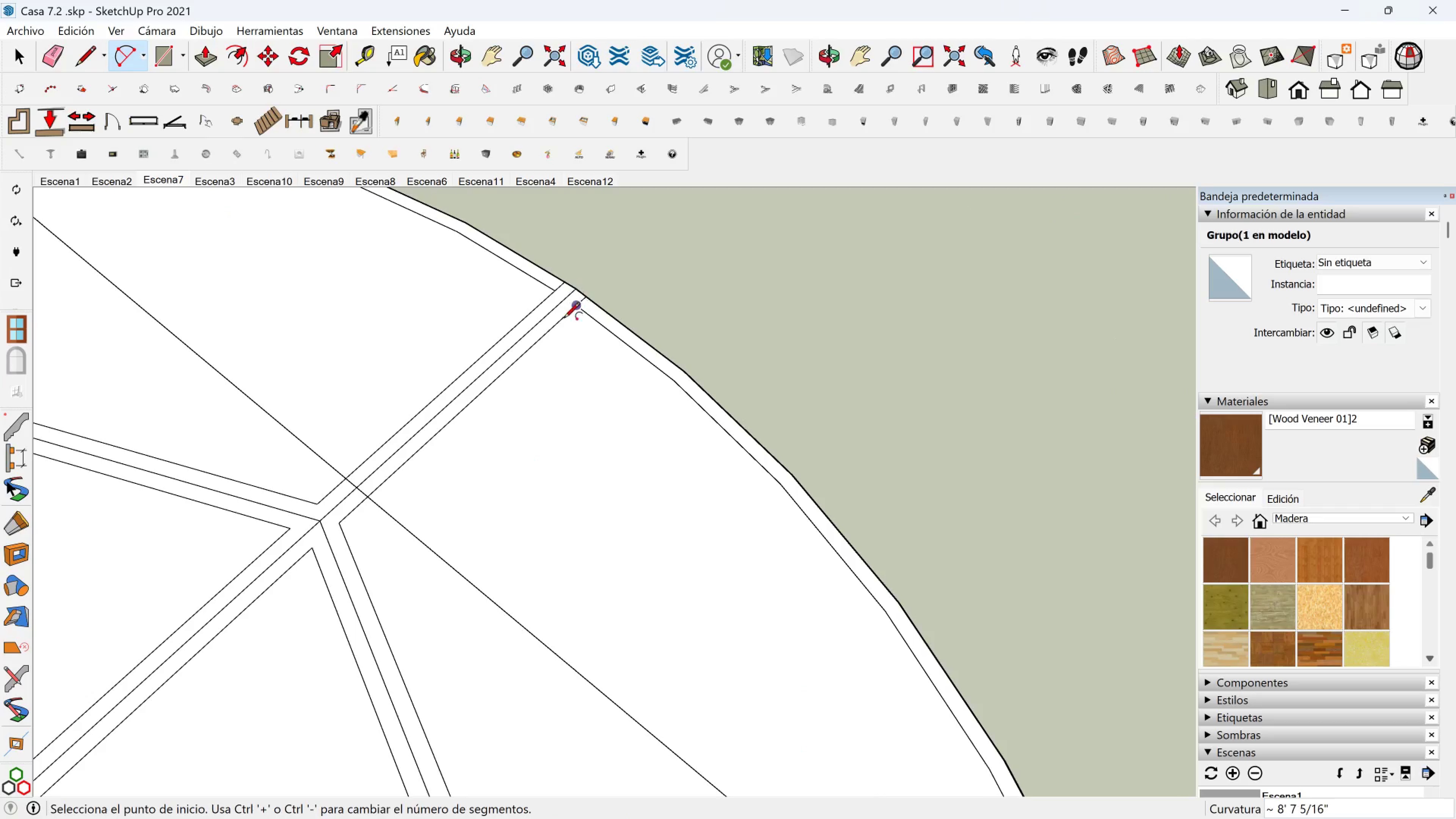 
scroll: coordinate [506, 342], scroll_direction: down, amount: 21.0
 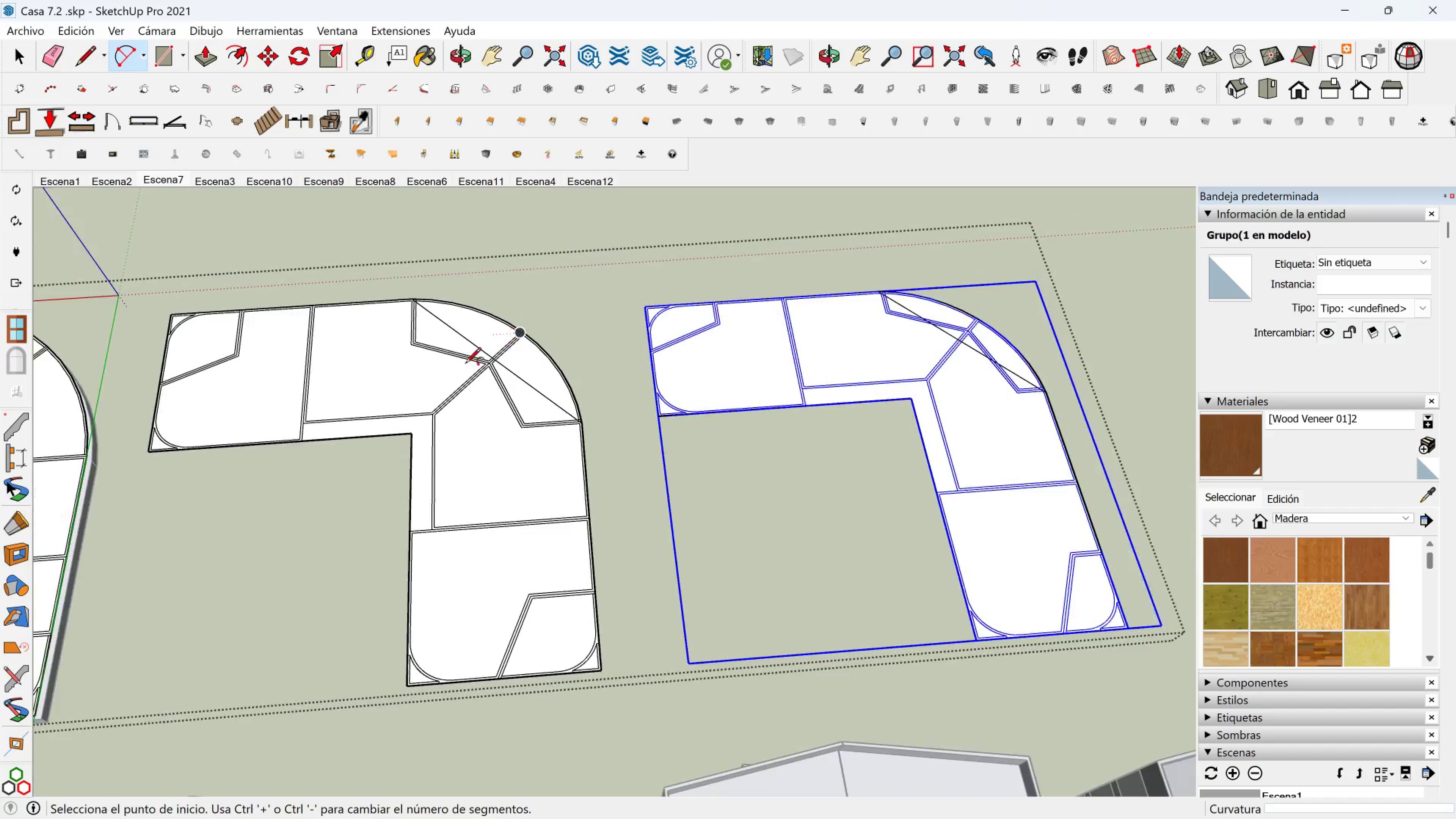 
key(Shift+ShiftLeft)
 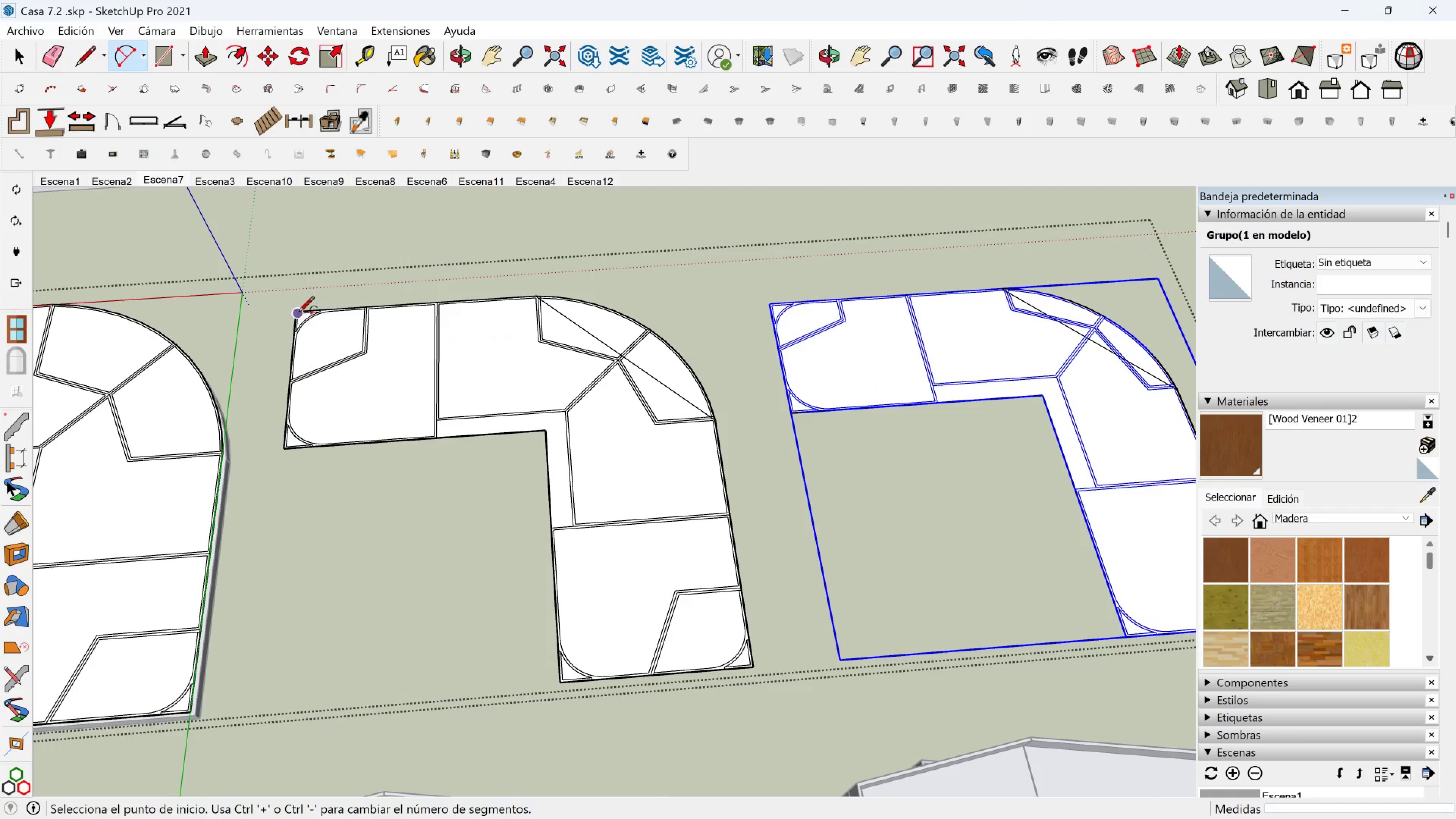 
key(Space)
 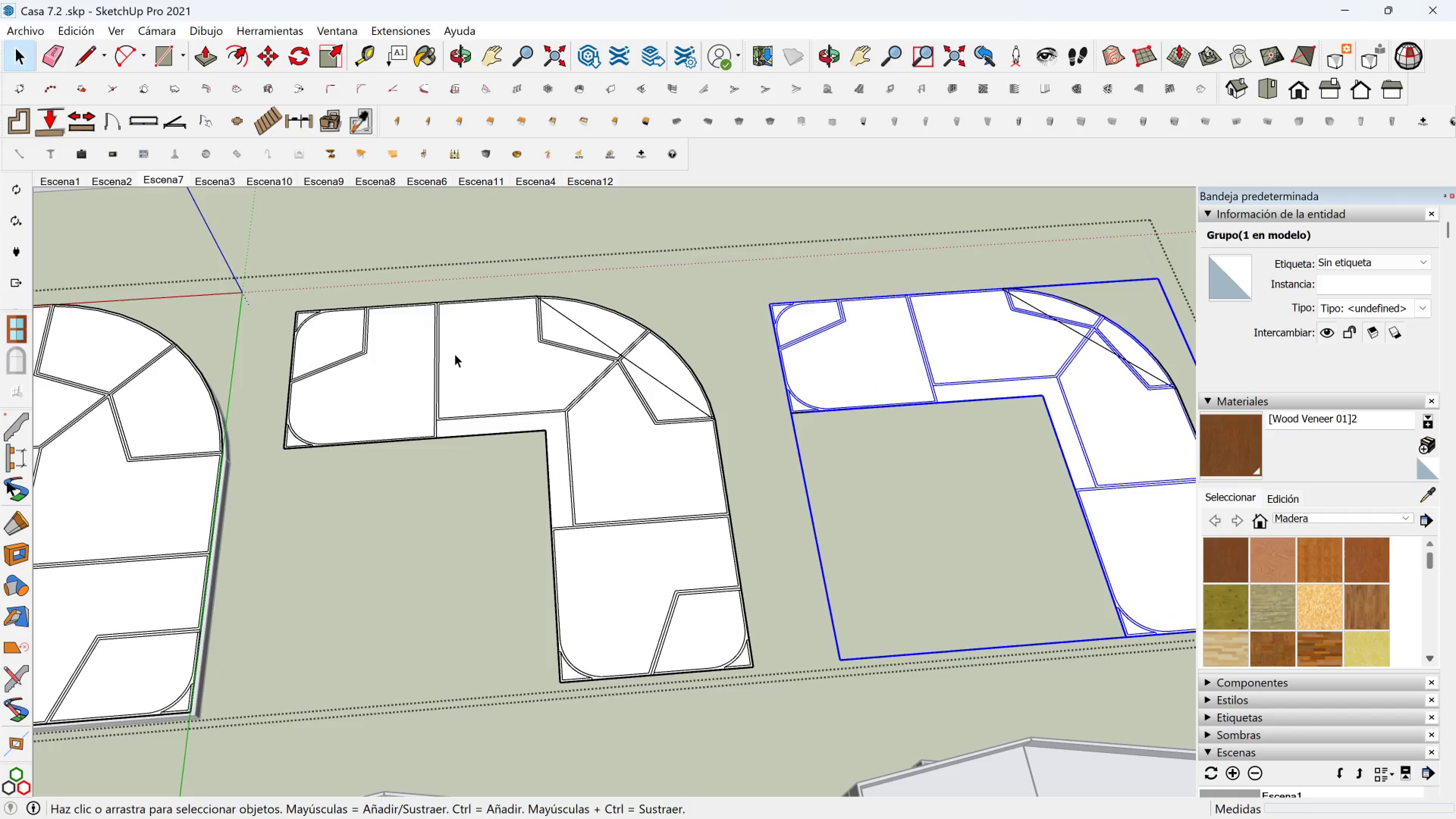 
left_click([455, 354])
 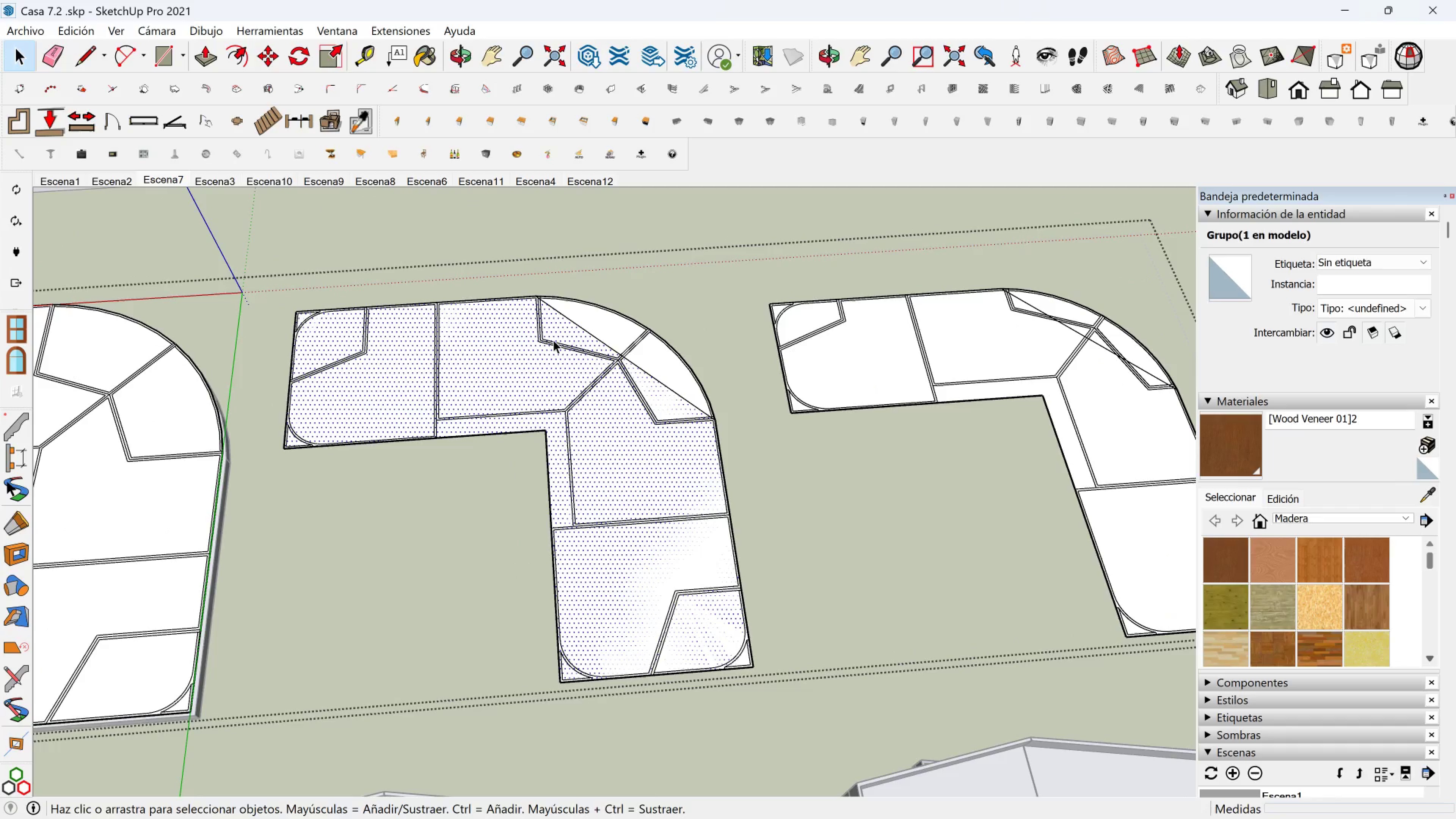 
hold_key(key=ControlLeft, duration=1.53)
left_click([620, 335])
 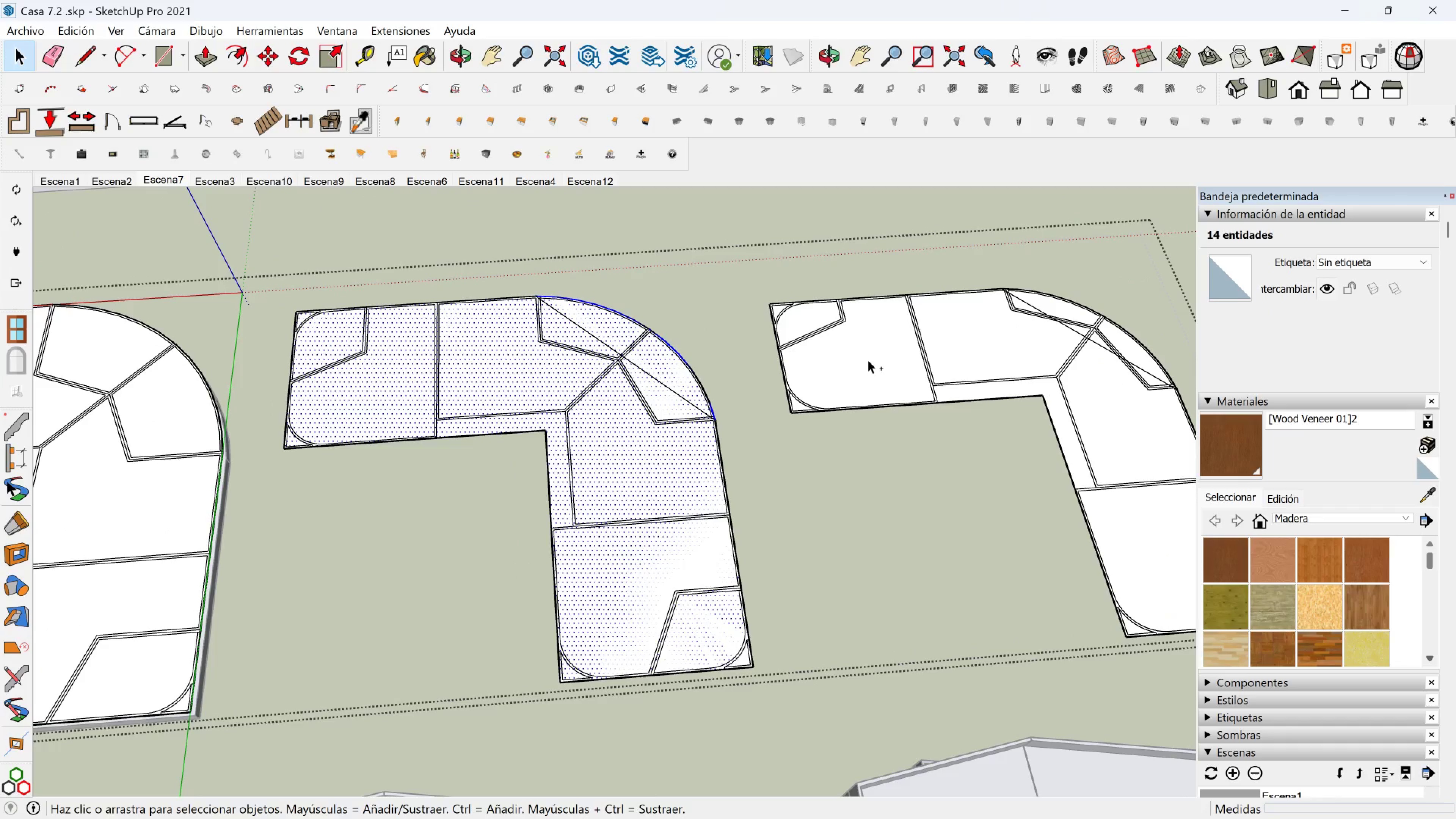 
hold_key(key=ControlLeft, duration=0.55)
left_click([868, 360])
 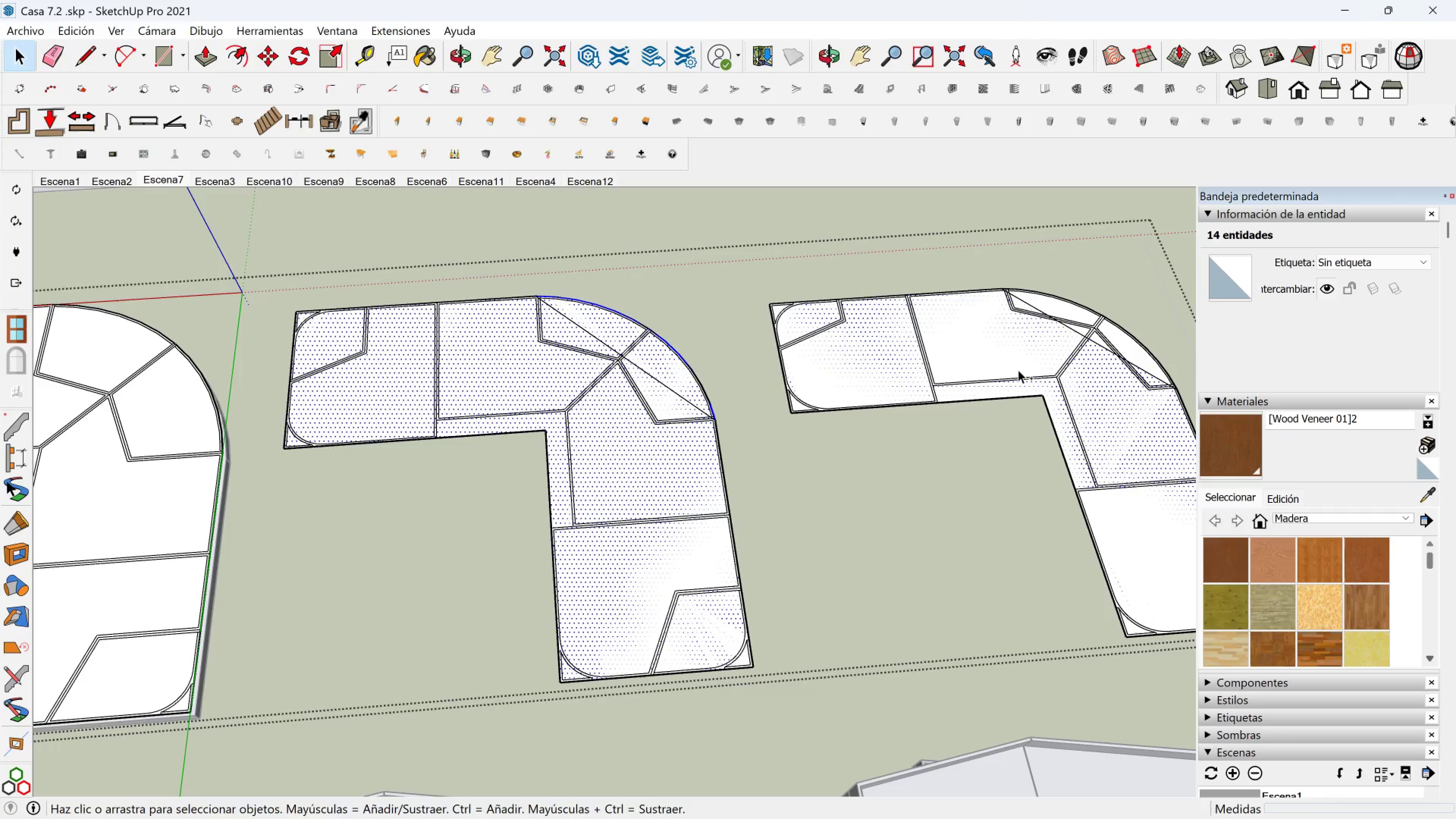 
key(Shift+ShiftLeft)
 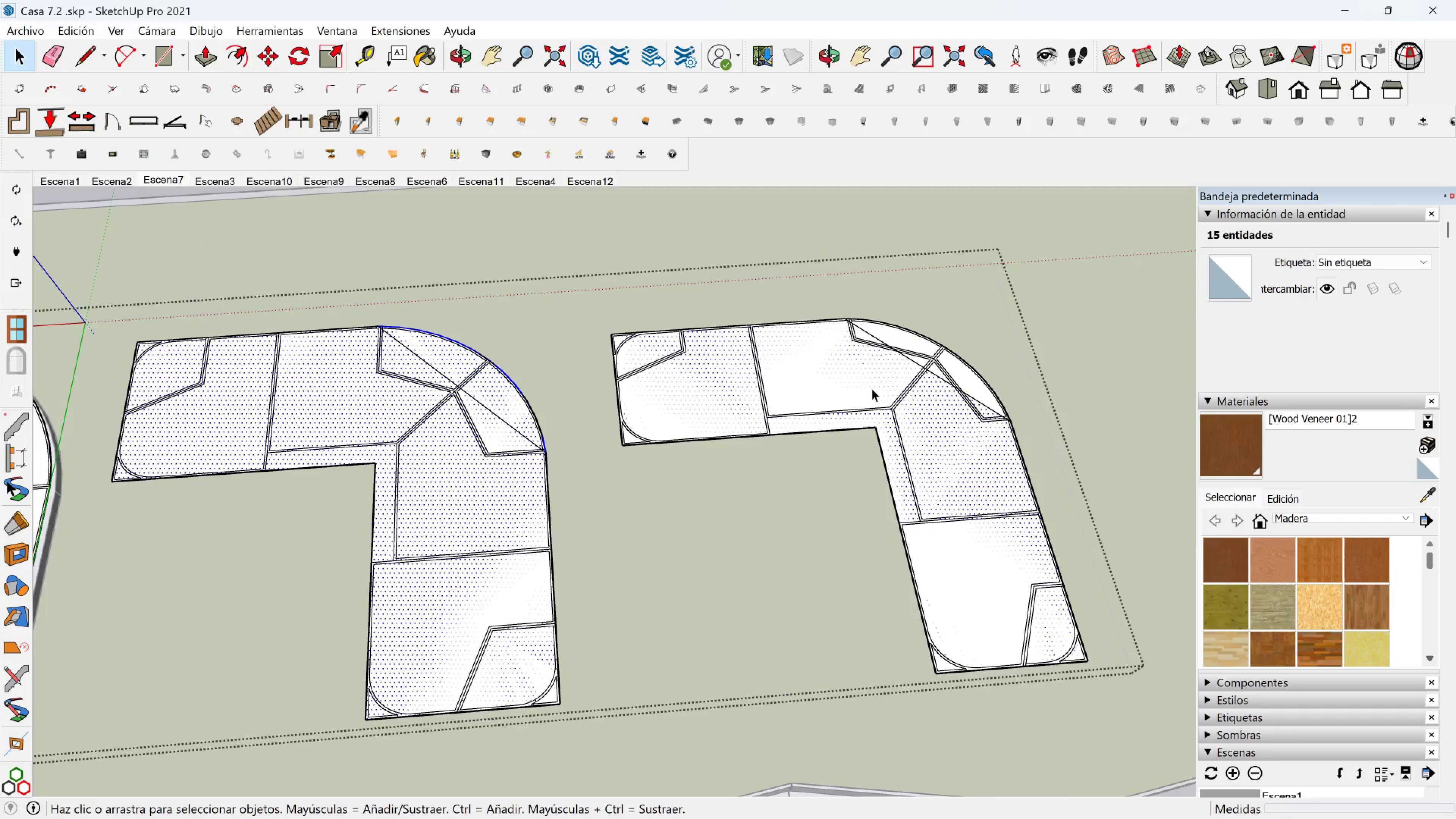 
scroll: coordinate [894, 359], scroll_direction: up, amount: 2.0
 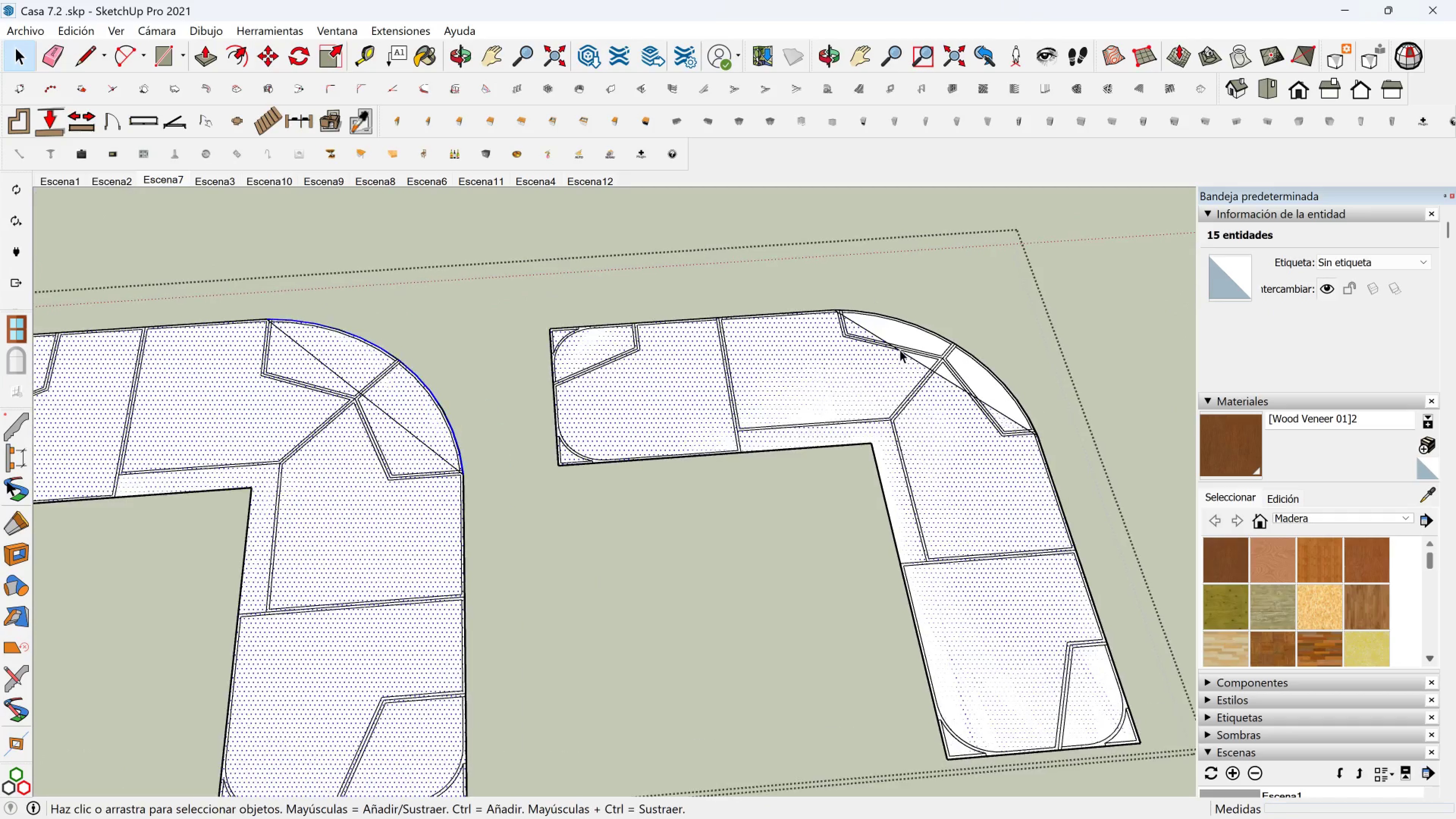 
hold_key(key=ControlLeft, duration=0.44)
left_click([907, 331])
 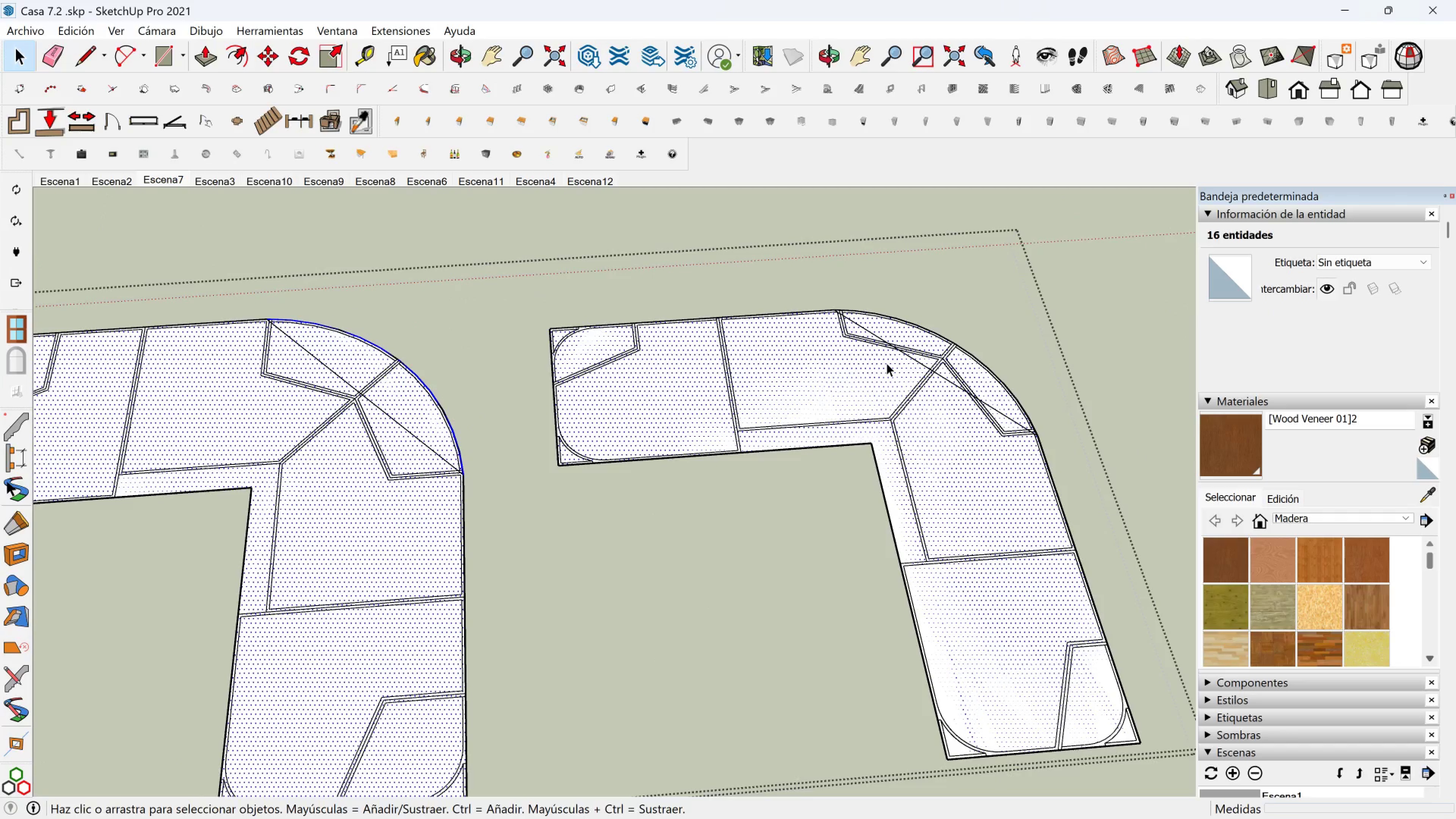 
scroll: coordinate [471, 452], scroll_direction: down, amount: 3.0
 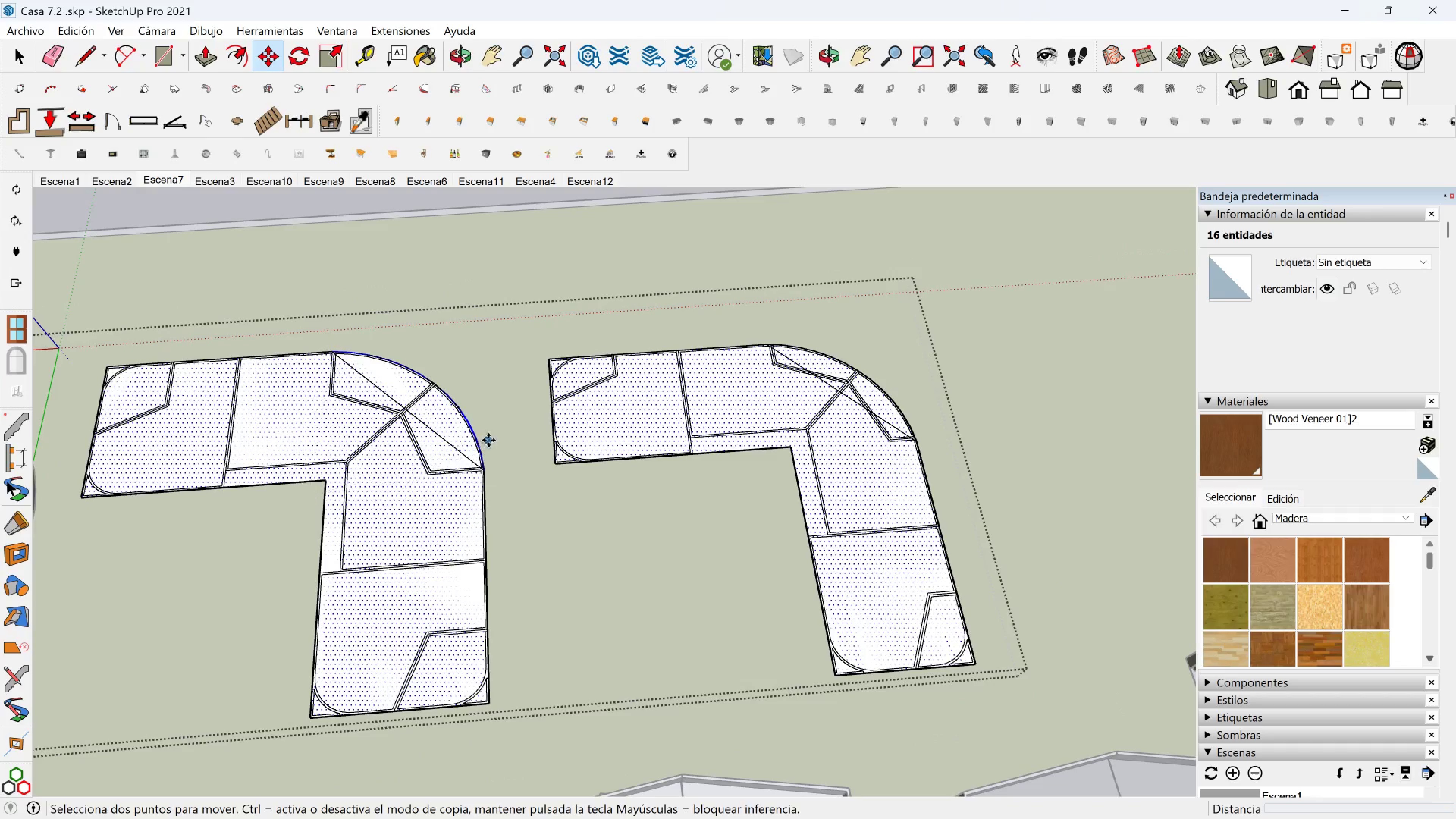 
hold_key(key=ShiftLeft, duration=0.39)
 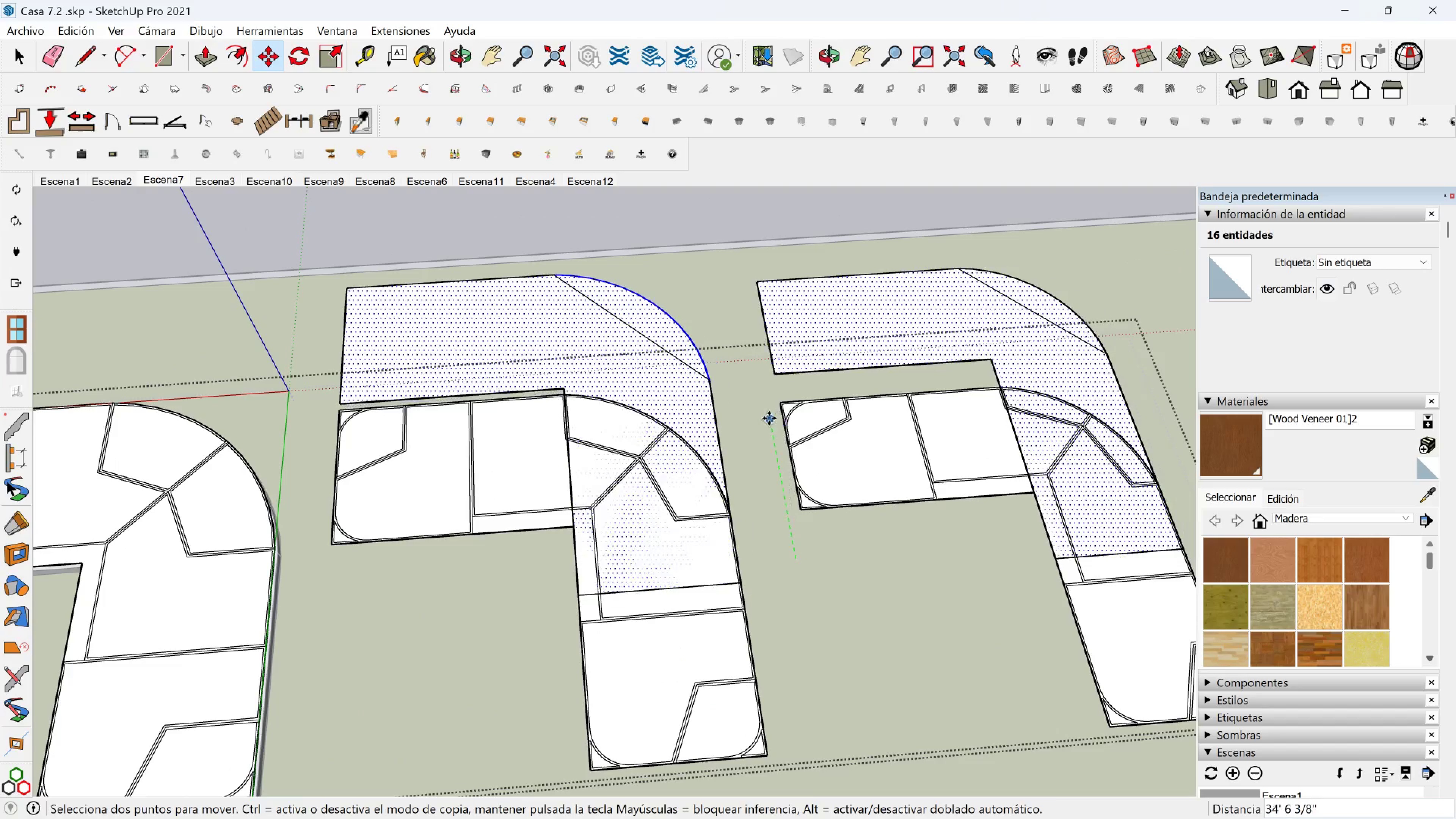 
hold_key(key=ShiftLeft, duration=1.5)
scroll: coordinate [740, 277], scroll_direction: down, amount: 1.0
 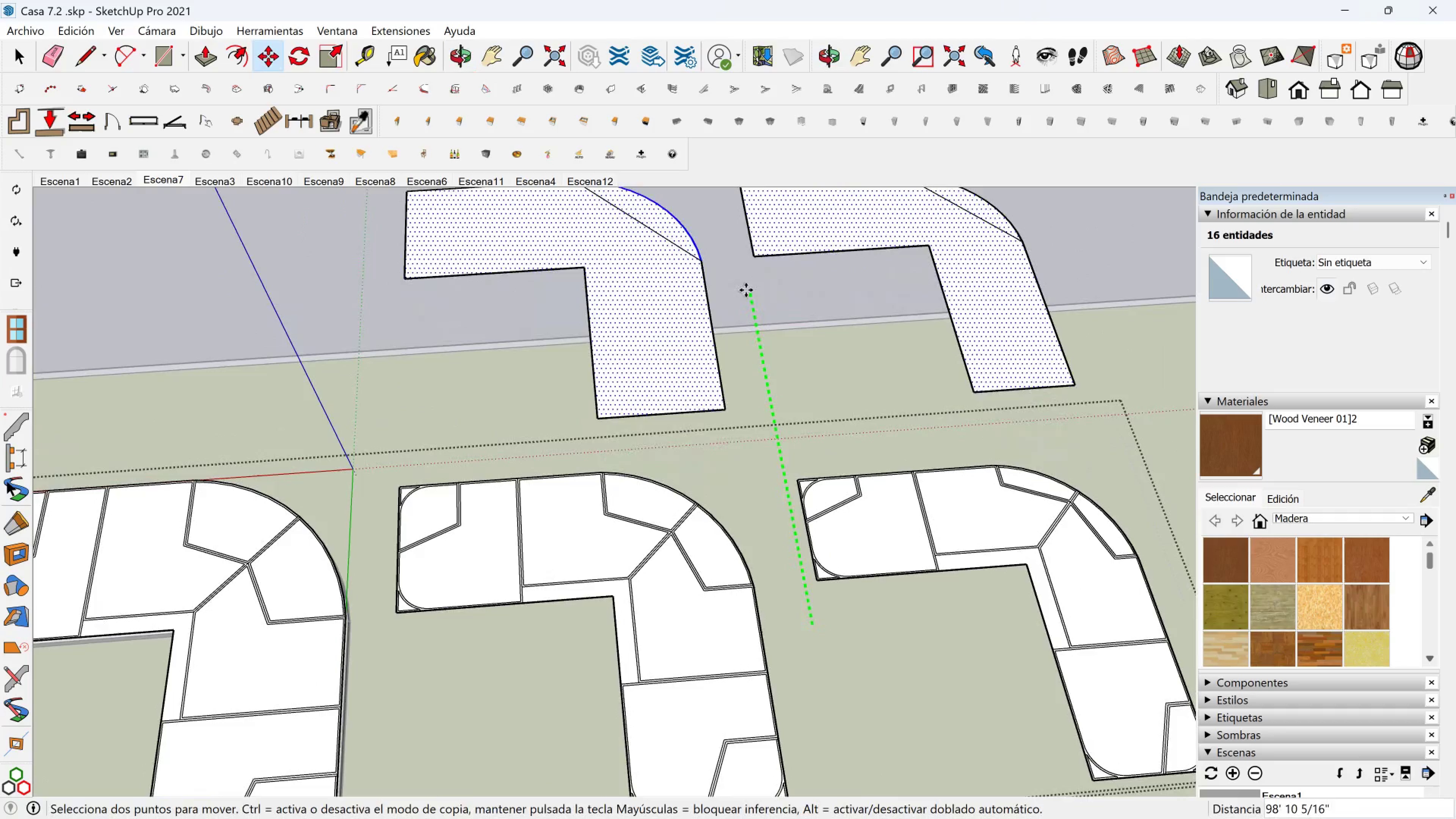 
hold_key(key=ShiftLeft, duration=0.35)
left_click([746, 282])
 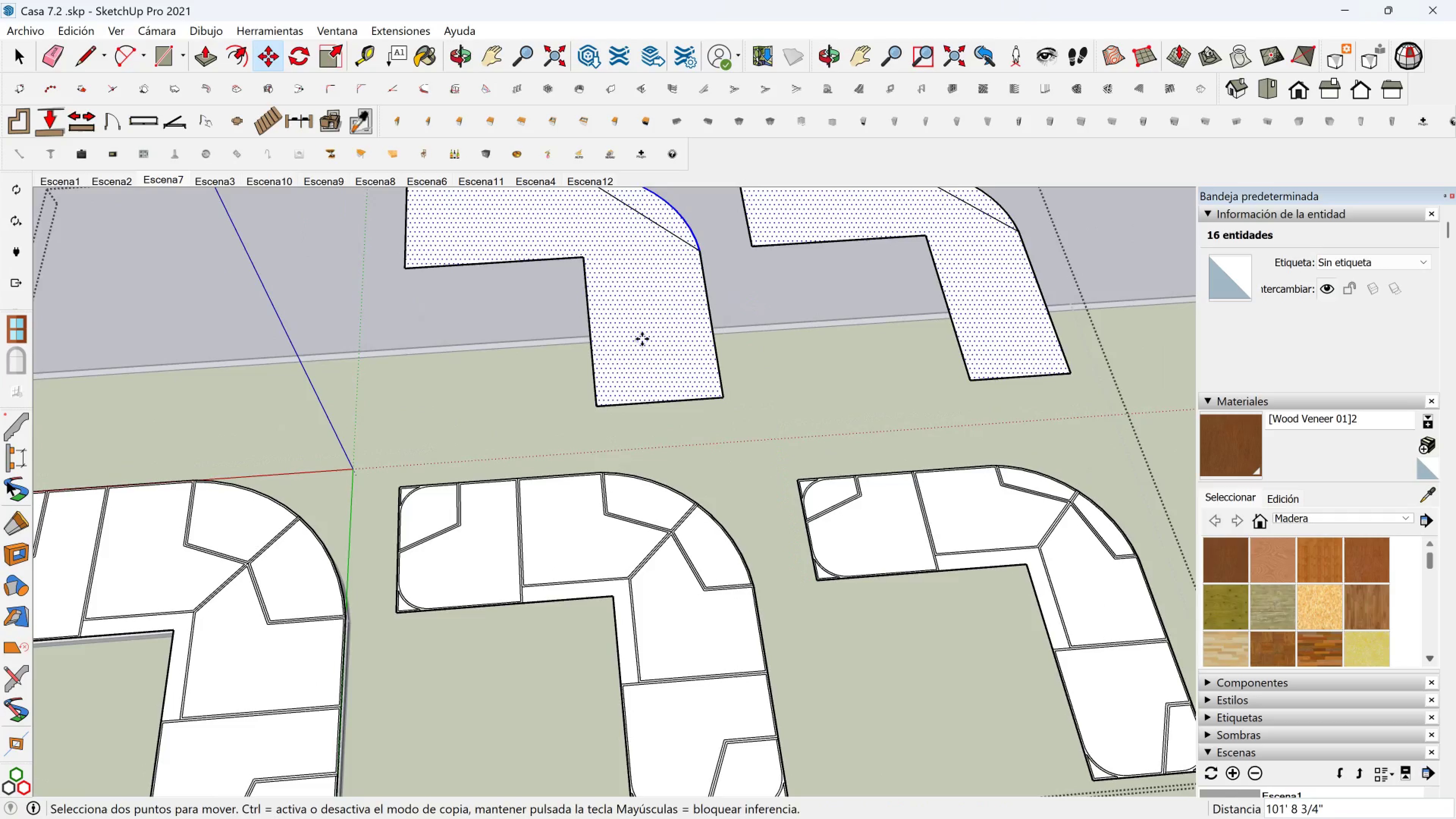 
scroll: coordinate [596, 352], scroll_direction: down, amount: 2.0
 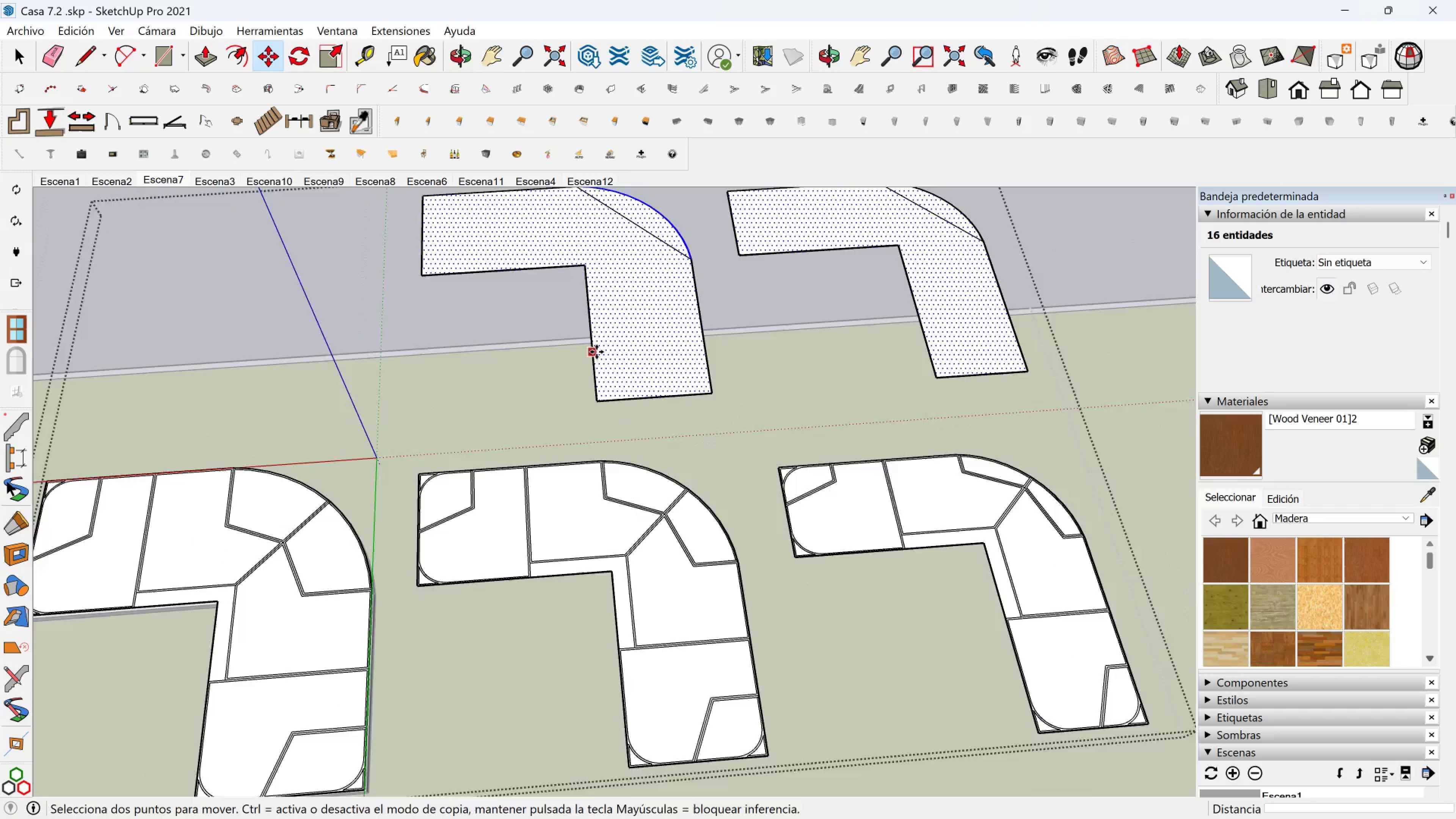 
key(Shift+ShiftLeft)
 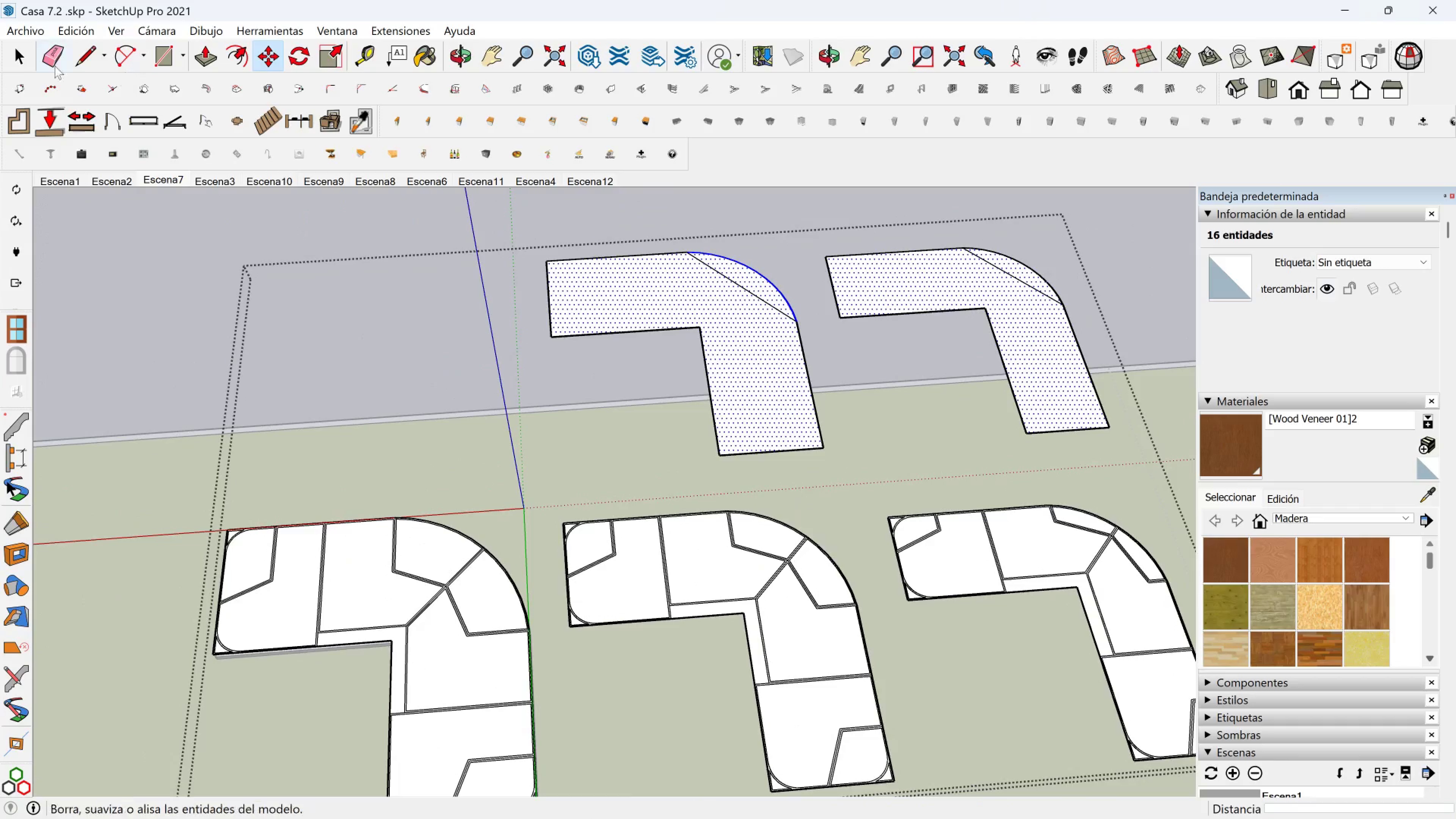 
left_click([40, 54])
 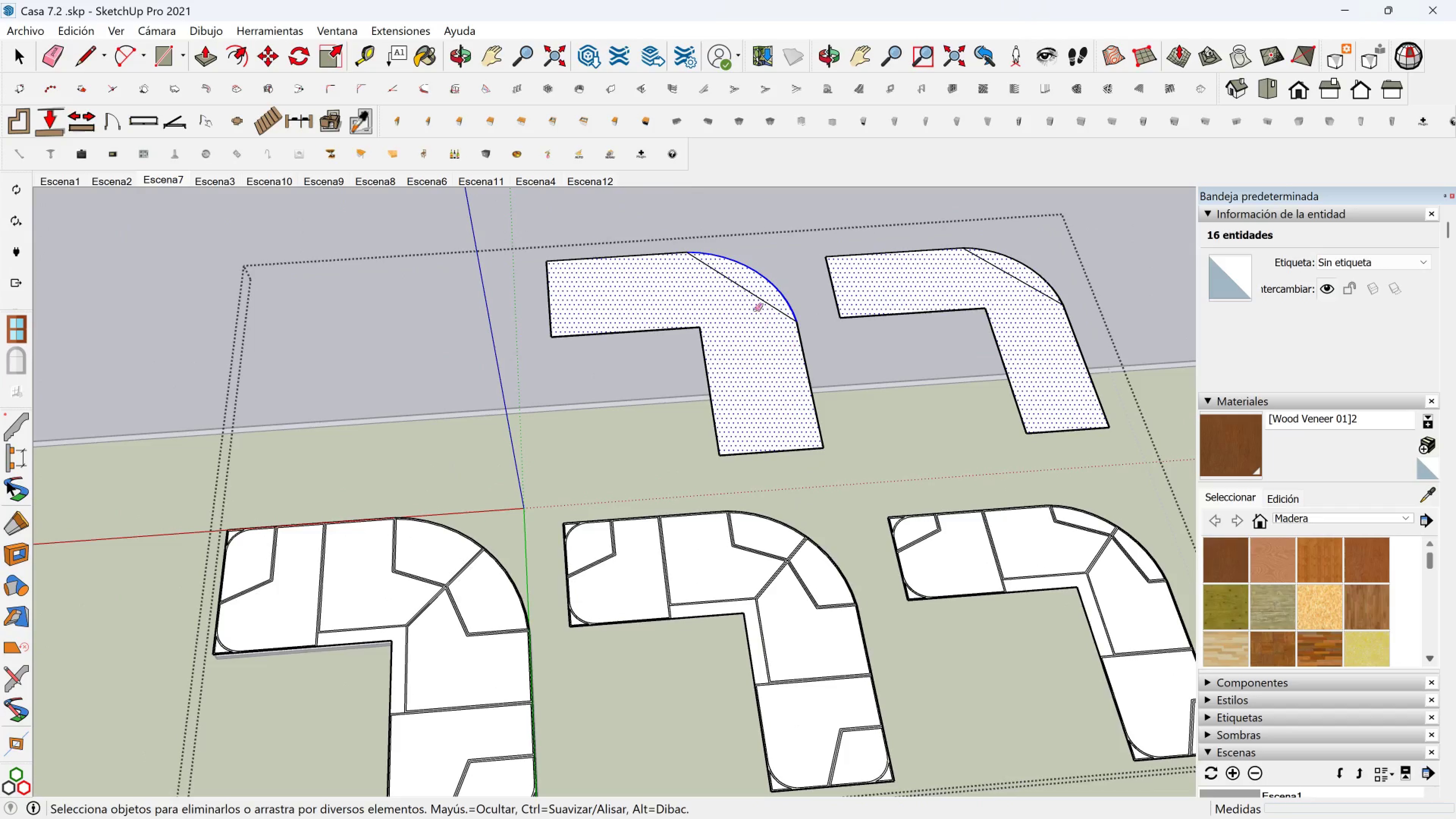 
left_click_drag(start_coordinate=[755, 297], to_coordinate=[750, 299])
 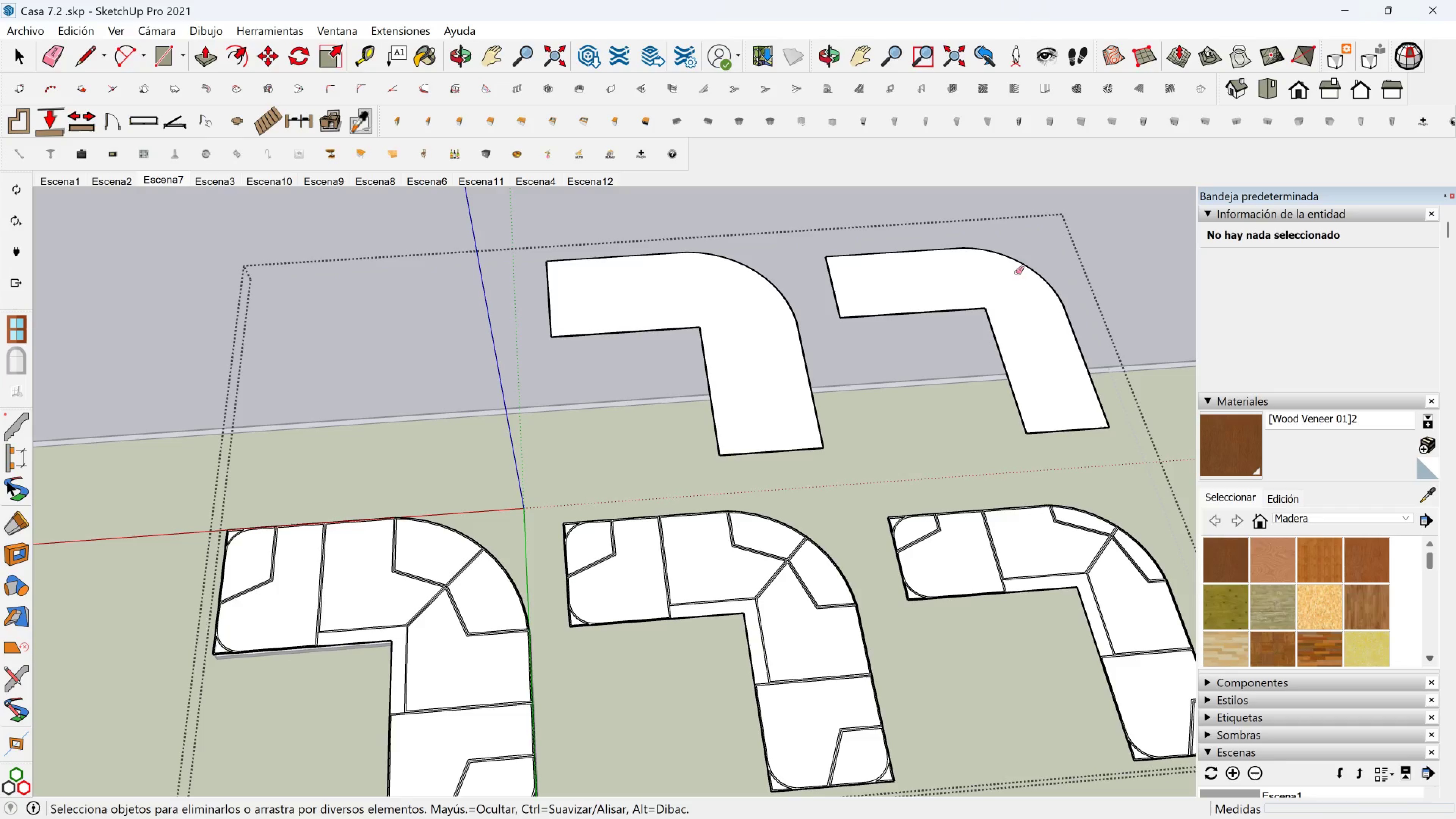 
scroll: coordinate [565, 518], scroll_direction: down, amount: 1.0
 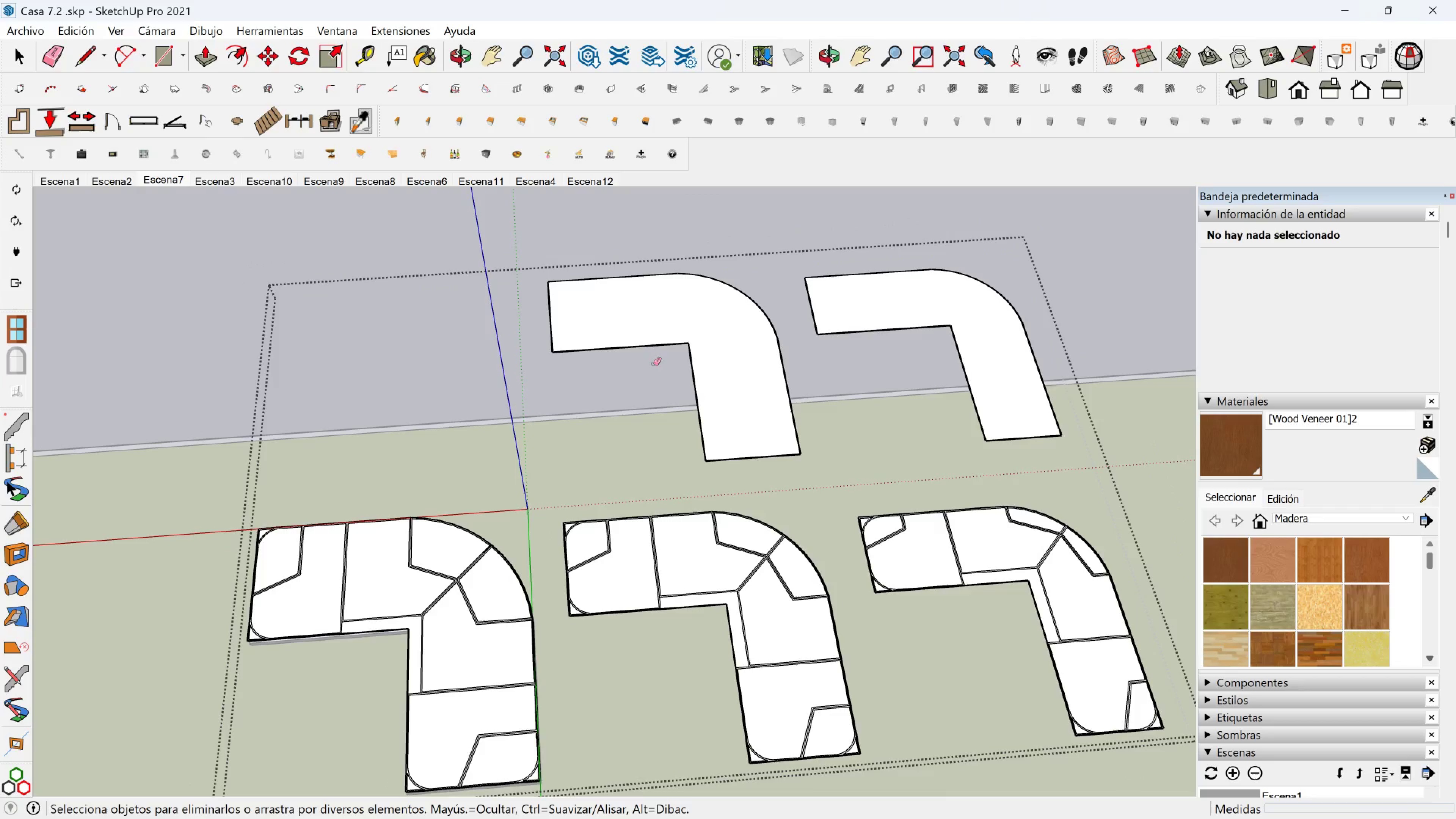 
key(Space)
 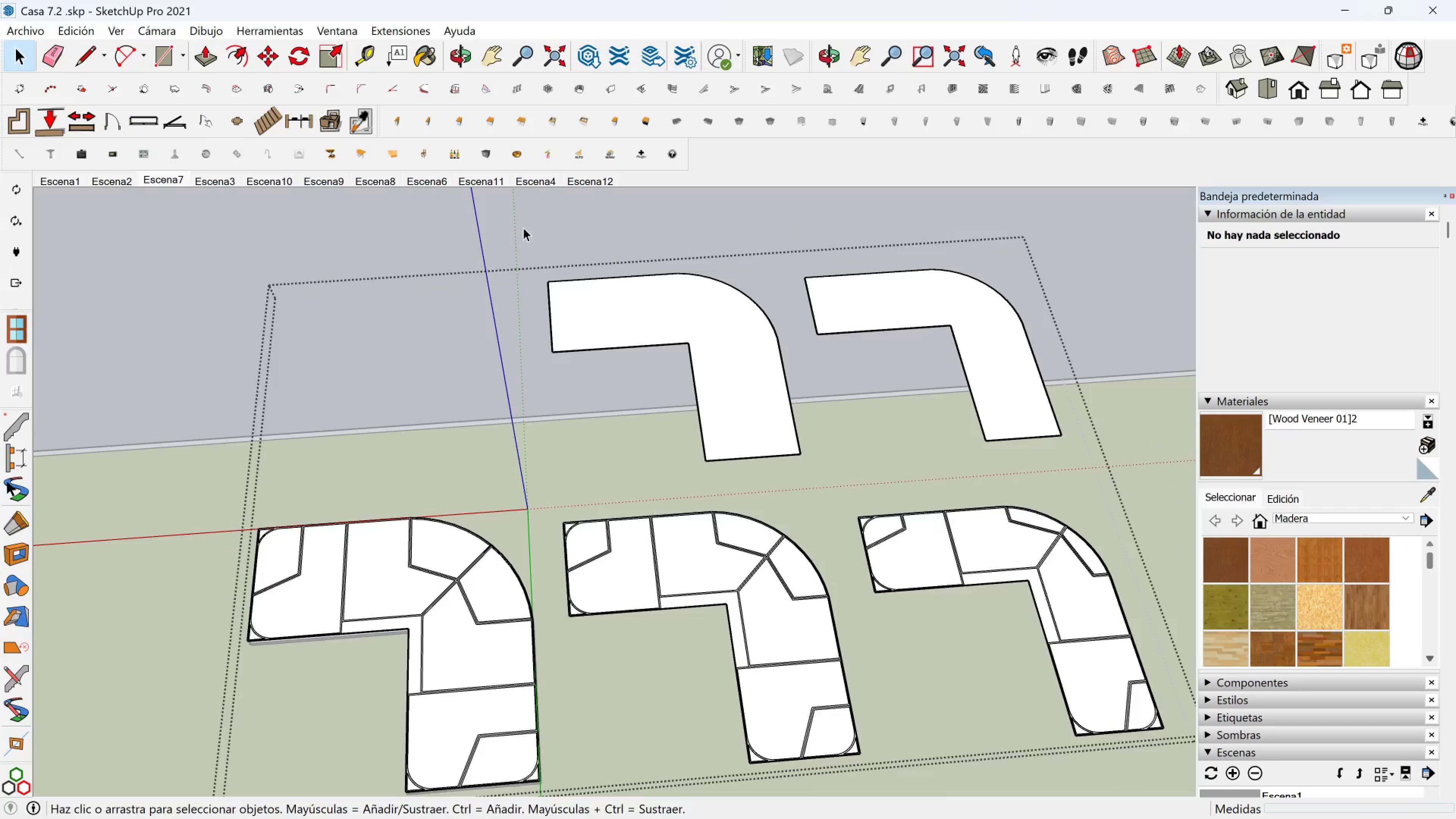 
left_click_drag(start_coordinate=[517, 224], to_coordinate=[811, 480])
 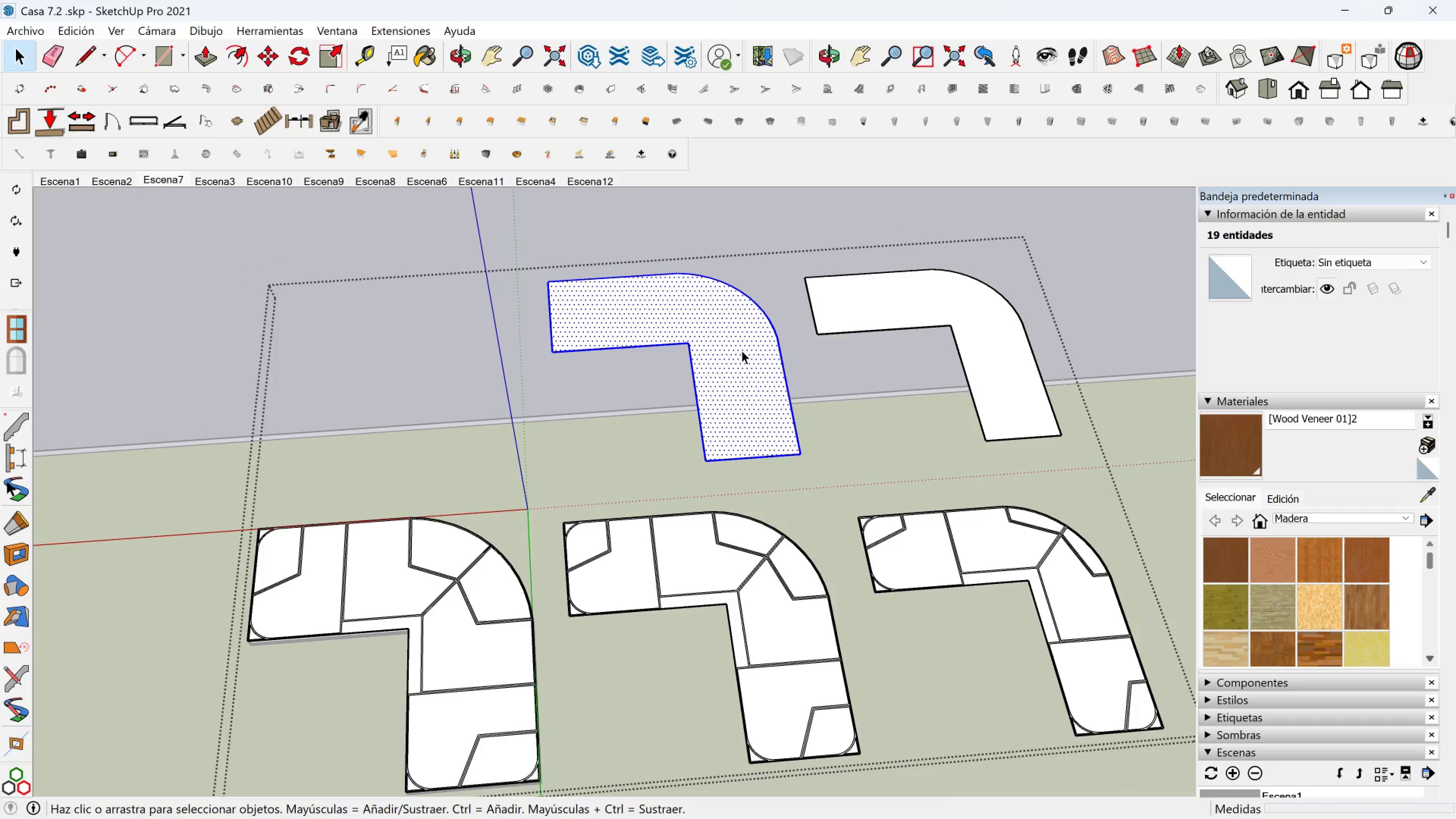 
right_click([742, 350])
 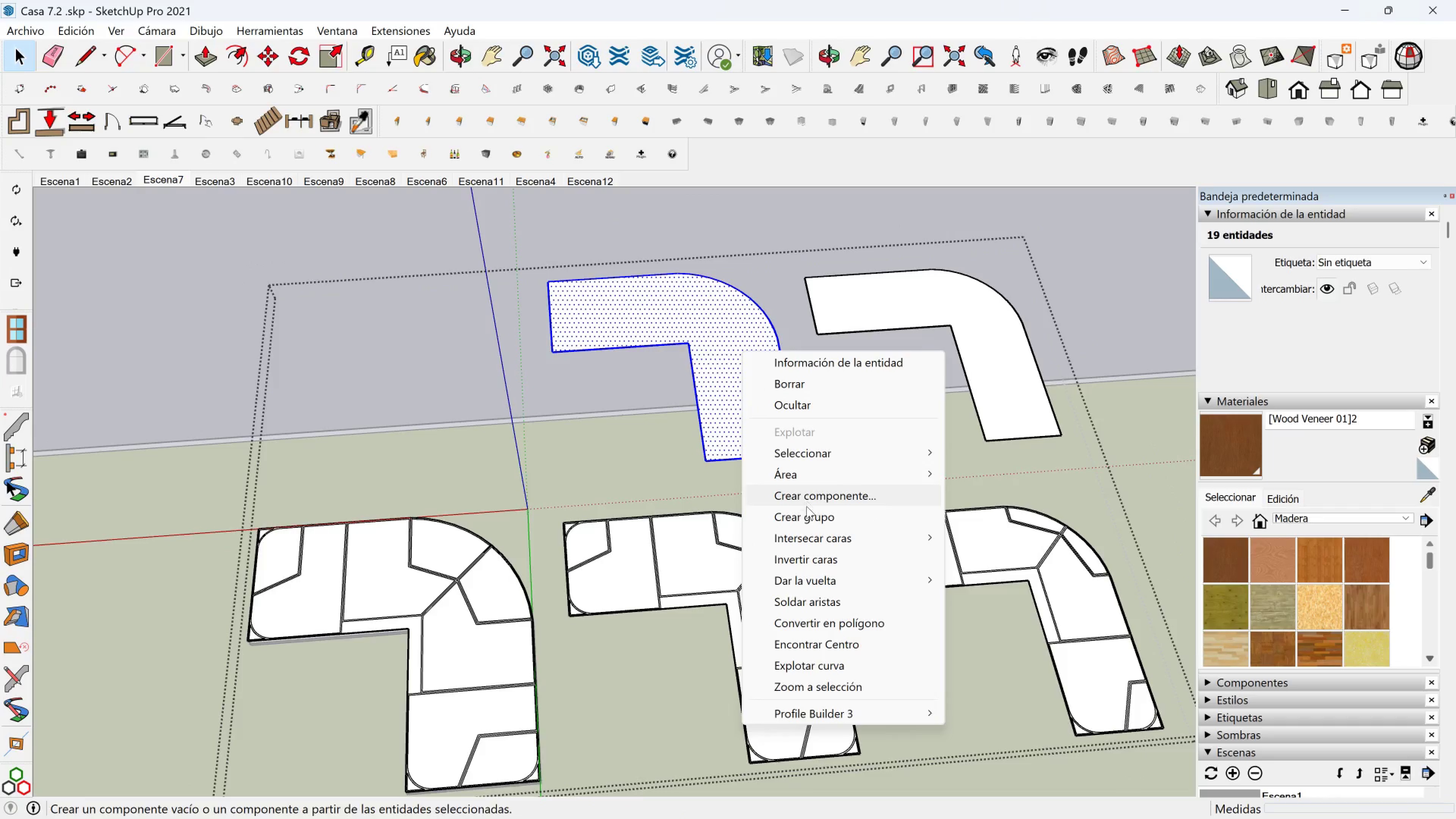 
left_click([806, 511])
 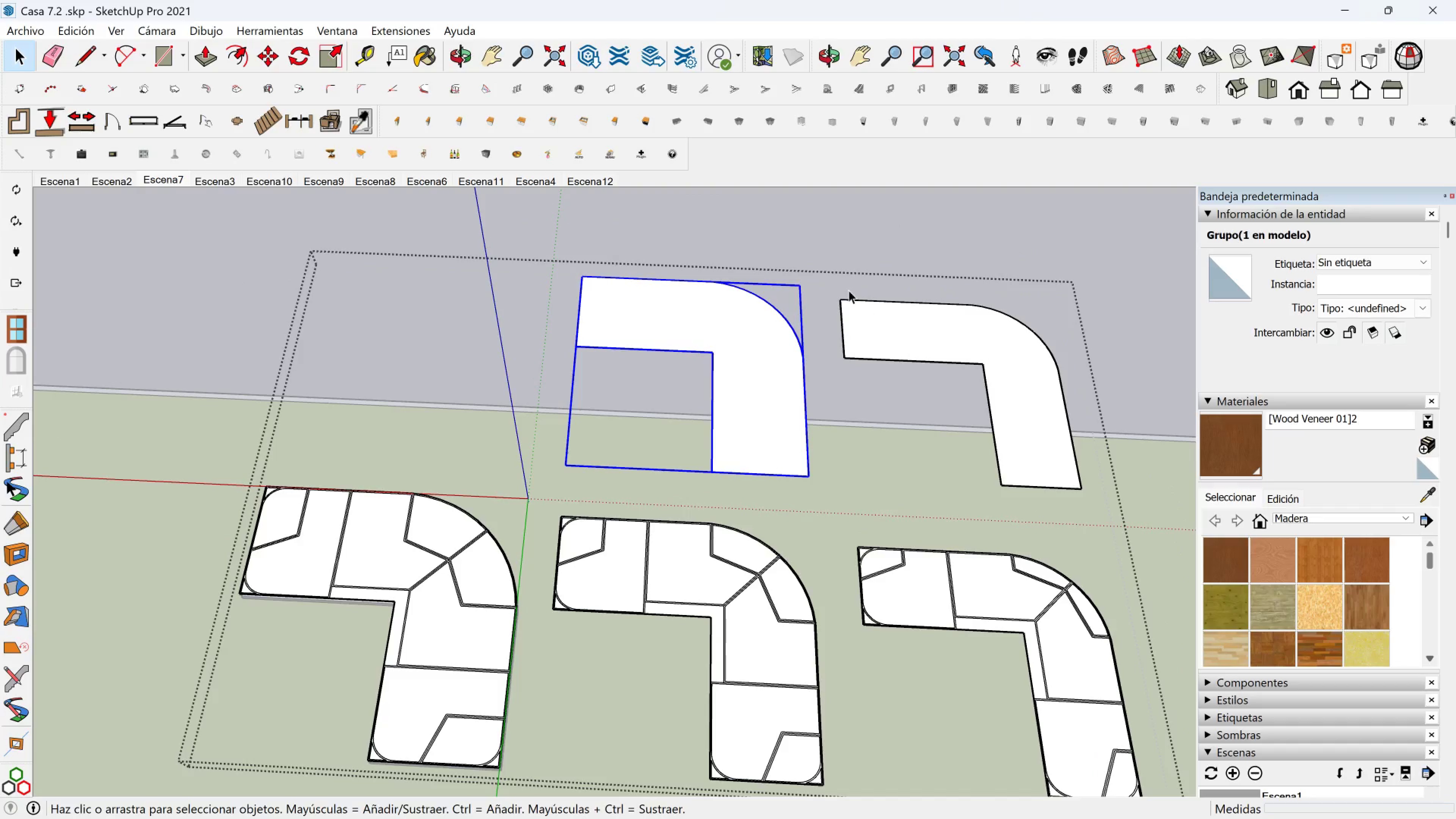 
left_click_drag(start_coordinate=[823, 259], to_coordinate=[1110, 507])
 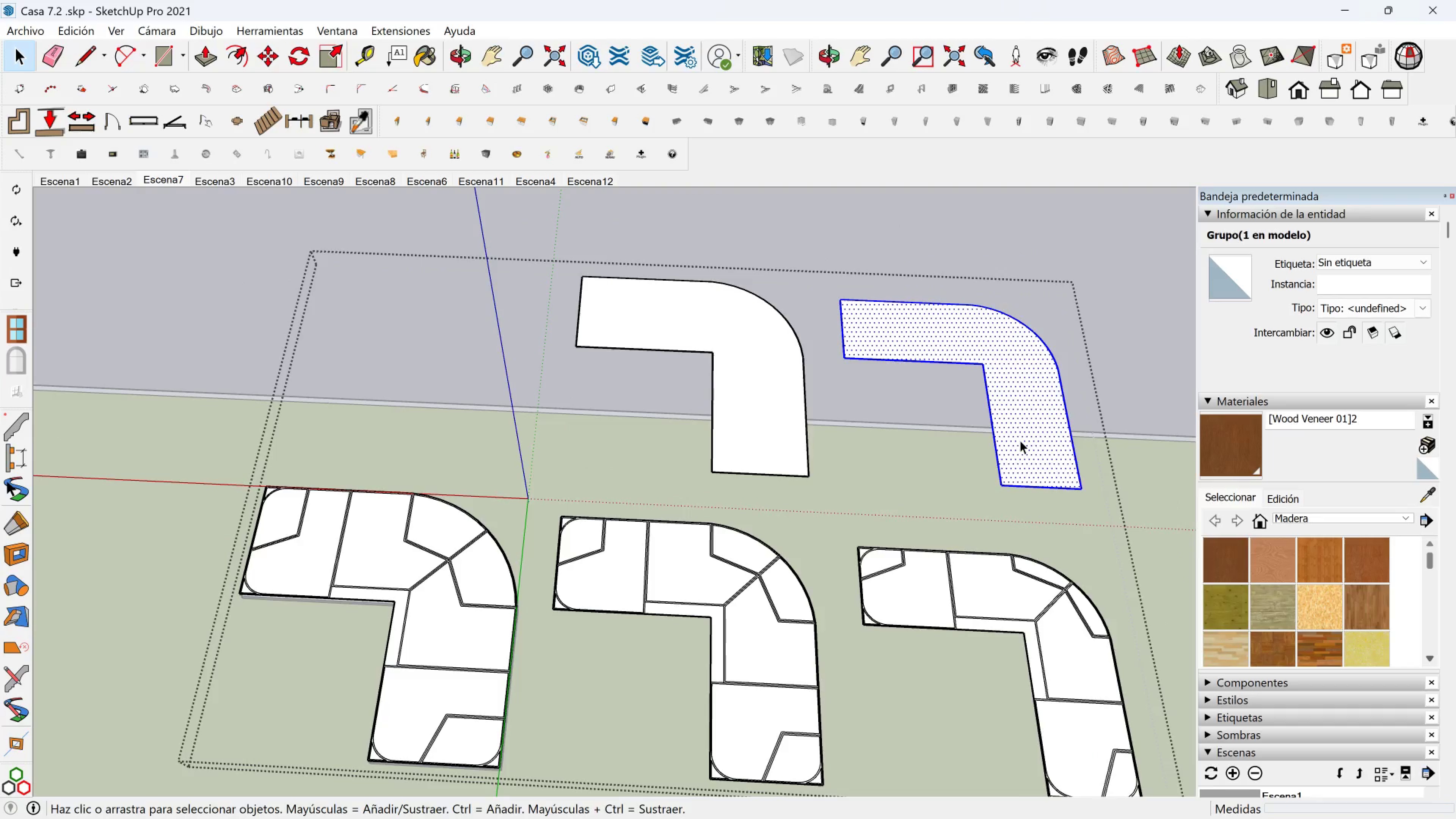 
right_click([1020, 440])
 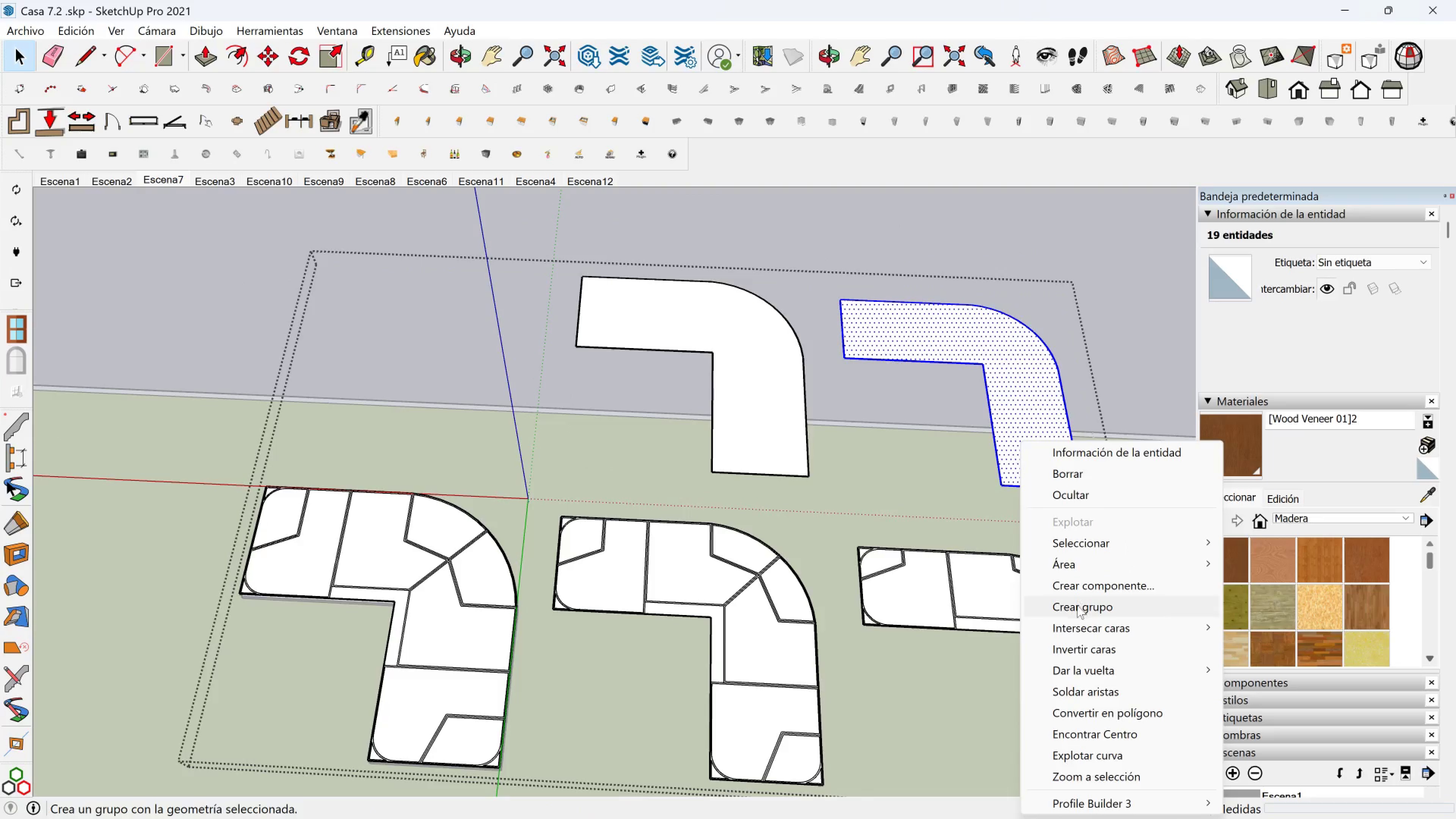 
hold_key(key=ShiftLeft, duration=0.3)
 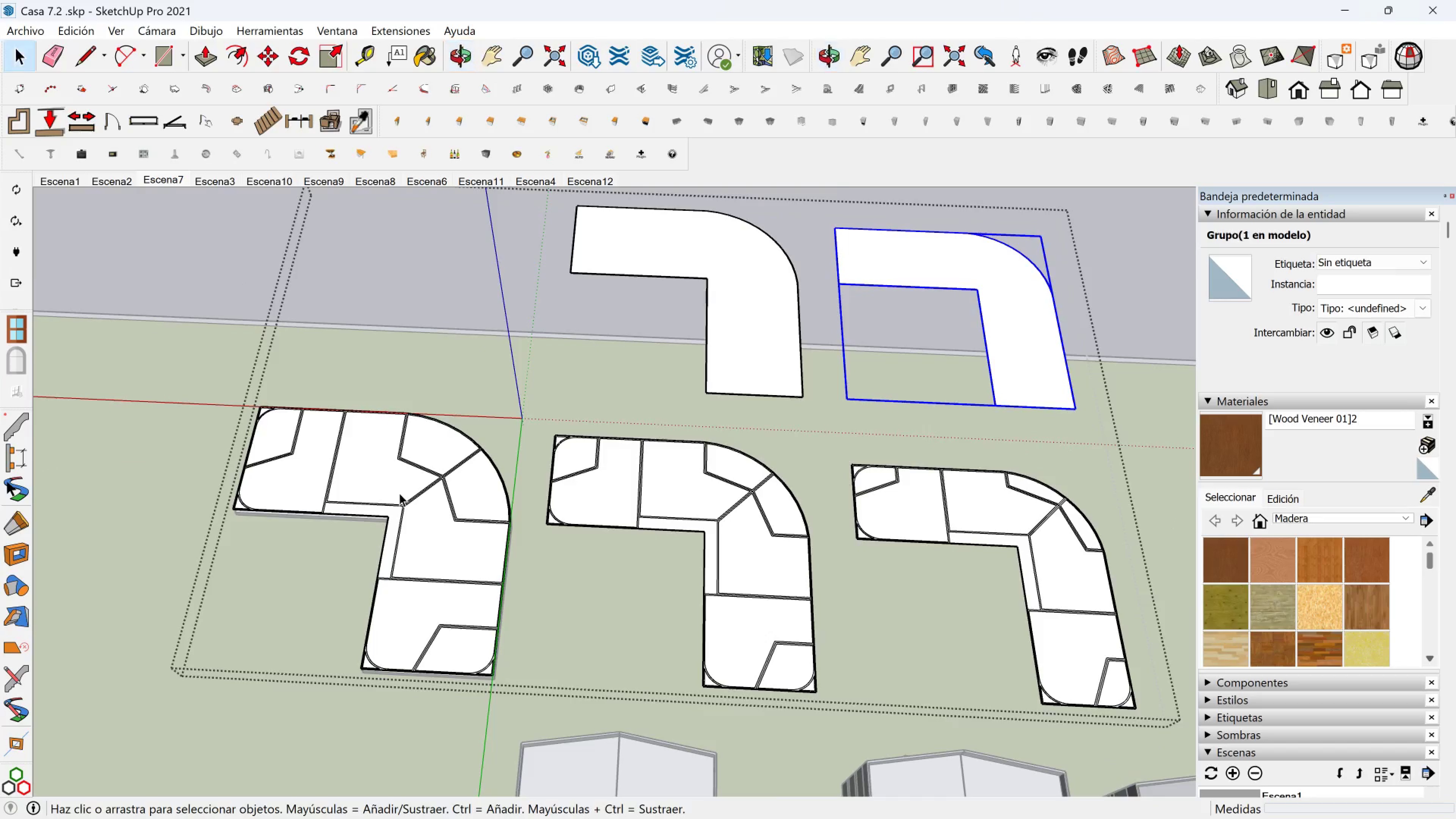 
scroll: coordinate [391, 490], scroll_direction: up, amount: 2.0
 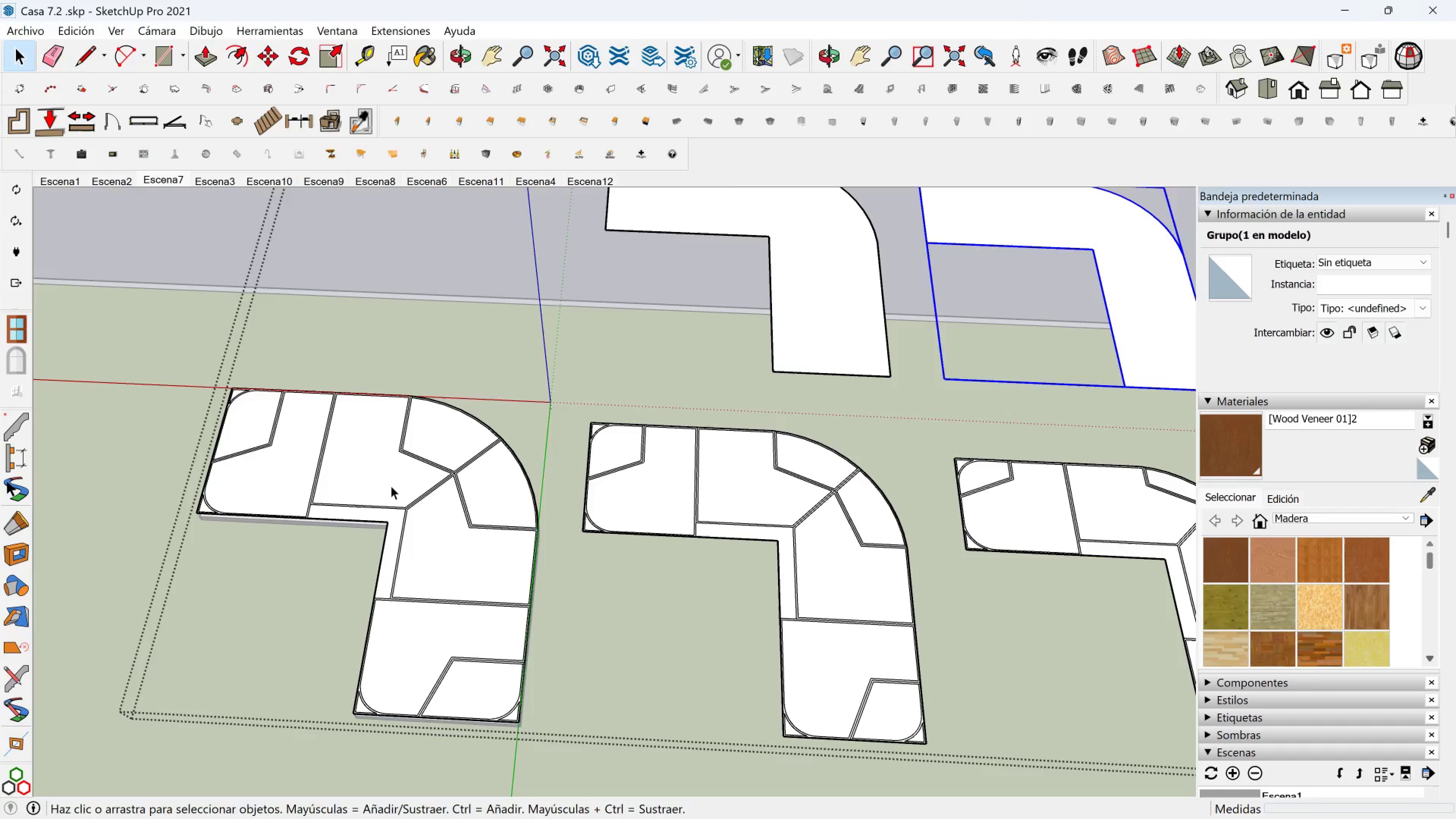 
left_click([391, 486])
 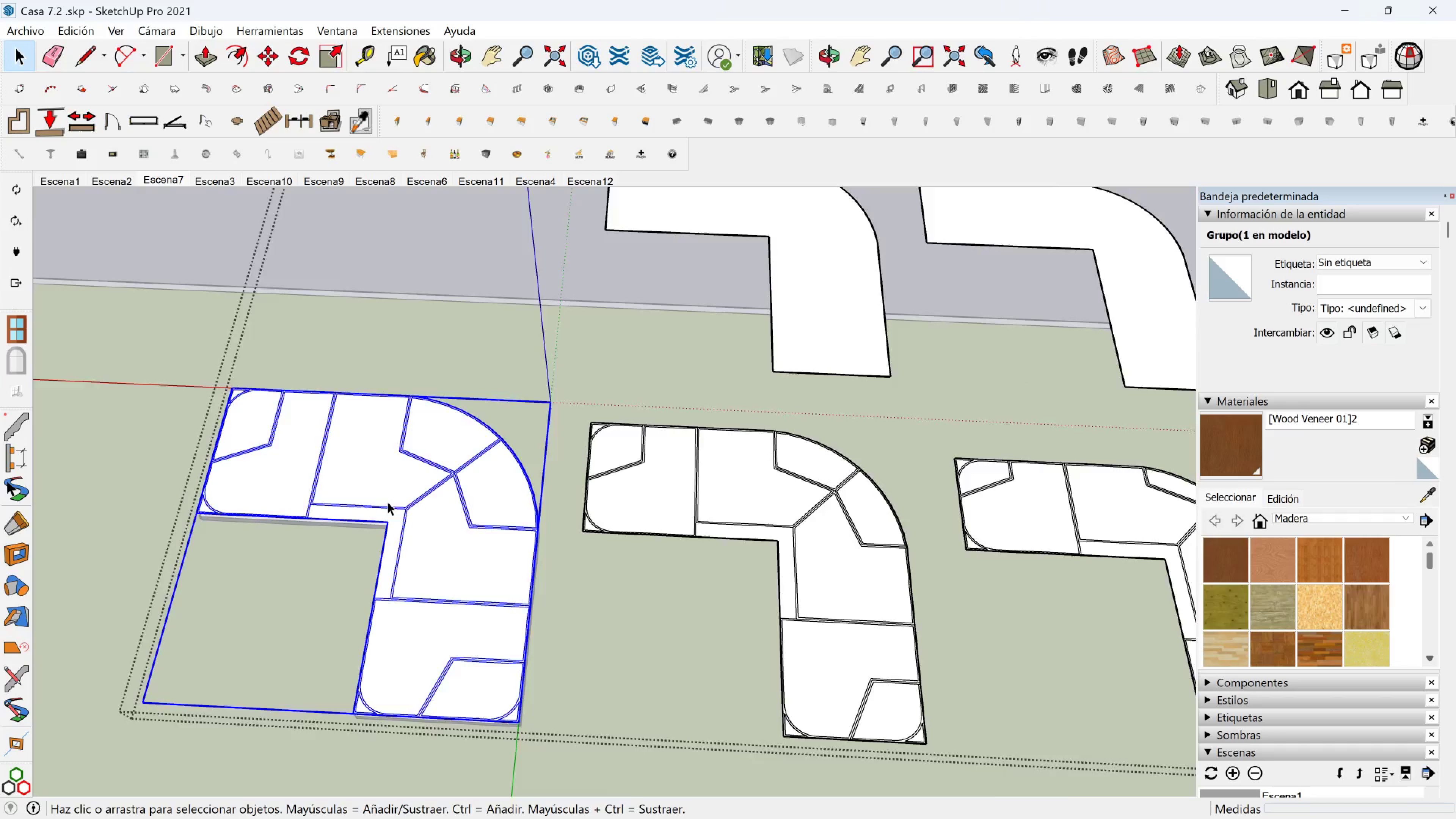 
scroll: coordinate [388, 504], scroll_direction: up, amount: 3.0
 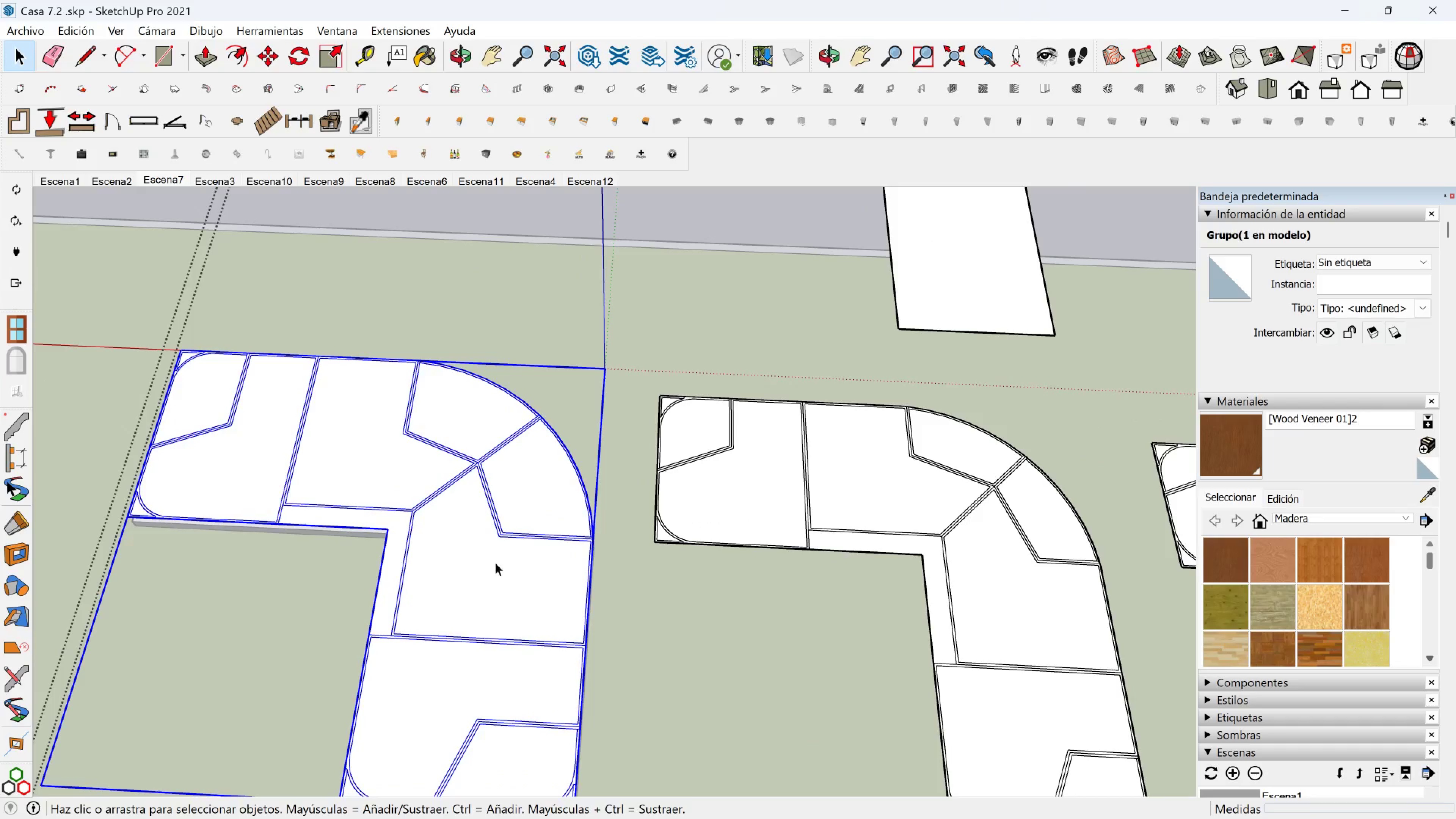 
key(Shift+ShiftLeft)
 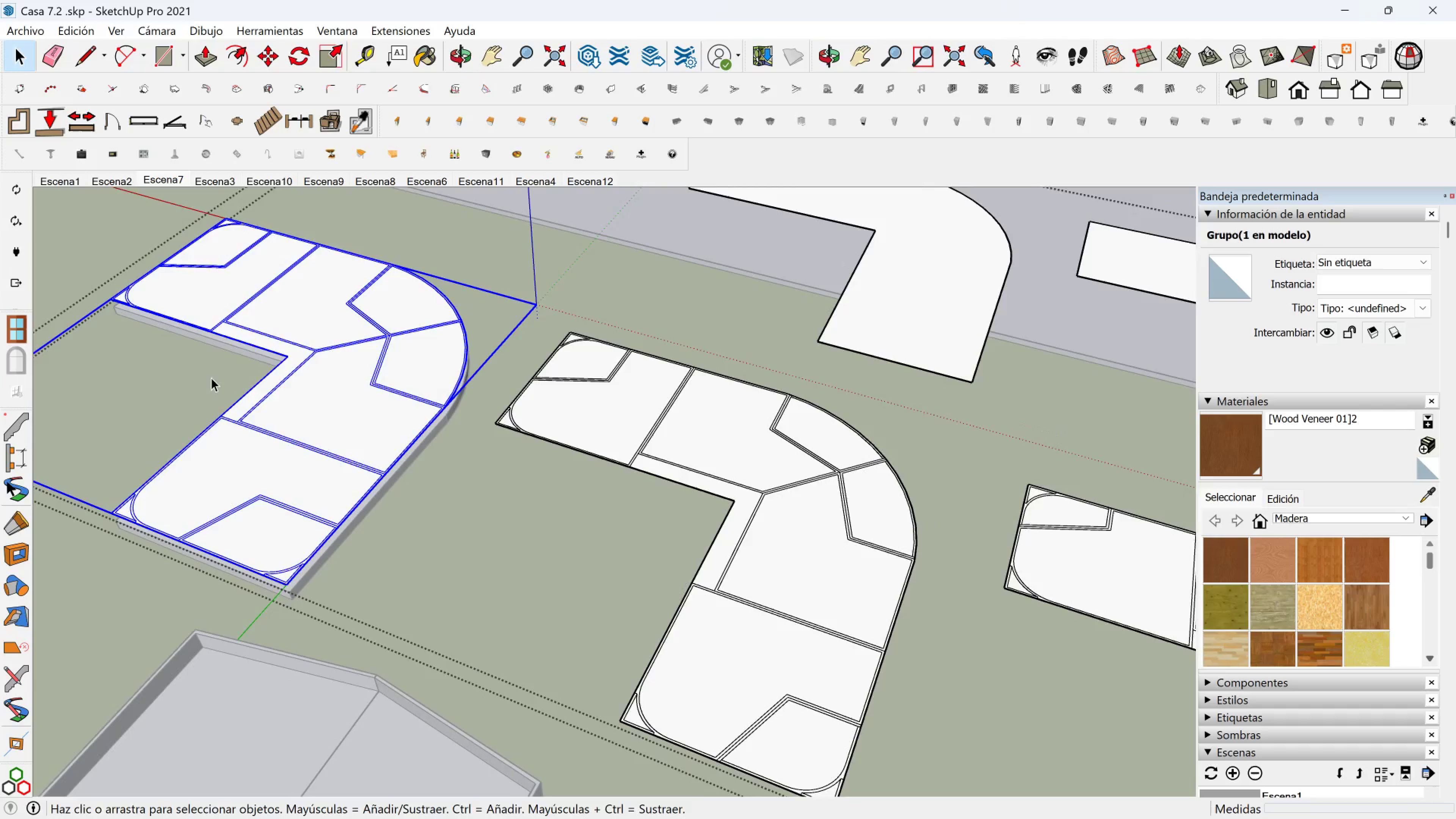 
scroll: coordinate [348, 508], scroll_direction: up, amount: 5.0
 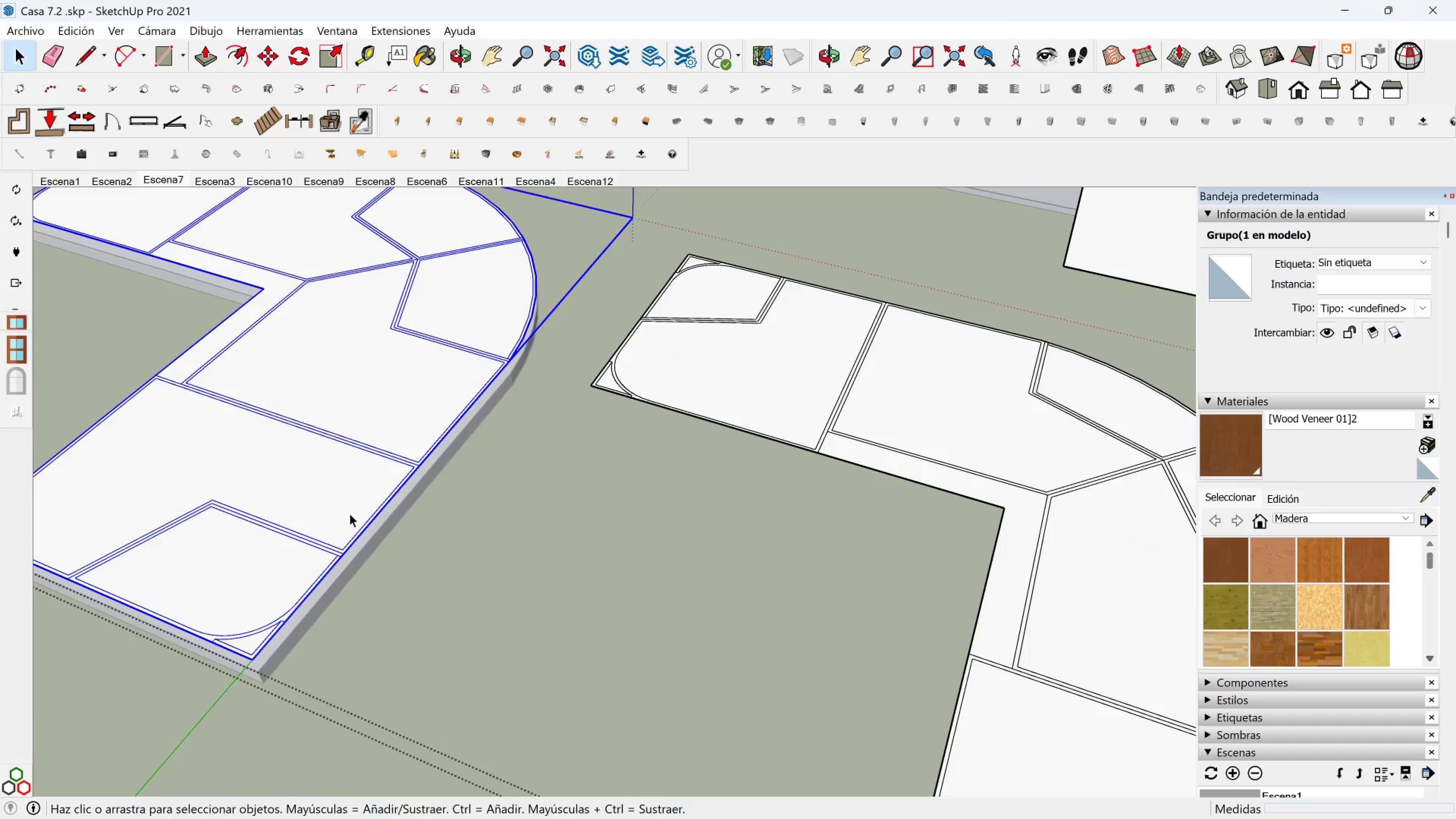 
key(Escape)
 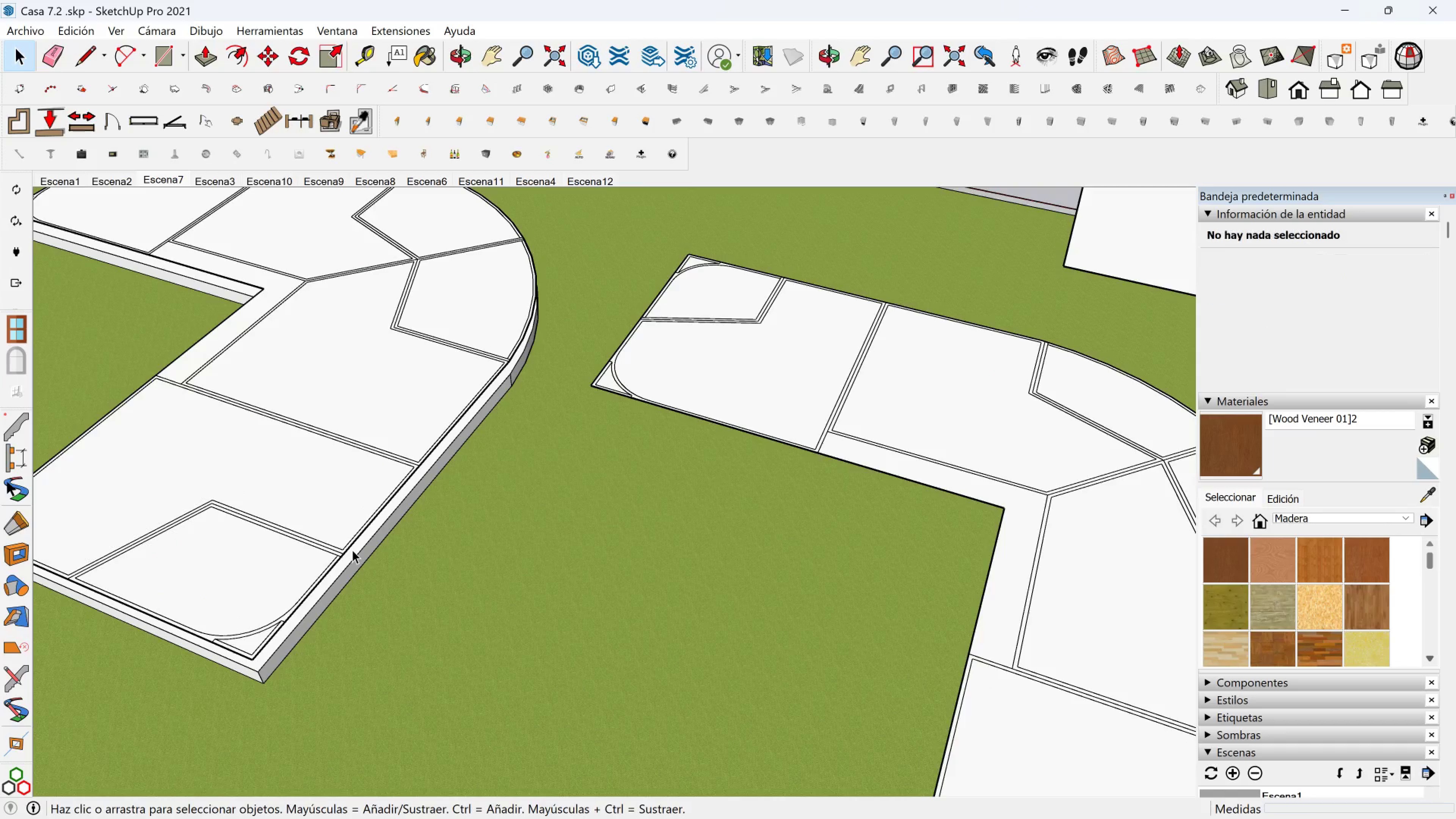 
left_click([352, 550])
 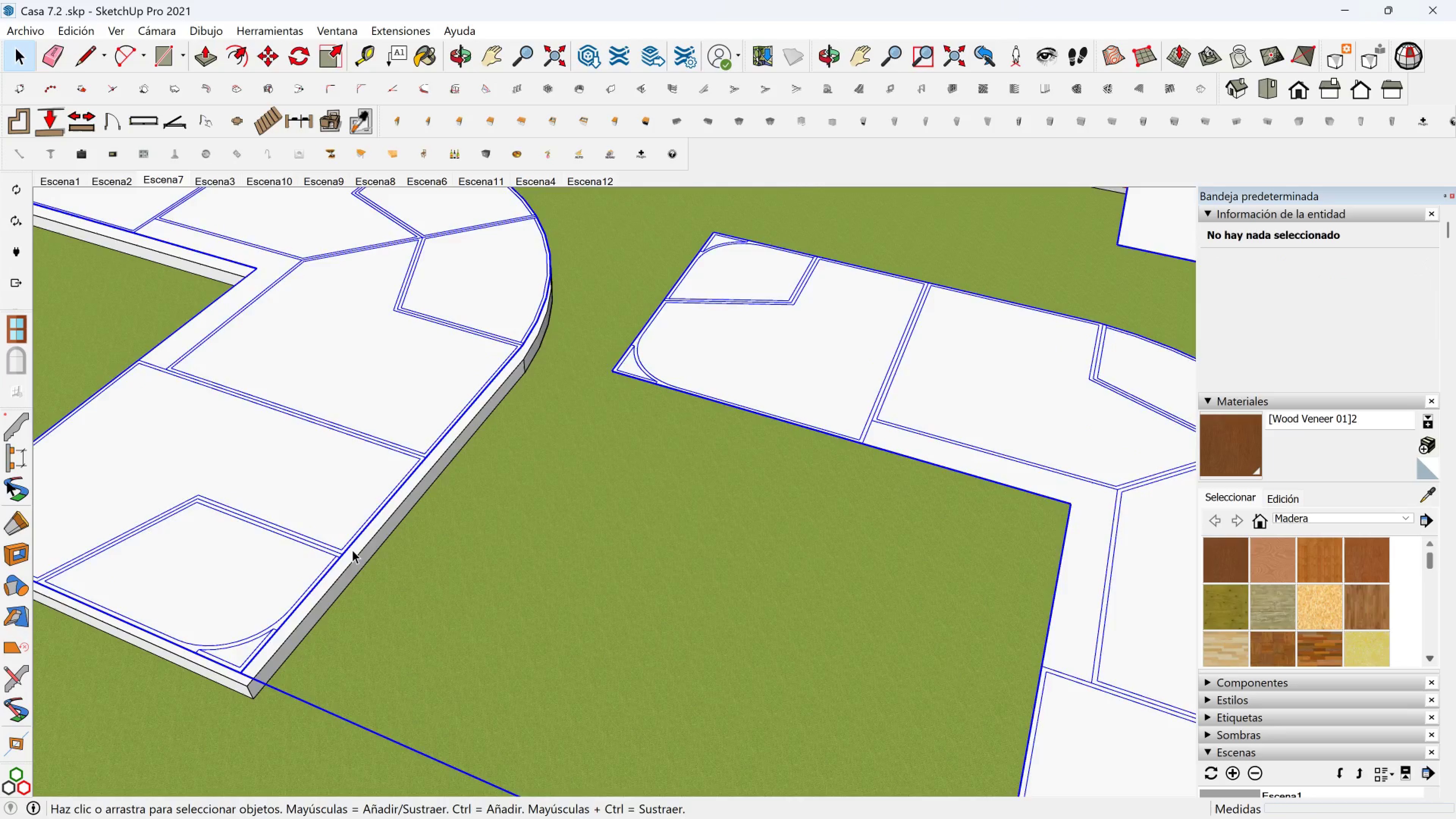 
scroll: coordinate [352, 550], scroll_direction: up, amount: 3.0
 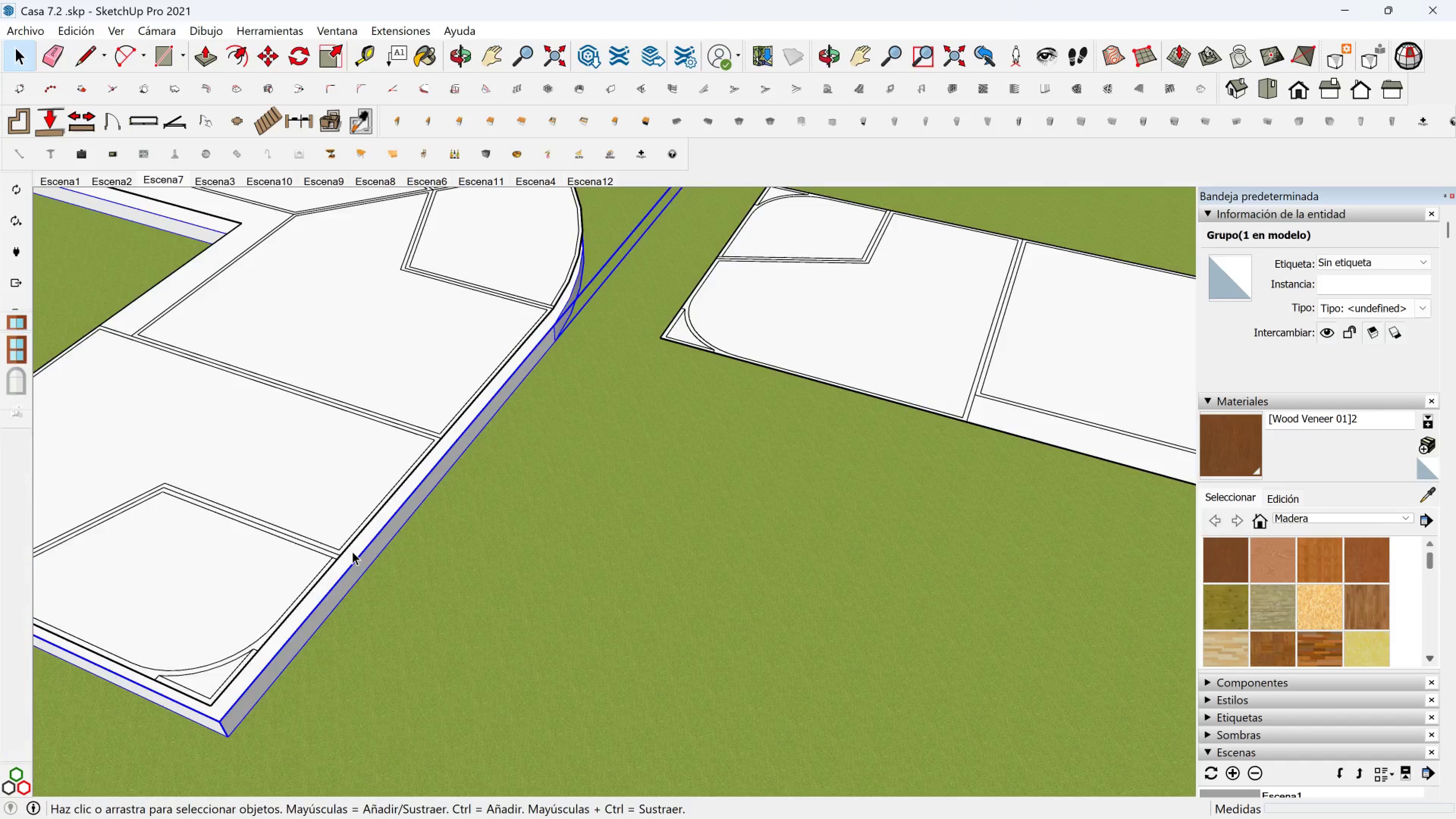 
double_click([352, 551])
 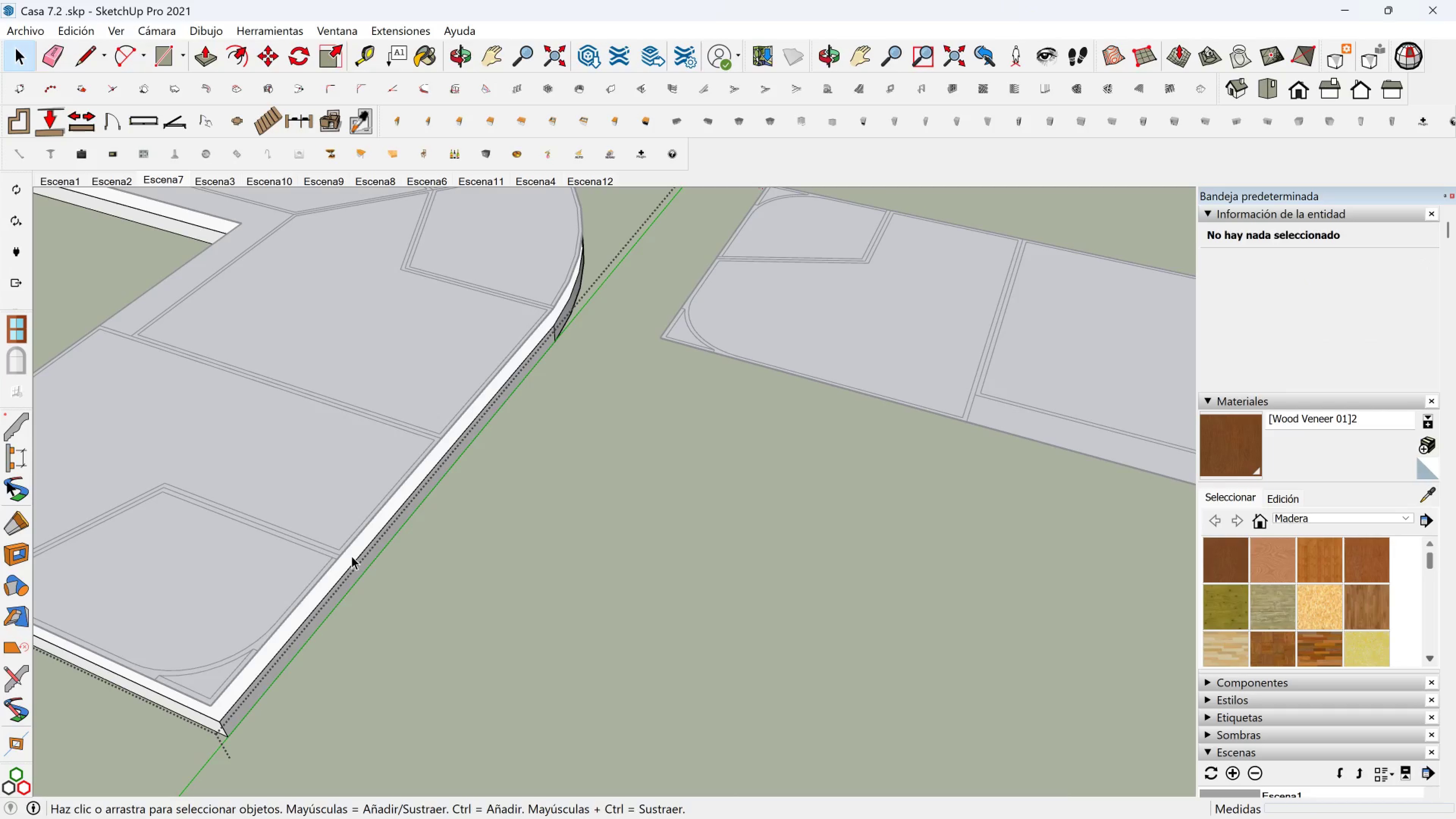 
left_click([351, 556])
 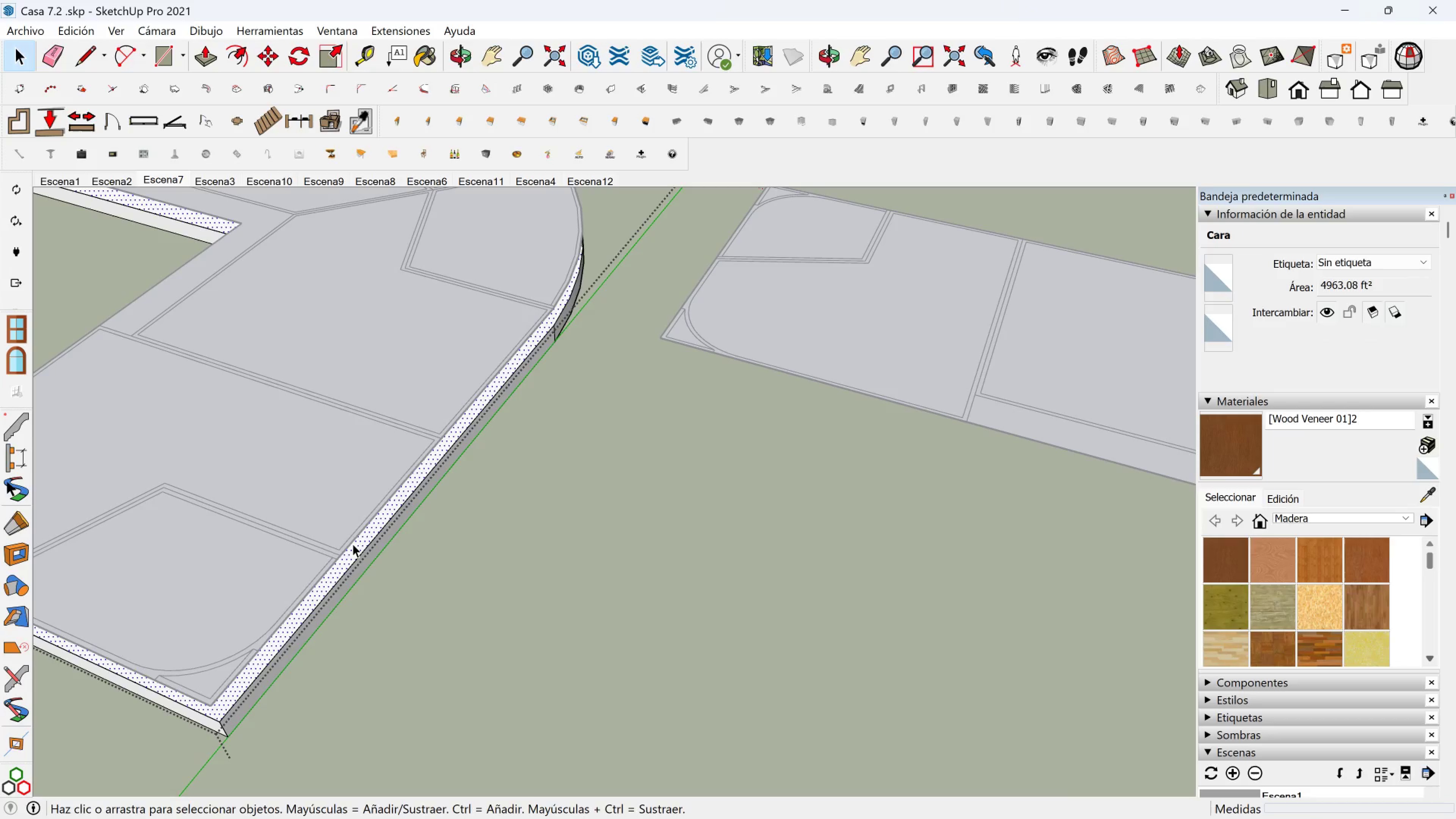 
key(Control+C)
 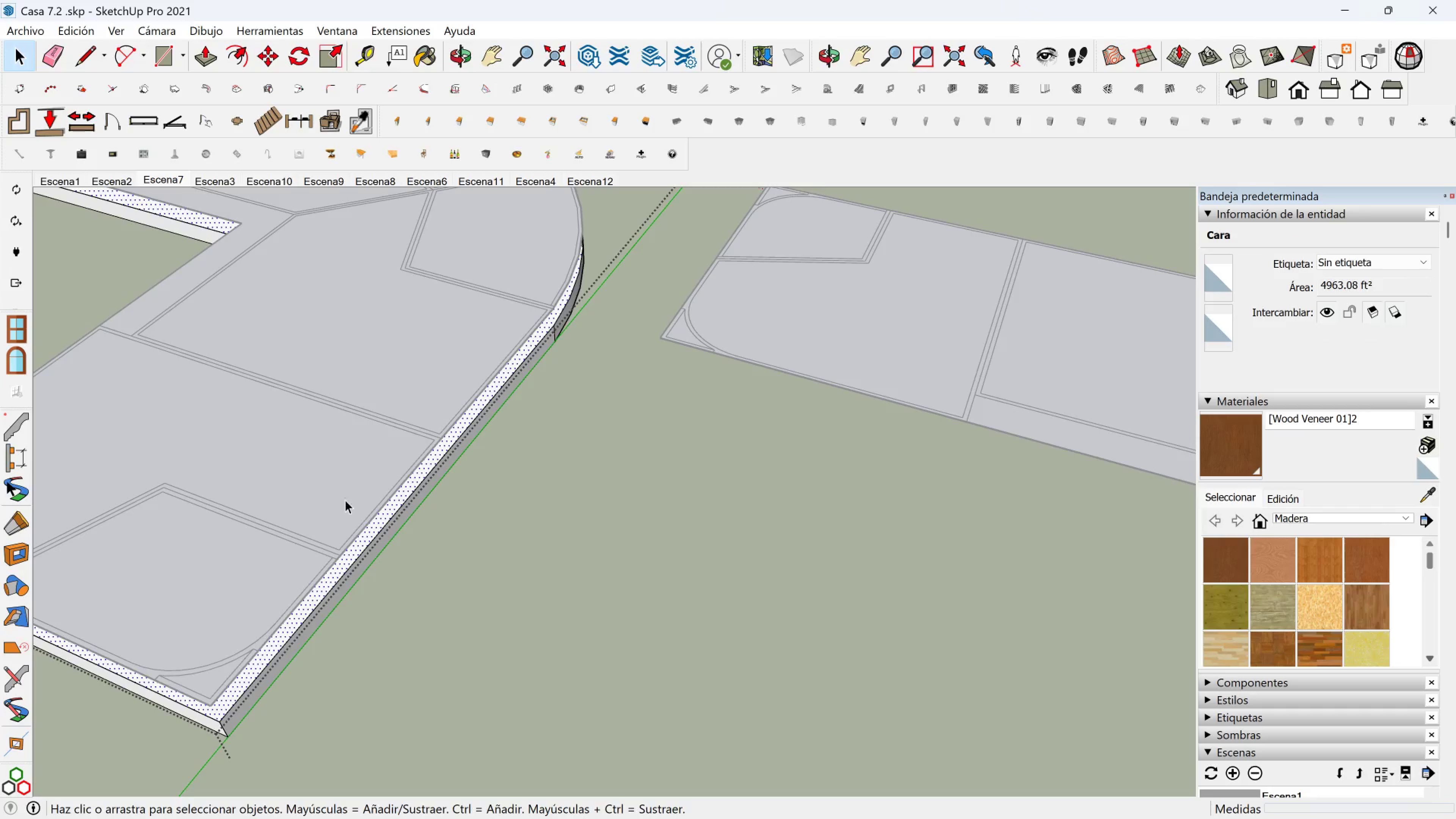 
scroll: coordinate [320, 421], scroll_direction: down, amount: 8.0
 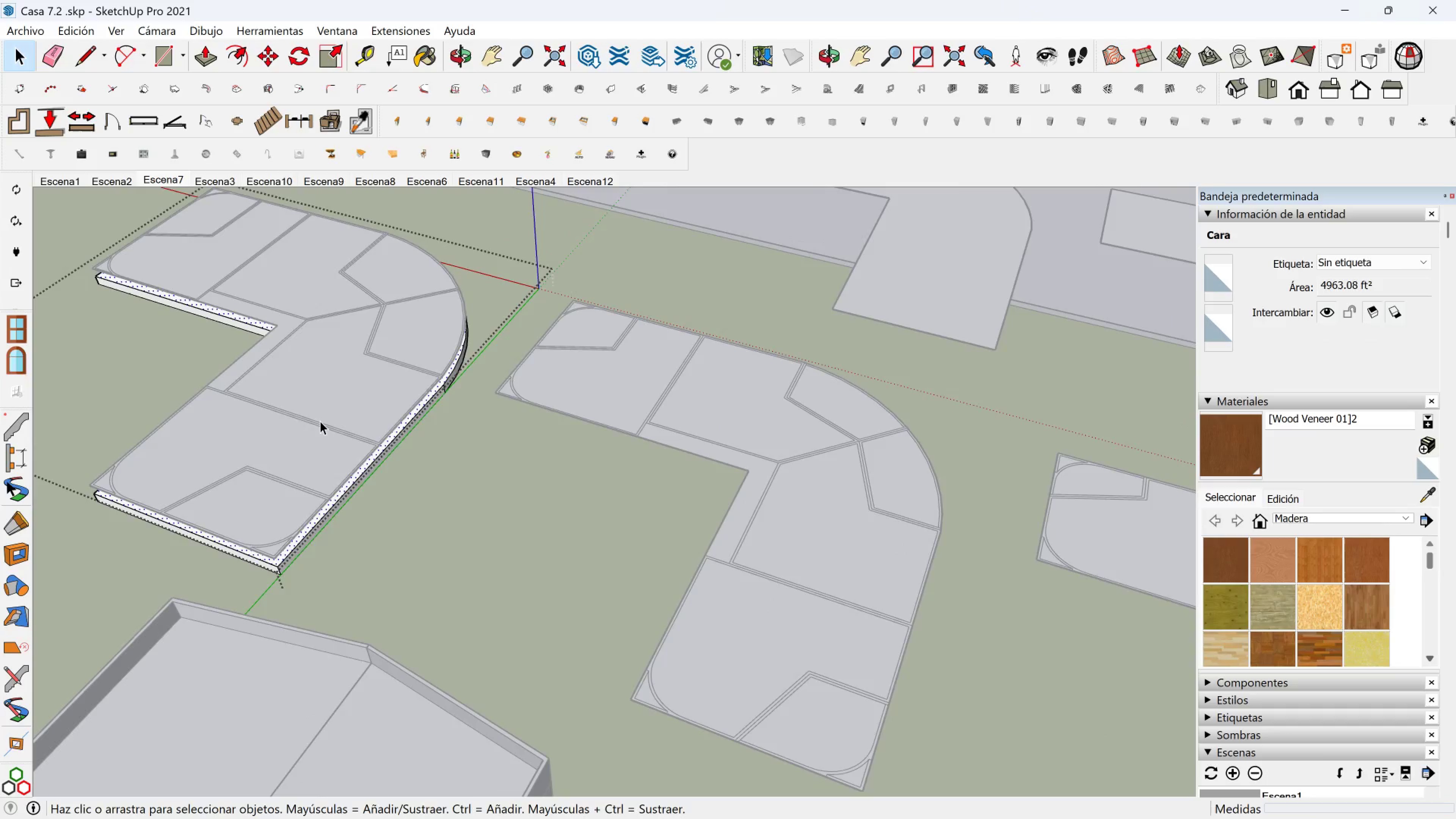 
key(Escape)
 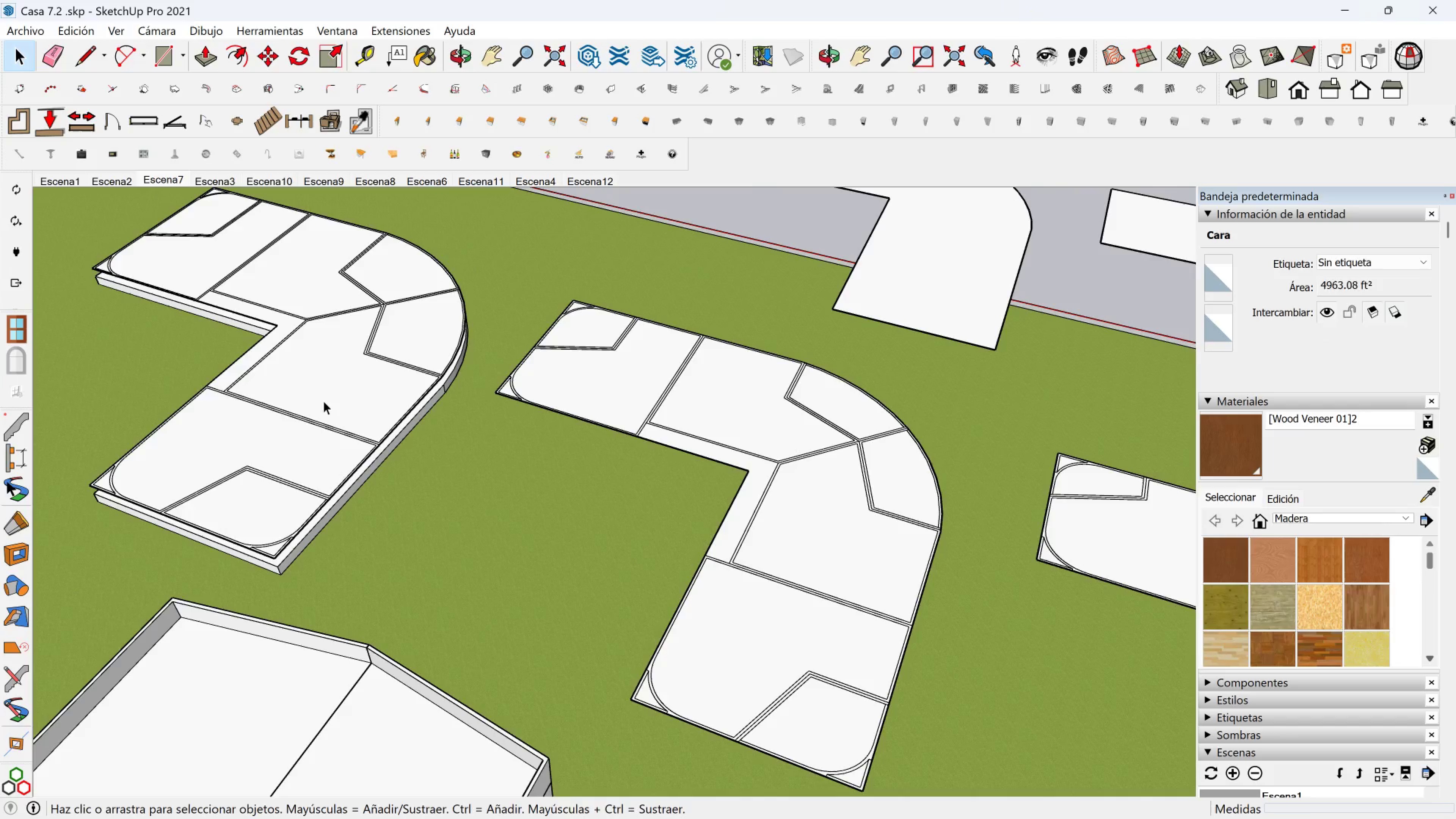 
scroll: coordinate [329, 395], scroll_direction: down, amount: 1.0
 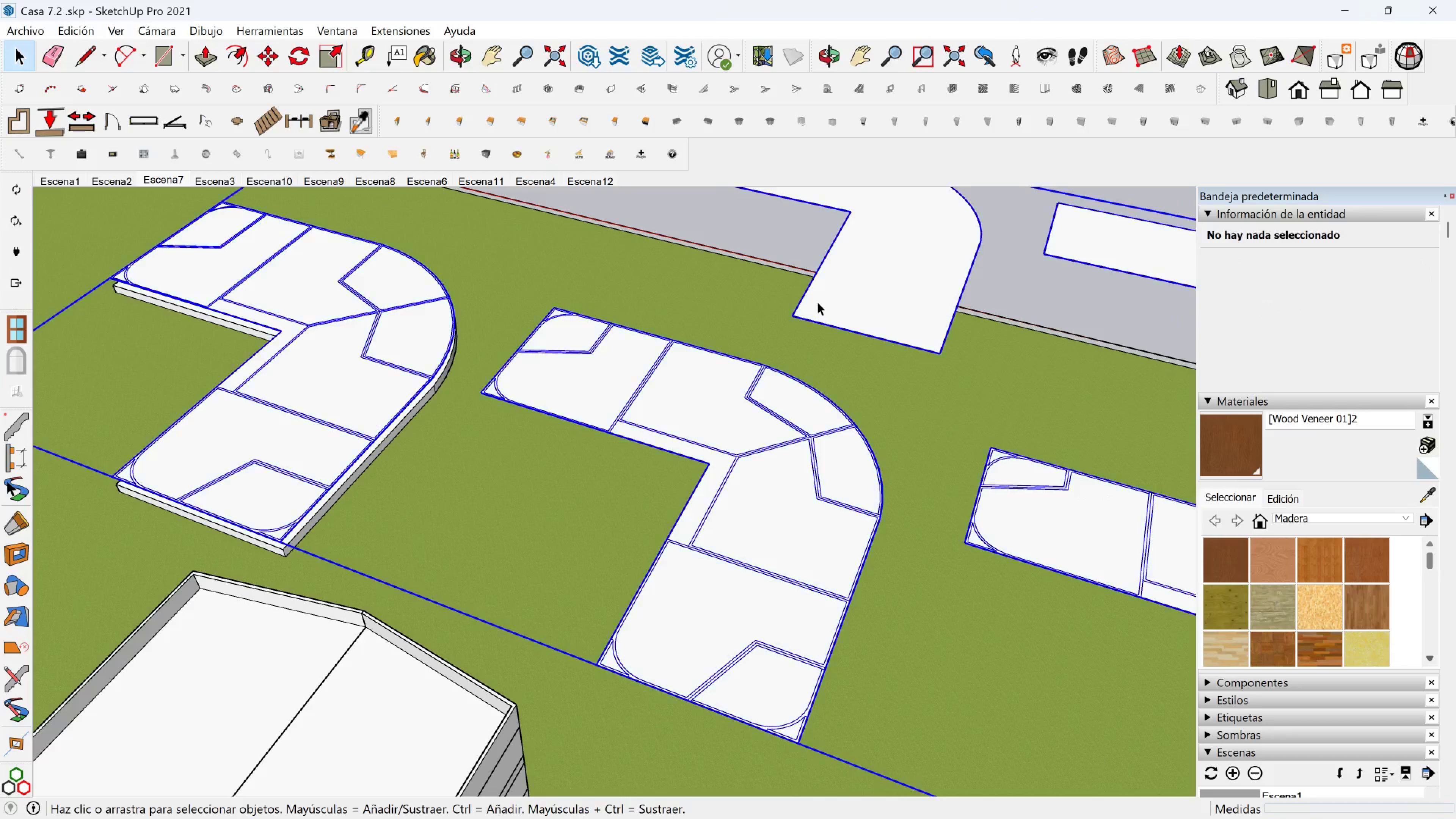 
double_click([817, 302])
 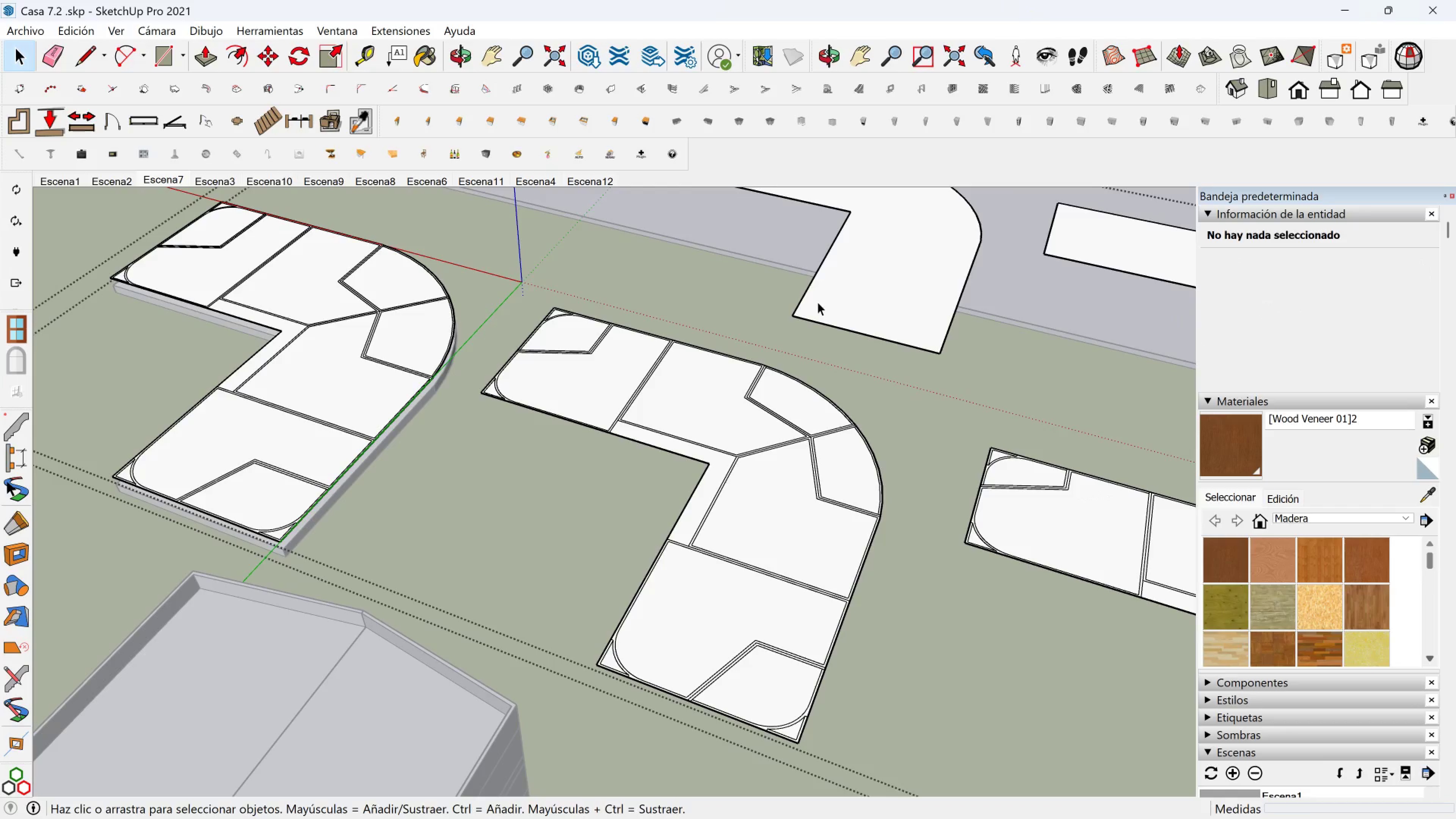 
triple_click([817, 302])
 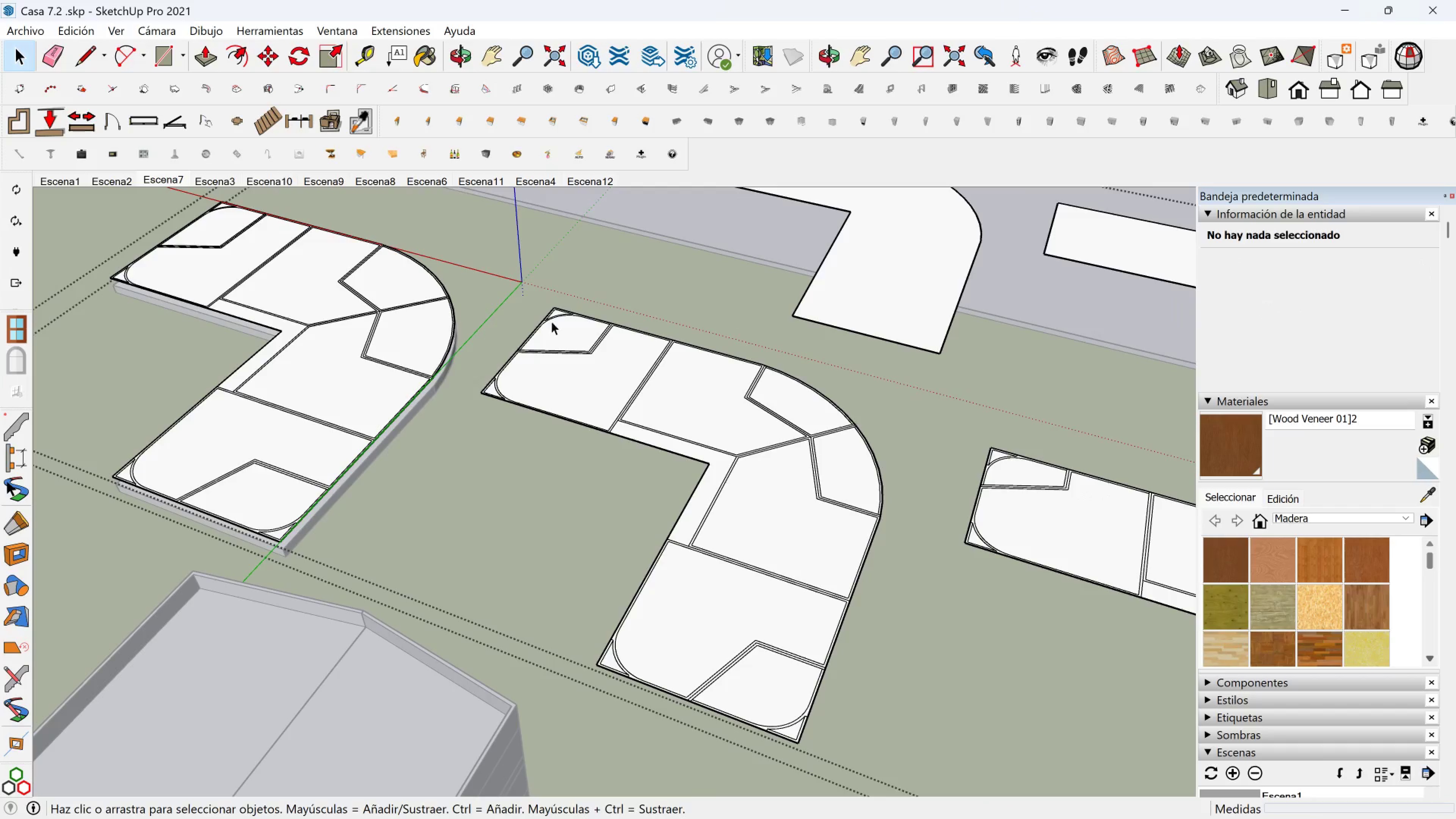 
key(Shift+ShiftLeft)
 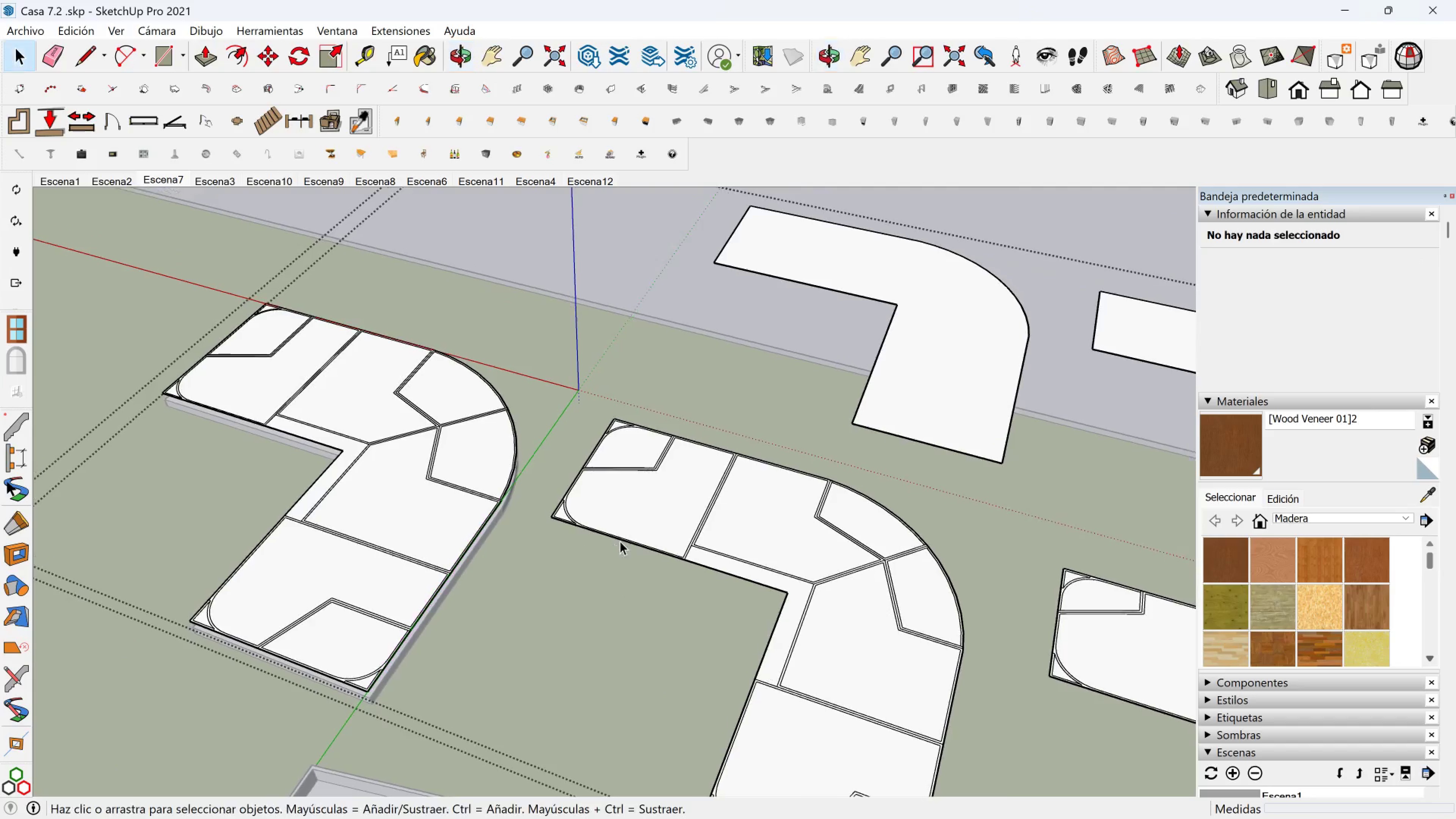 
key(Control+V)
 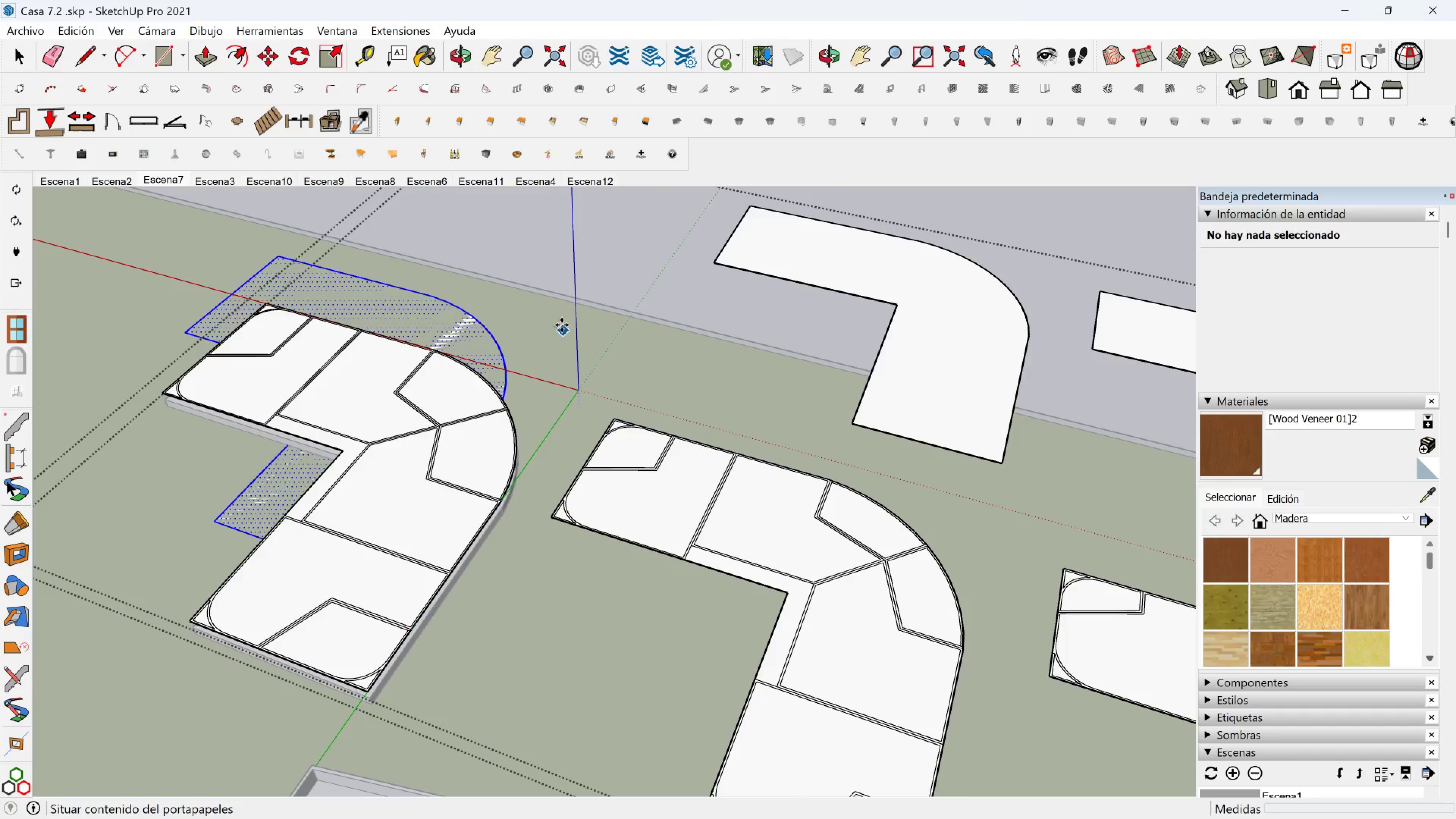 
key(CapsLock)
 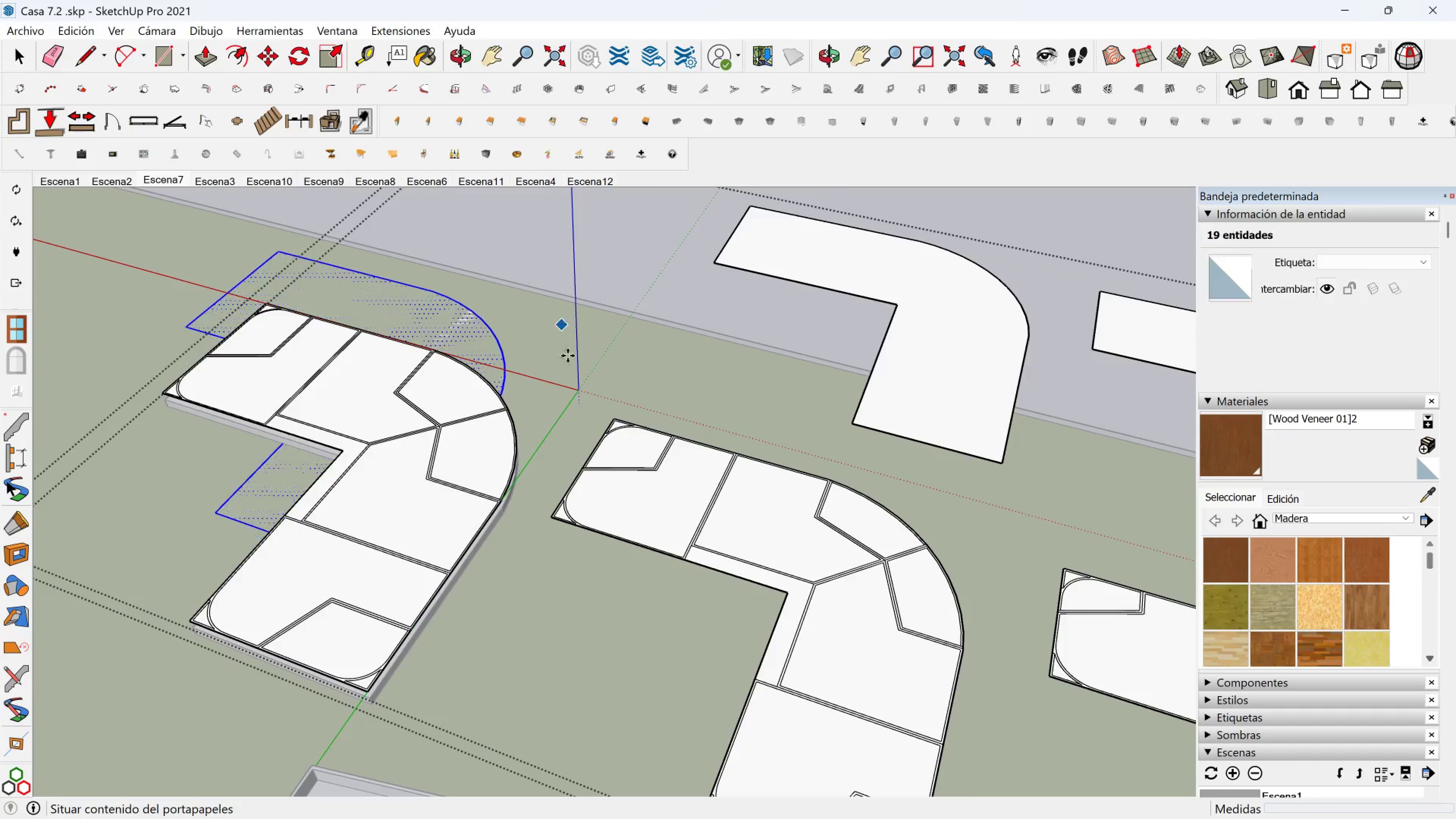 
key(Shift+ShiftLeft)
 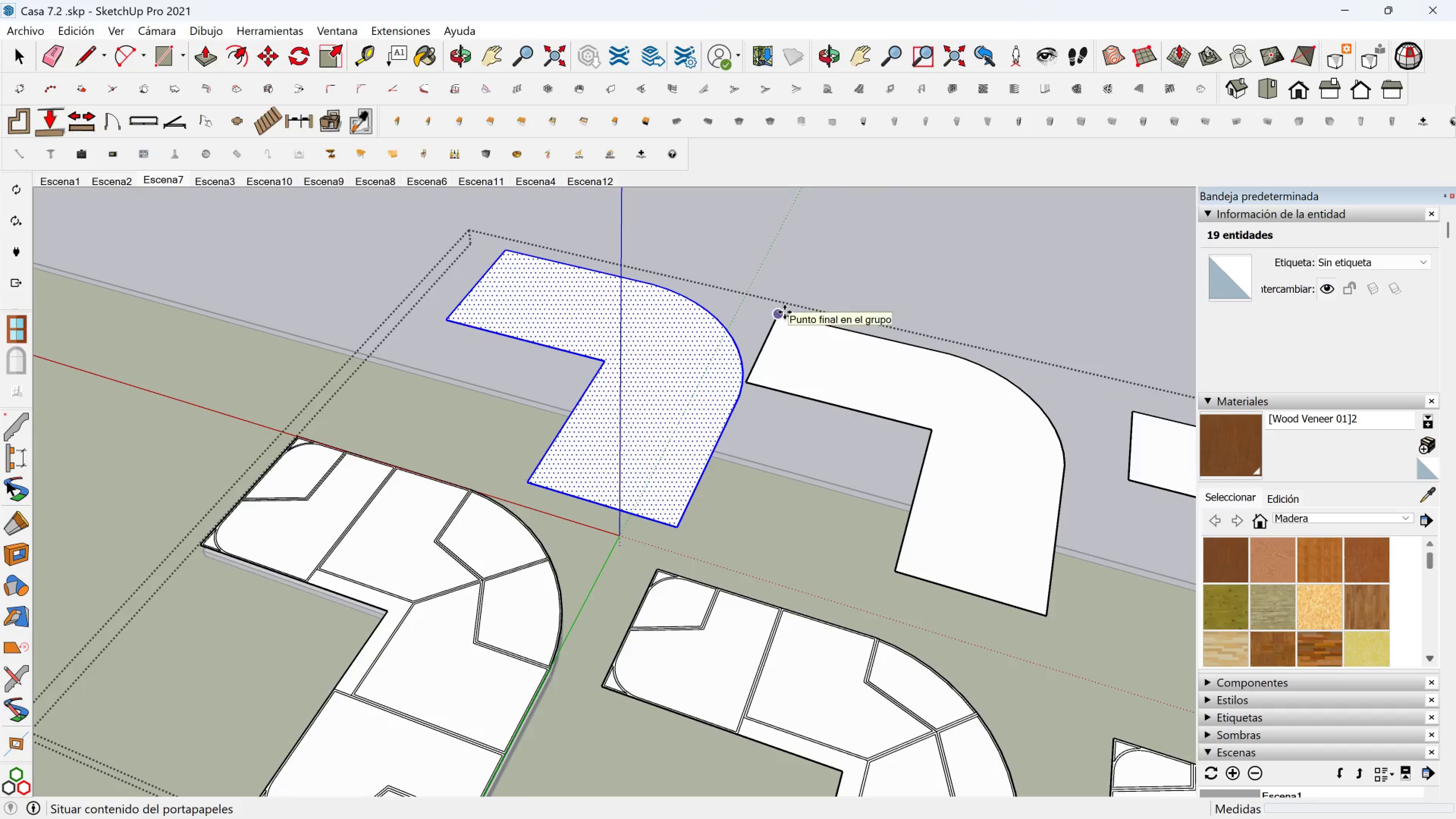 
hold_key(key=ShiftLeft, duration=1.52)
 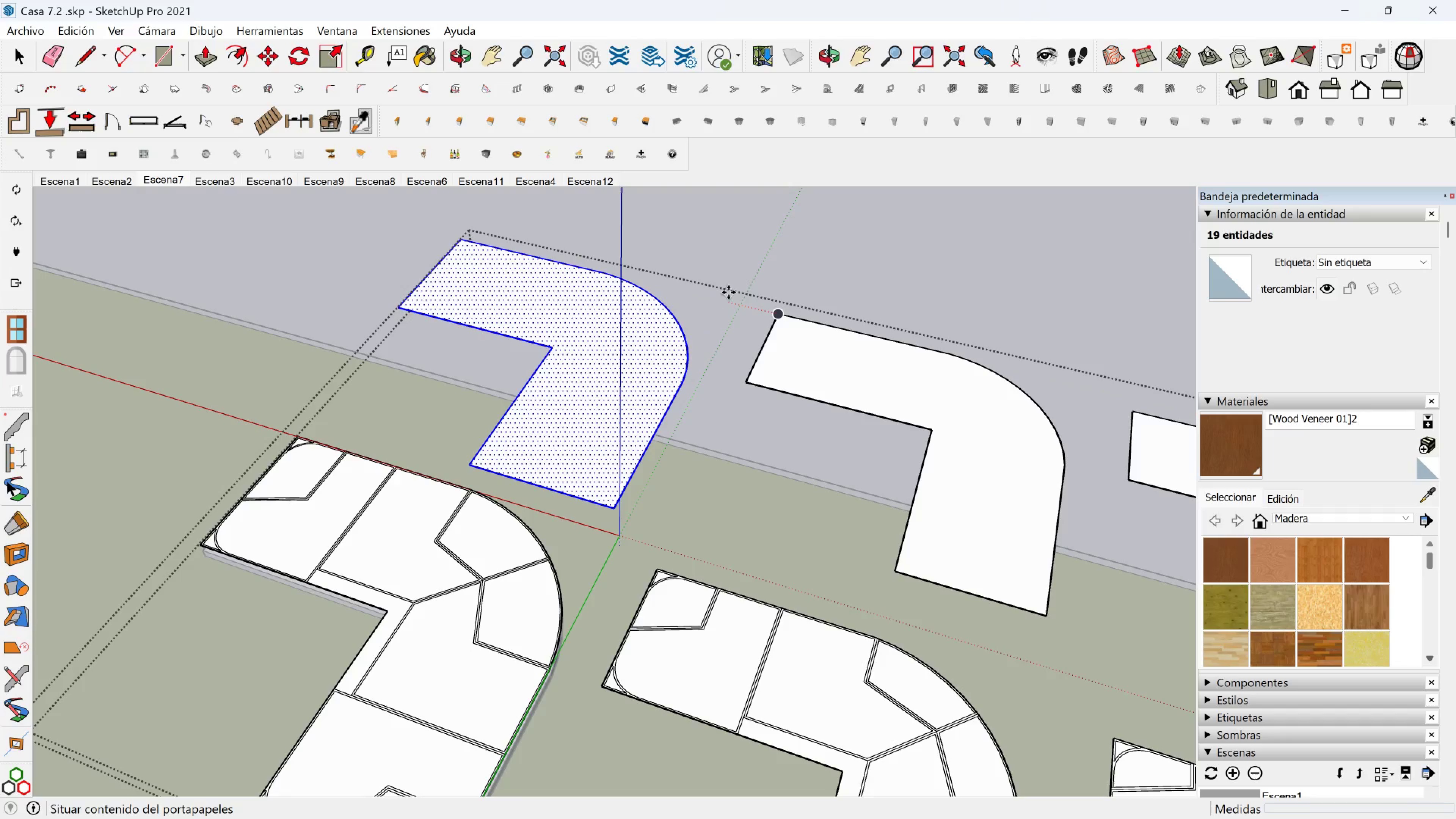 
hold_key(key=ShiftLeft, duration=1.0)
left_click([728, 292])
 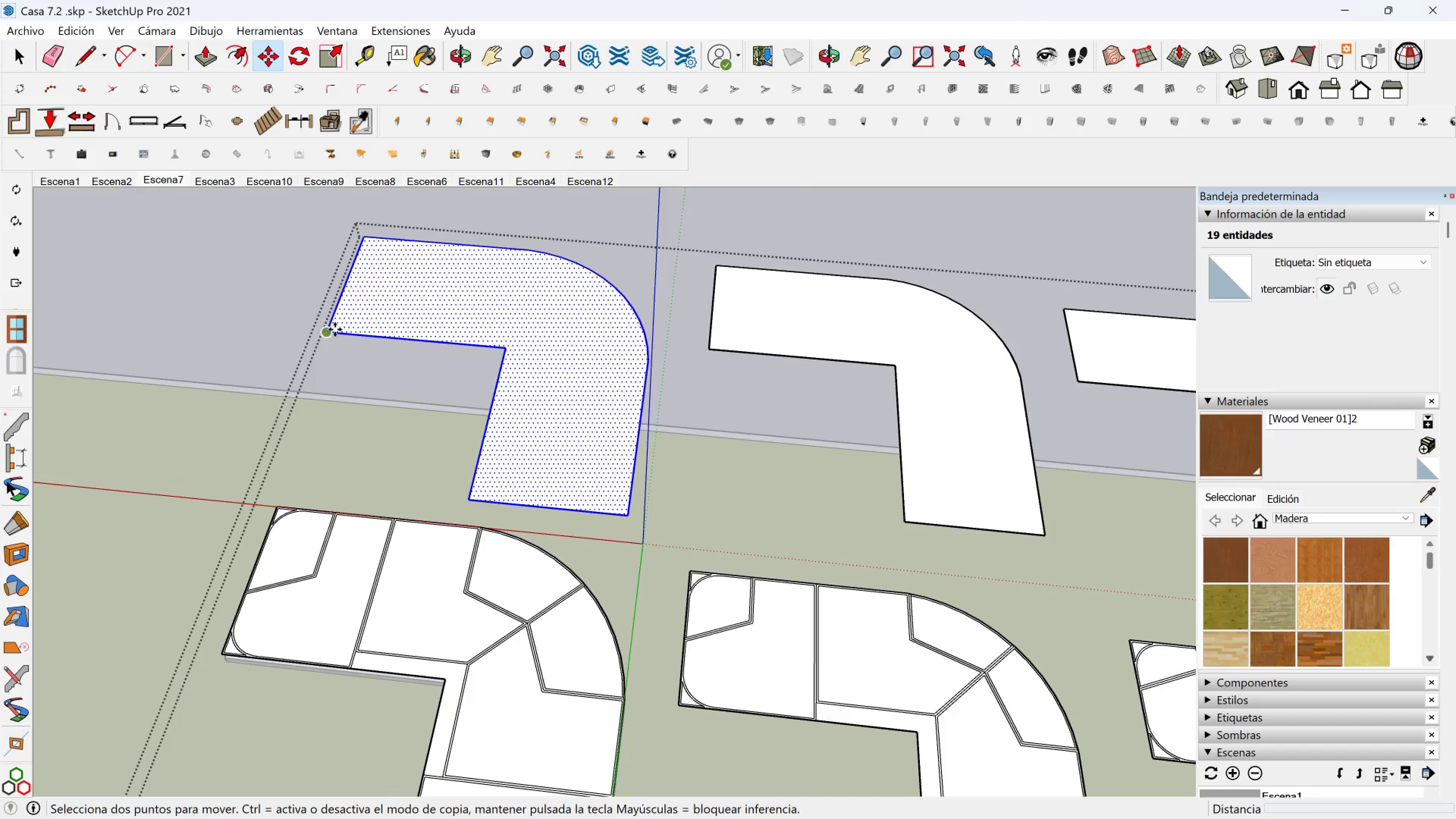 
left_click([335, 329])
 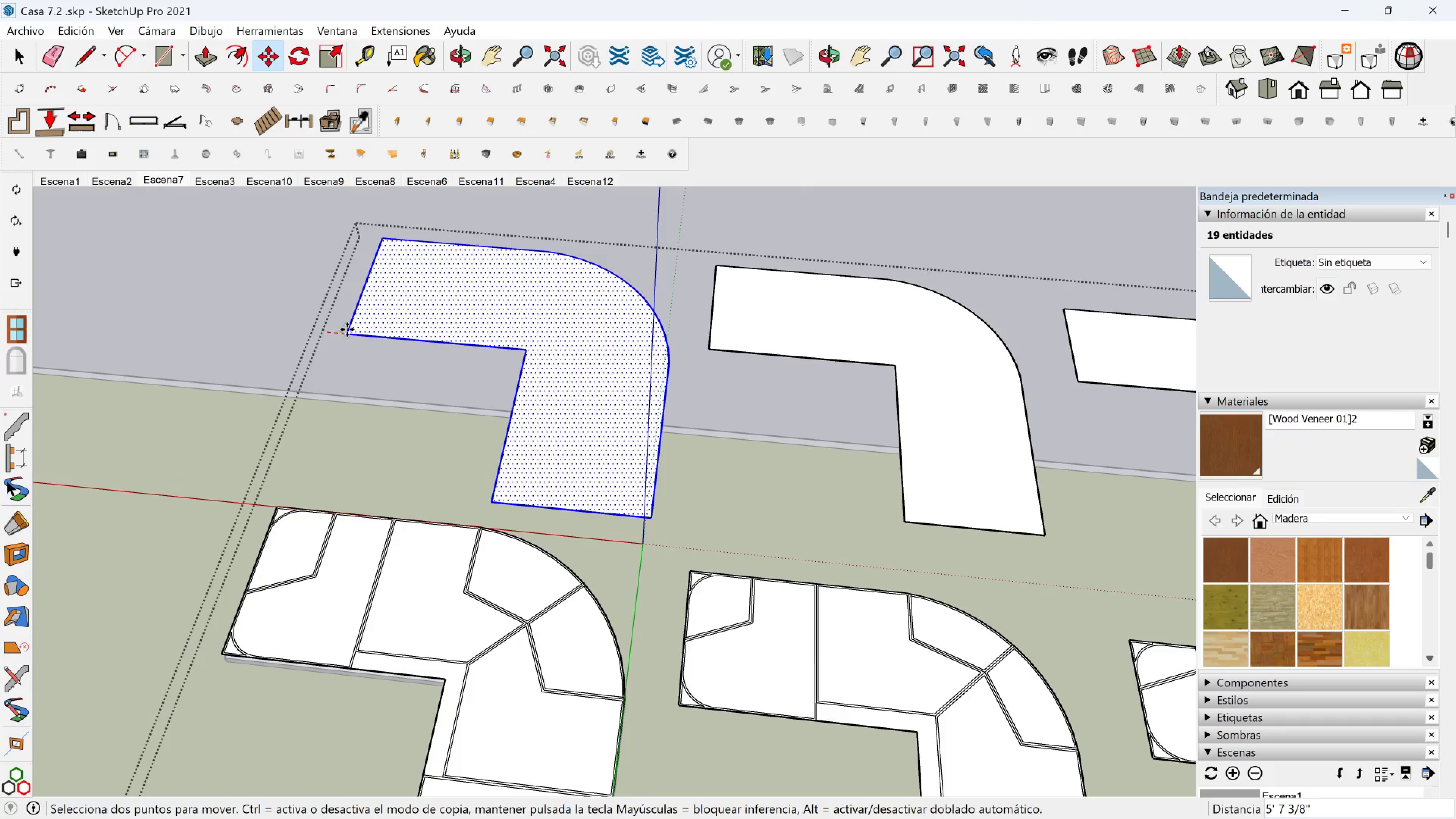 
hold_key(key=ShiftLeft, duration=1.53)
scroll: coordinate [275, 494], scroll_direction: up, amount: 15.0
 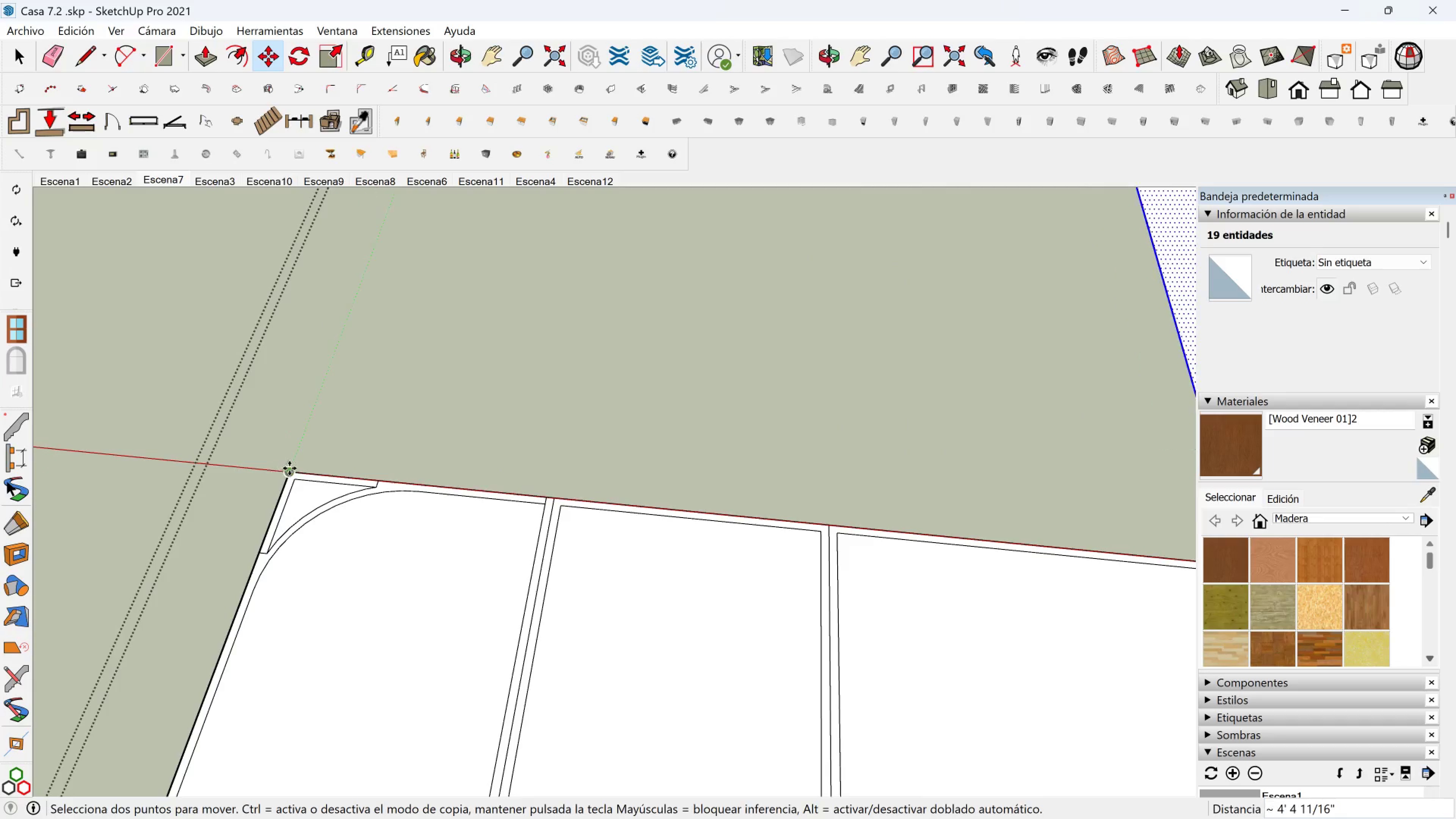 
hold_key(key=ShiftLeft, duration=1.53)
left_click([290, 468])
 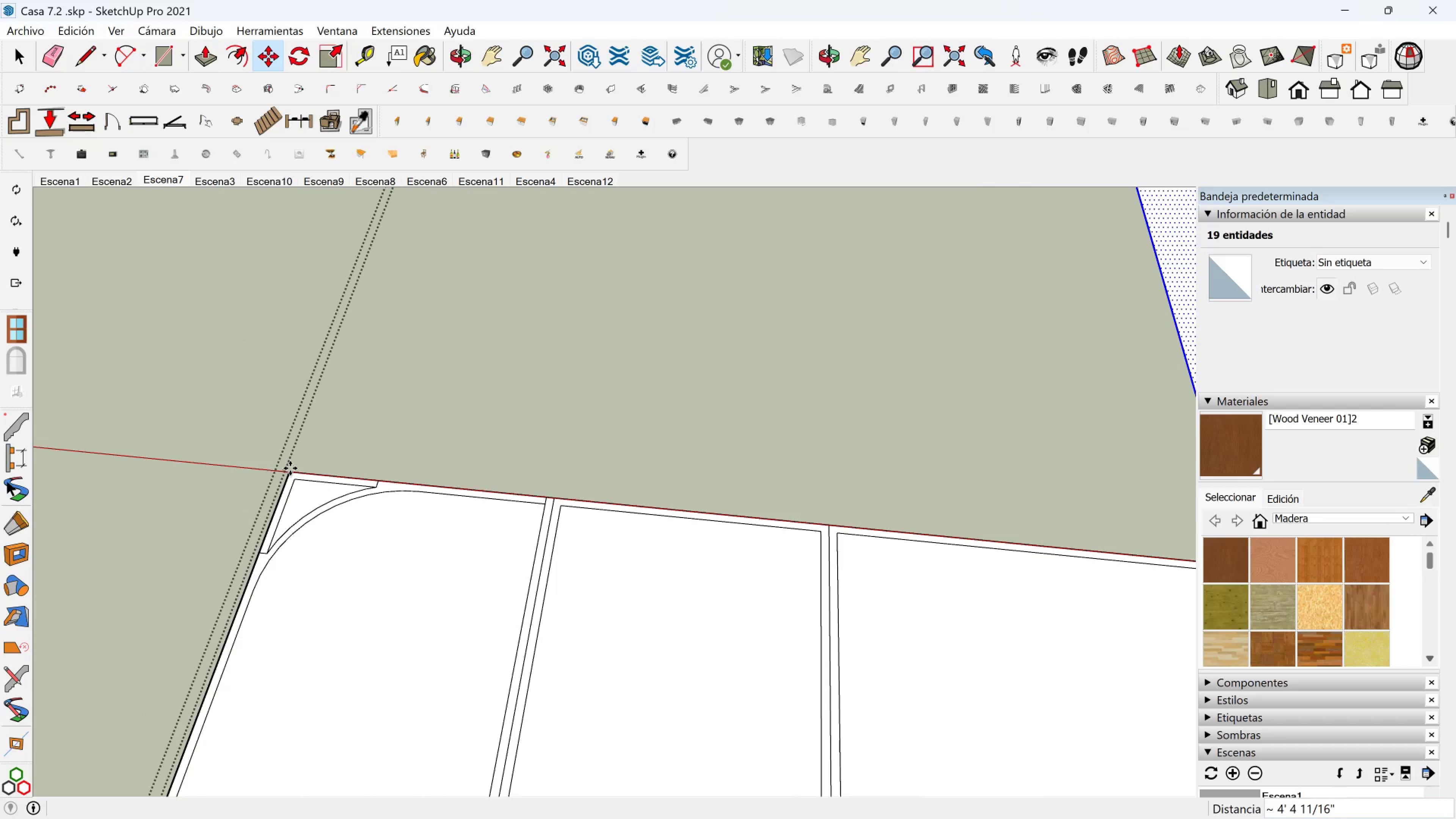 
key(Shift+ShiftLeft)
 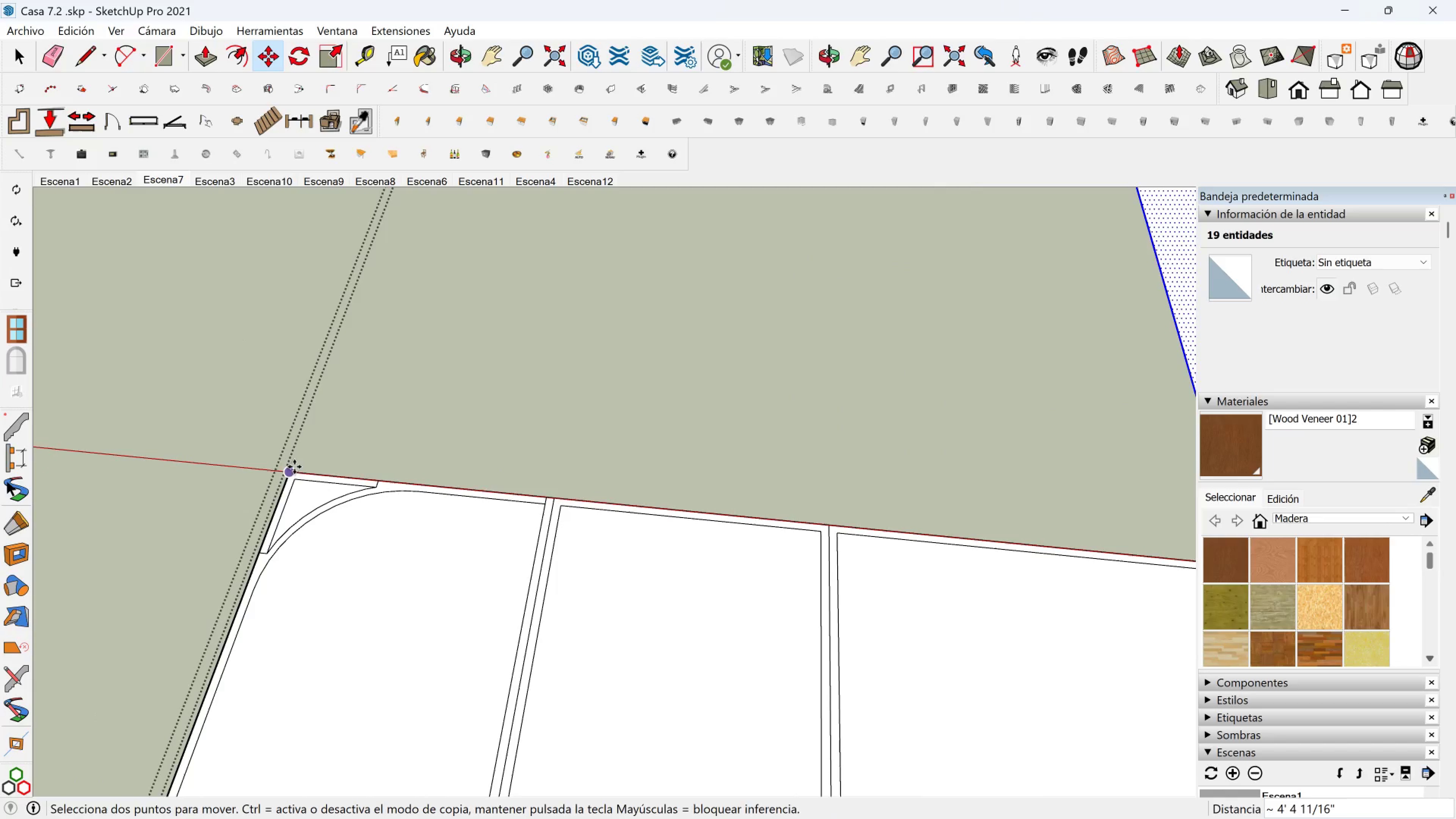 
key(Shift+ShiftLeft)
 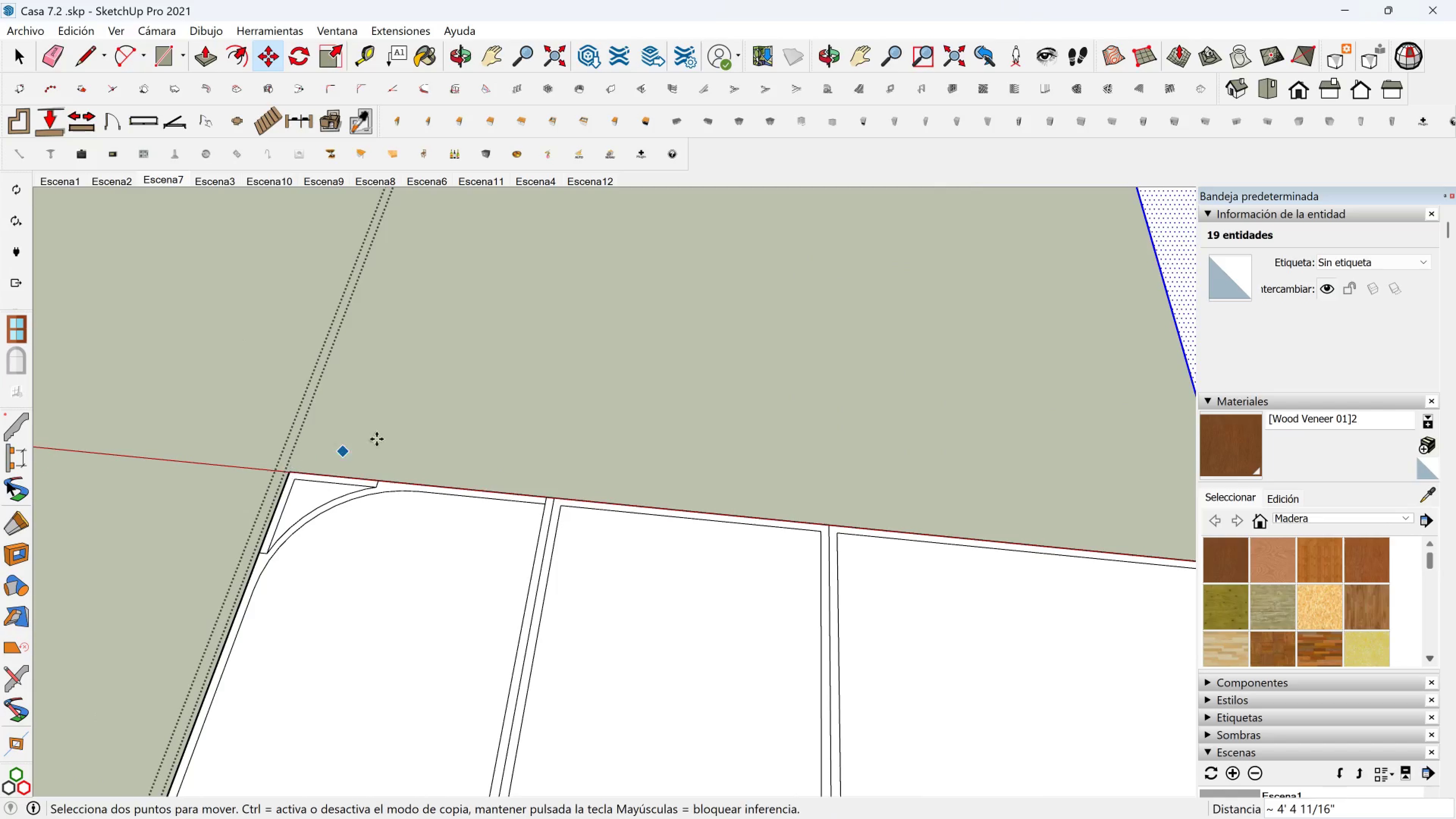 
scroll: coordinate [776, 376], scroll_direction: down, amount: 18.0
 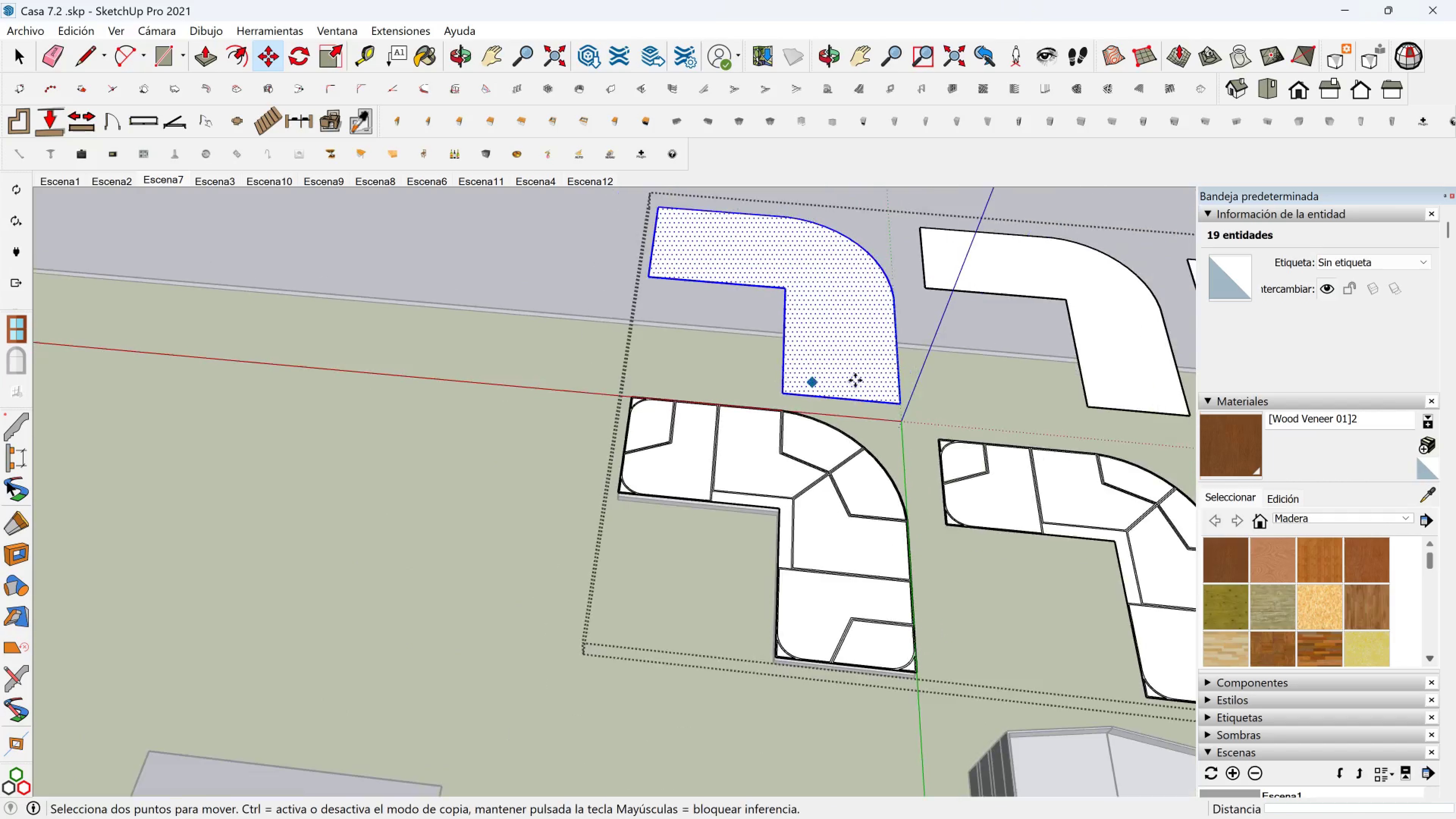 
hold_key(key=ShiftLeft, duration=0.57)
 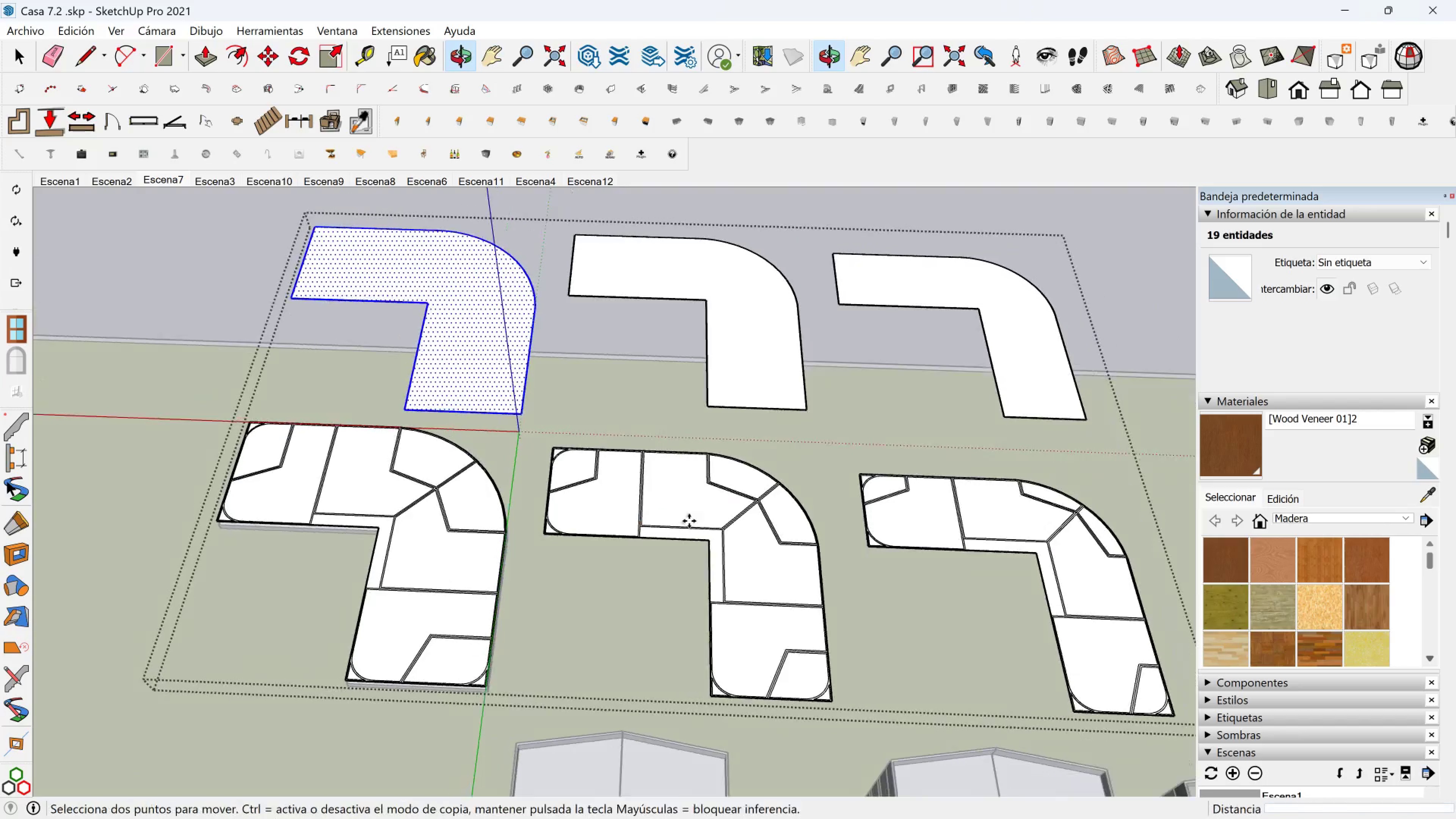 
key(Space)
 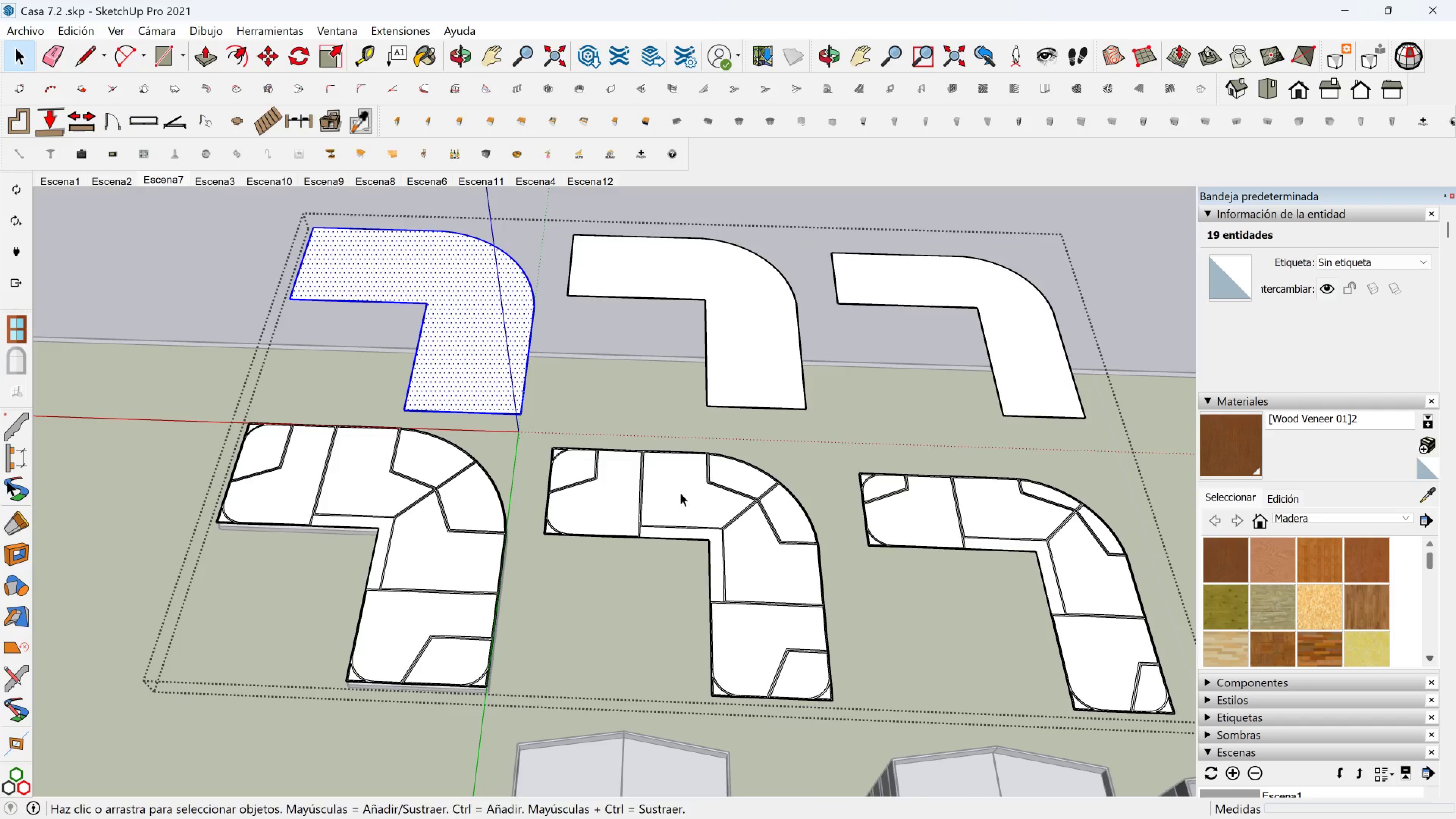 
scroll: coordinate [673, 513], scroll_direction: down, amount: 1.0
 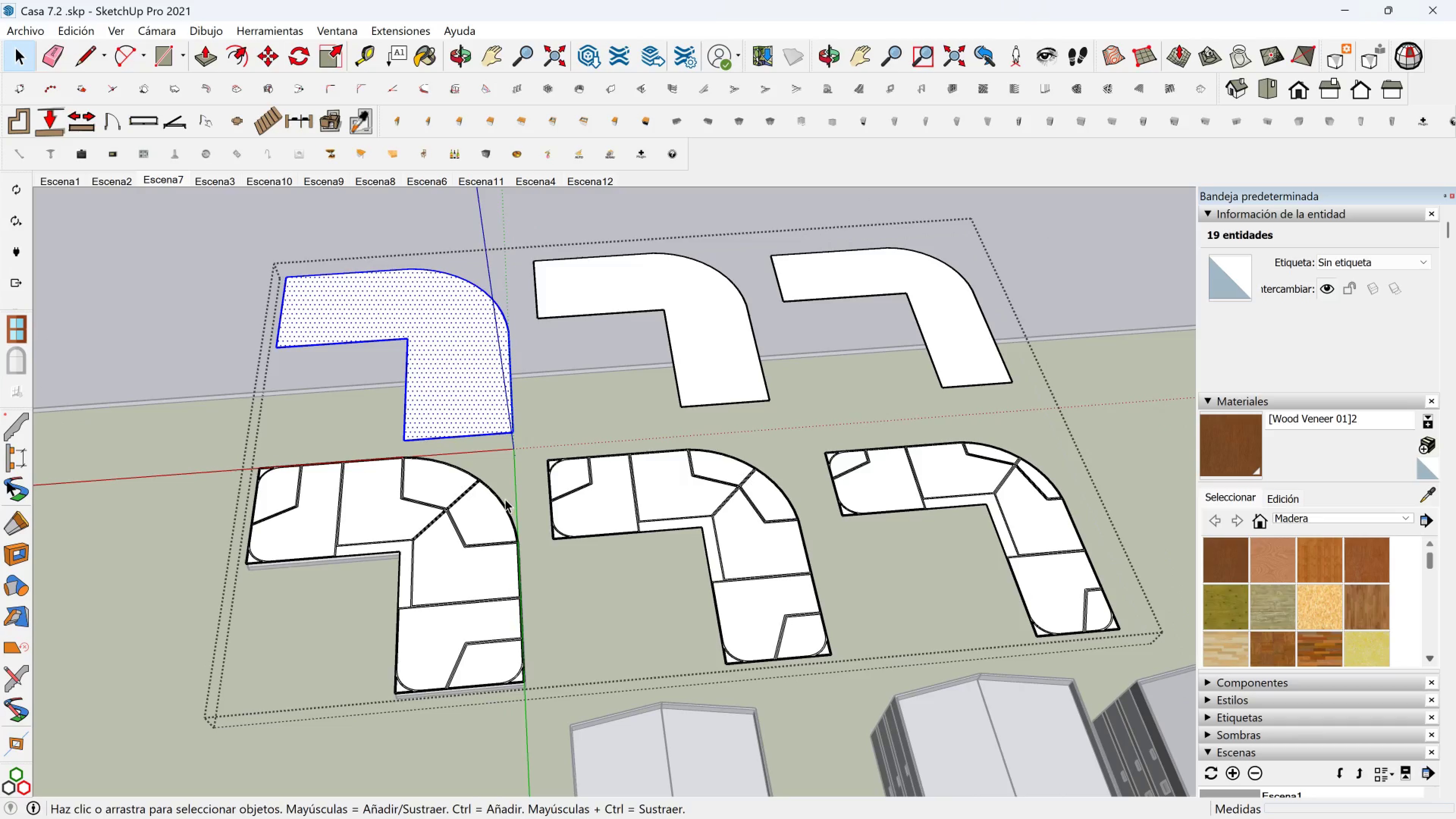 
right_click([453, 387])
 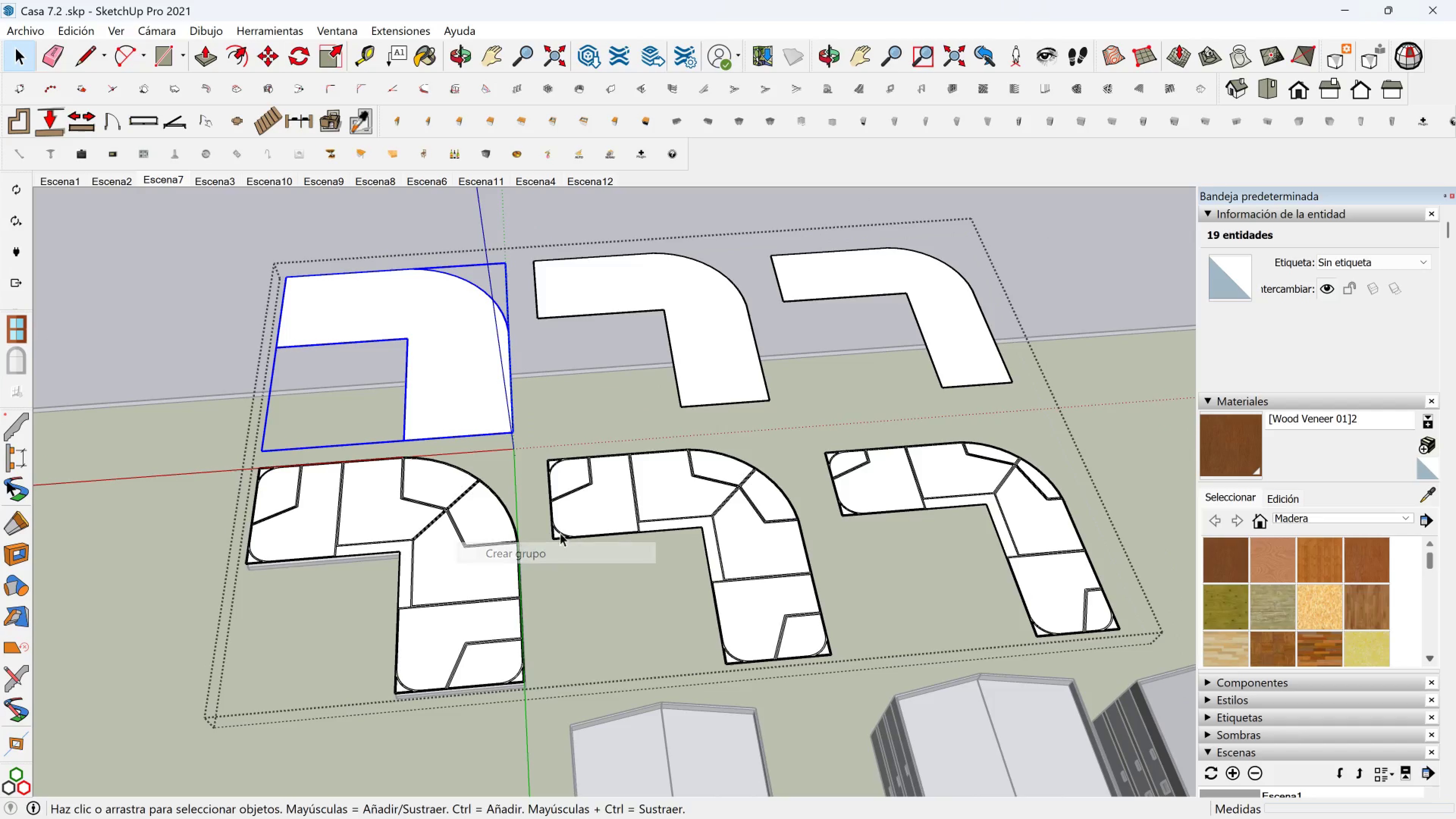 
double_click([693, 394])
 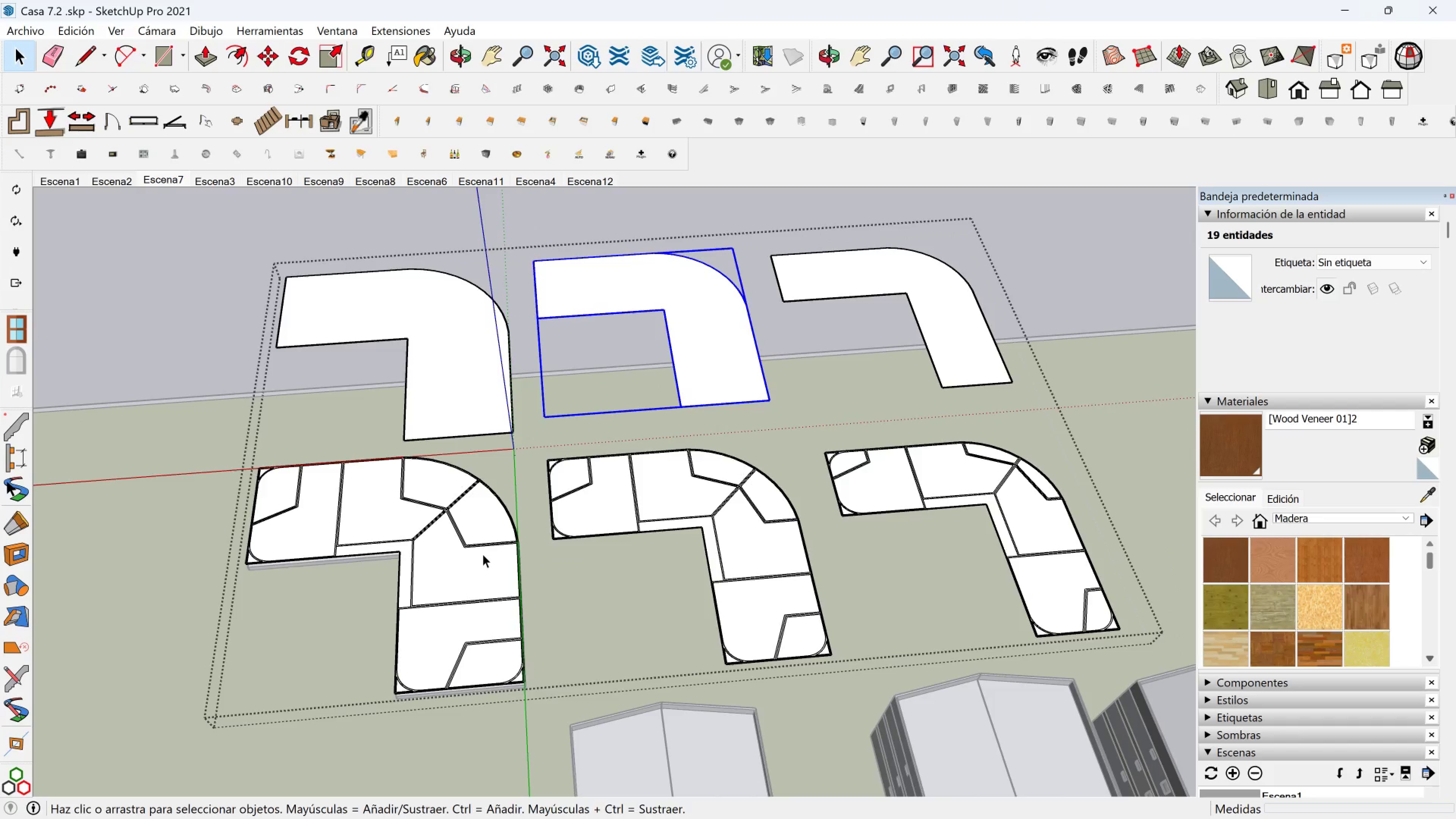 
left_click([483, 554])
 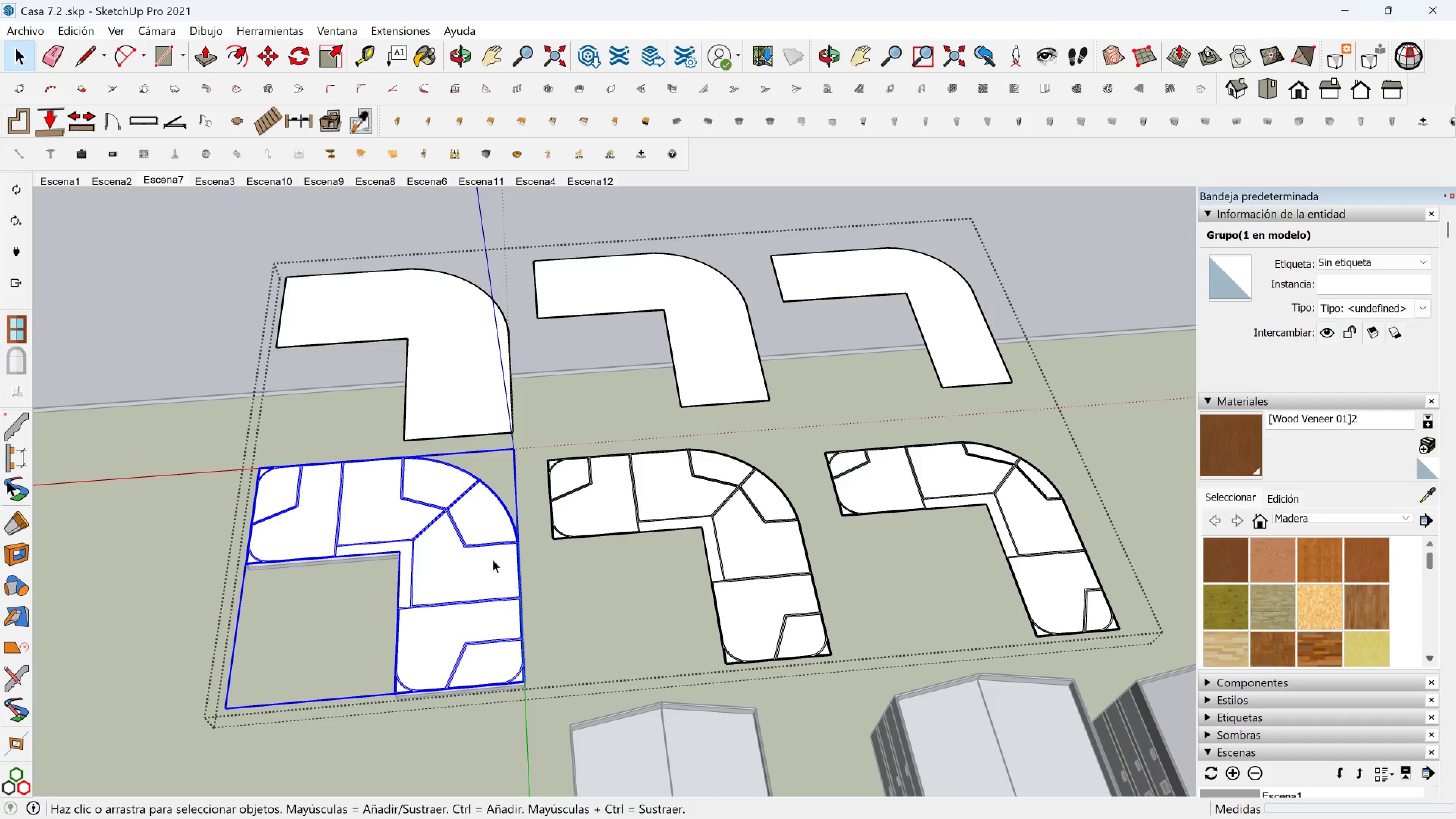 
scroll: coordinate [419, 579], scroll_direction: up, amount: 6.0
 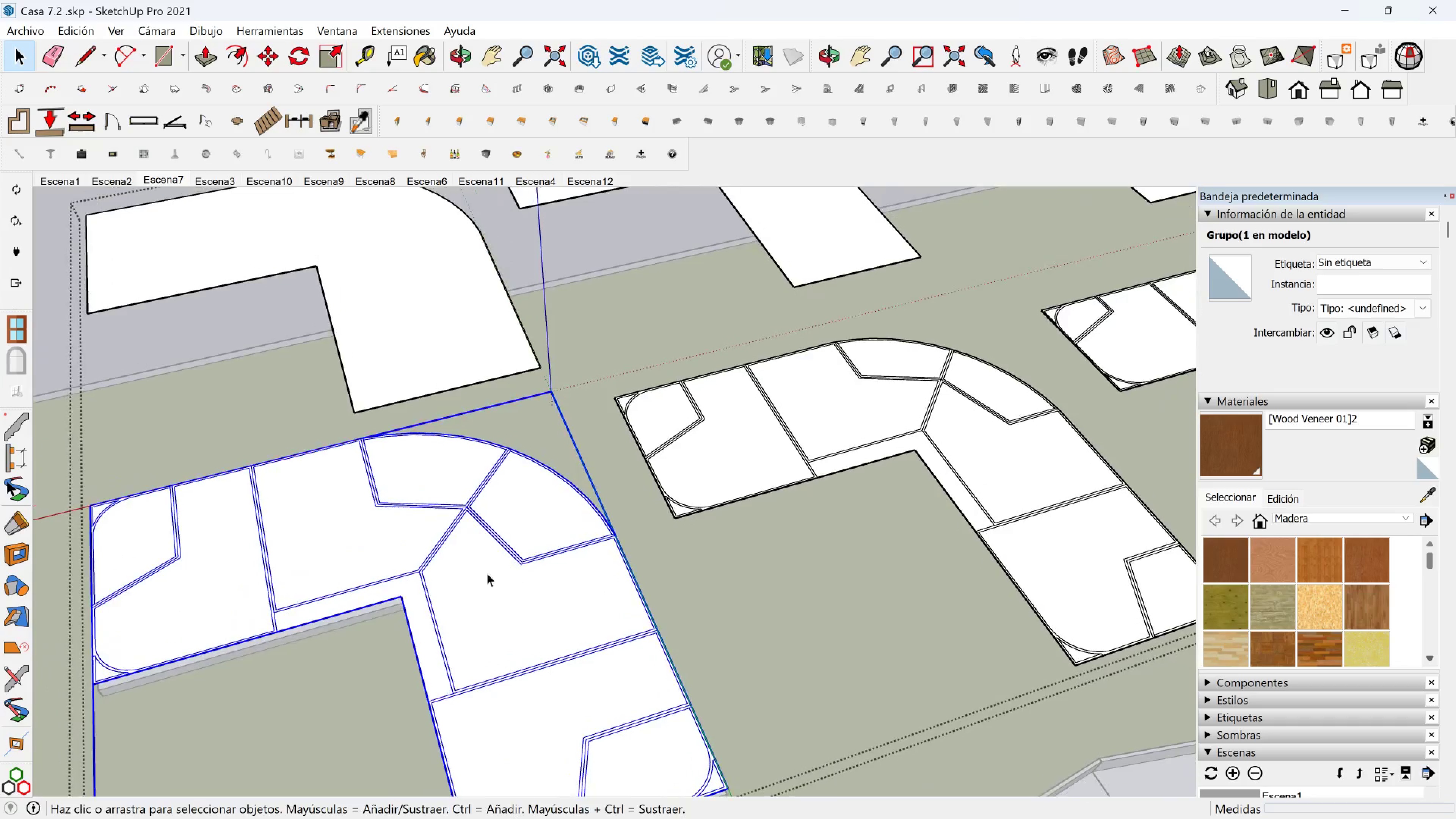 
hold_key(key=ShiftLeft, duration=0.34)
 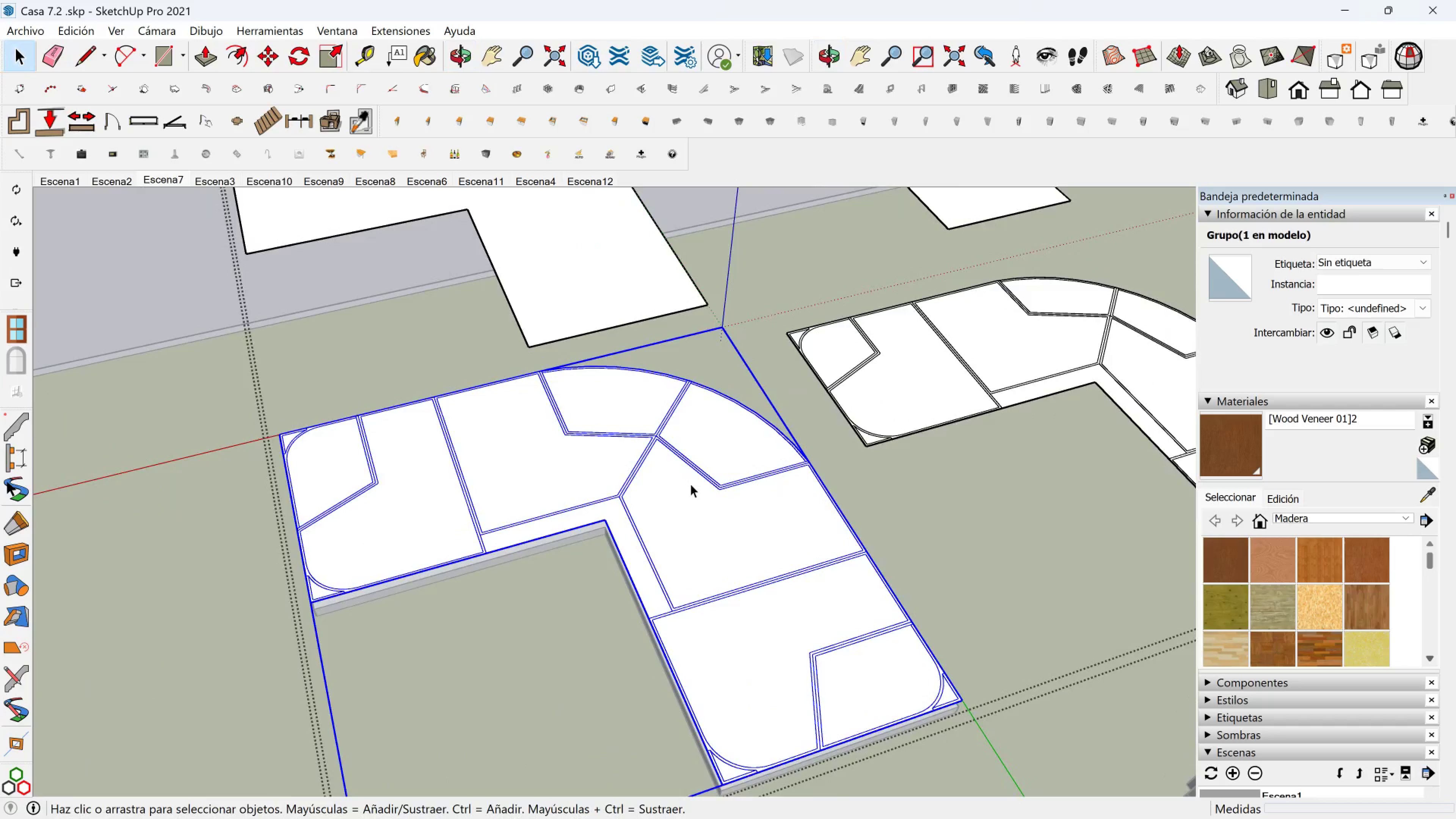 
scroll: coordinate [661, 490], scroll_direction: up, amount: 5.0
 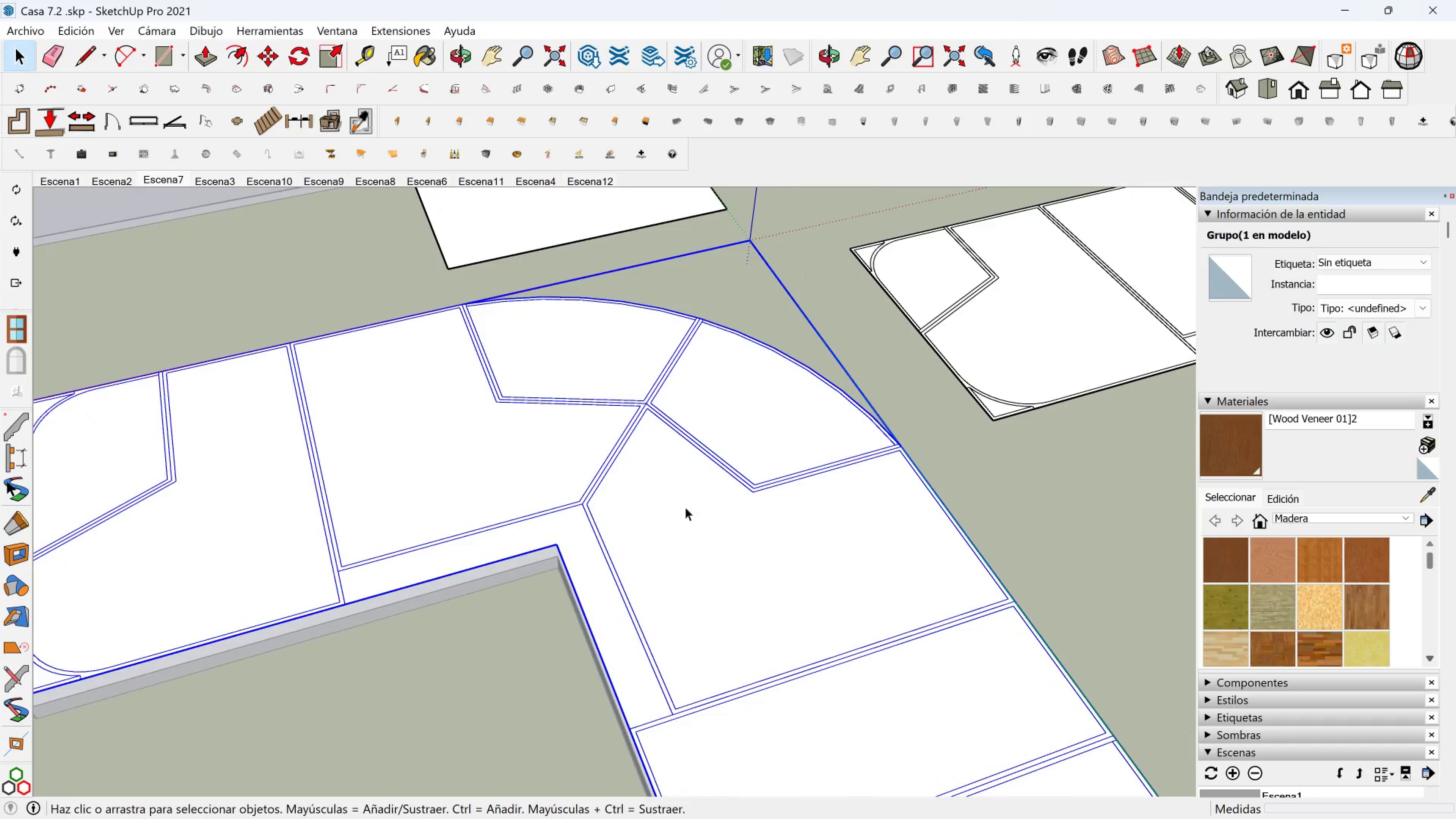 
scroll: coordinate [695, 523], scroll_direction: down, amount: 2.0
 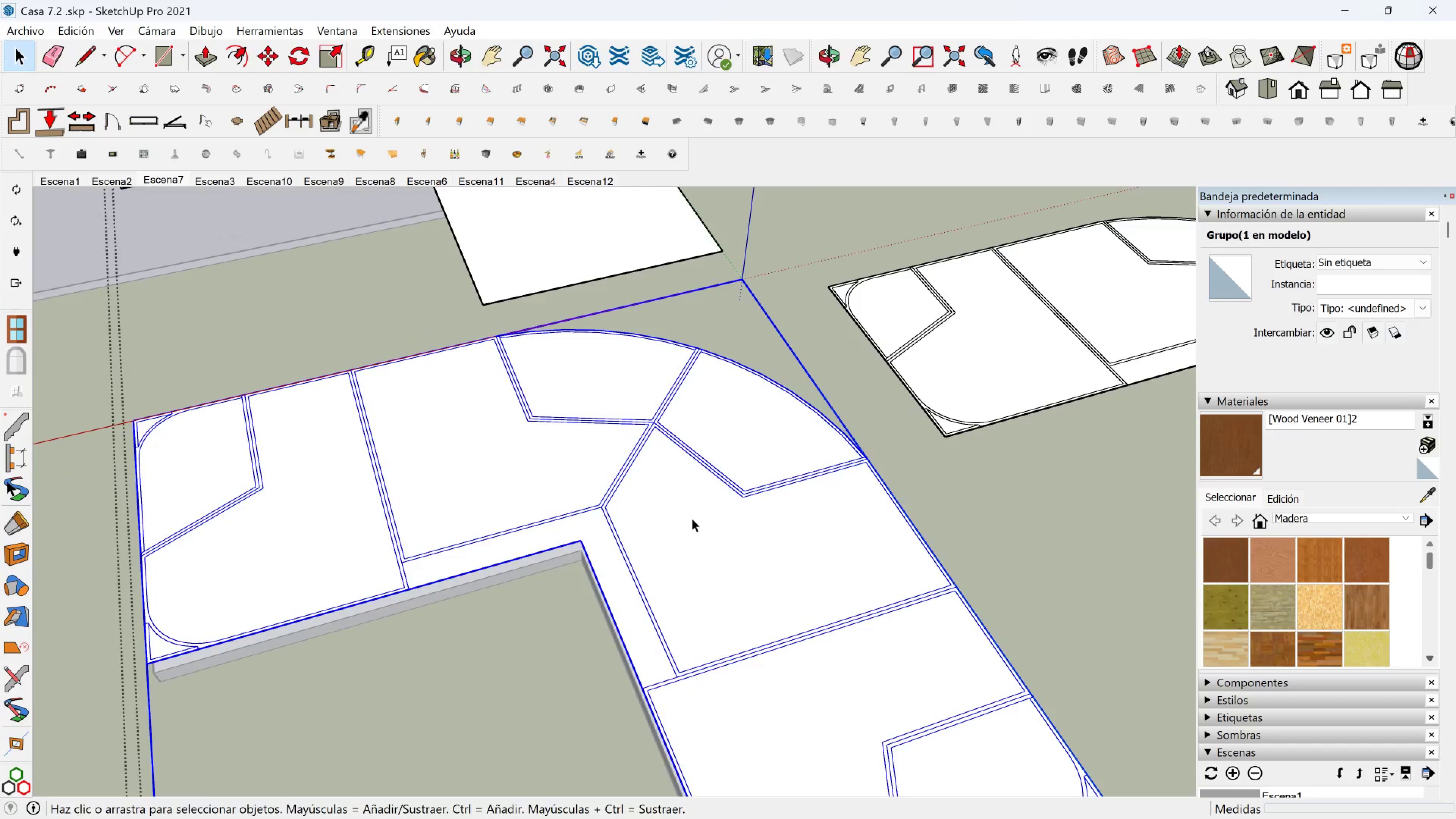 
hold_key(key=ShiftLeft, duration=0.67)
 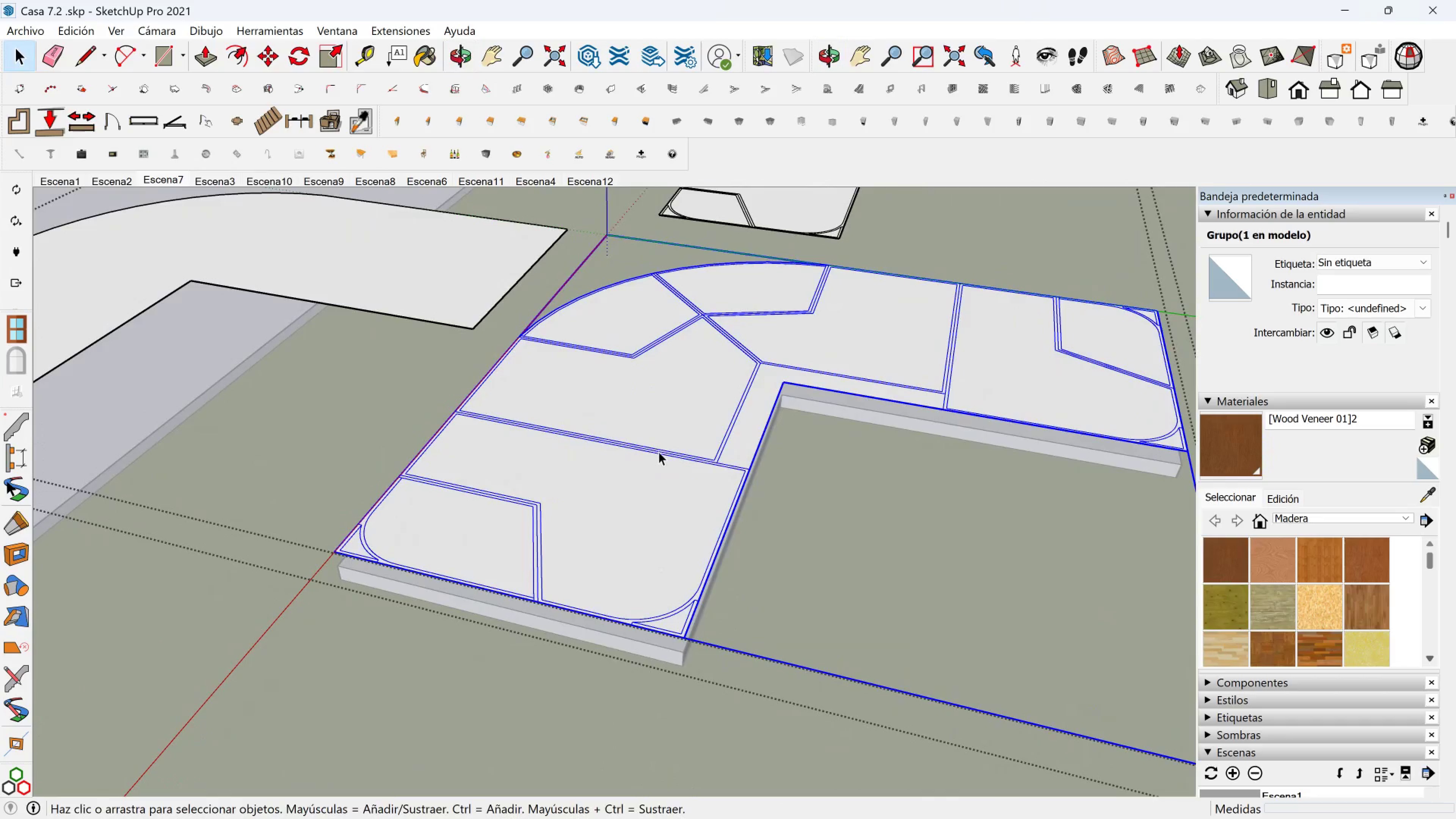 
double_click([626, 485])
 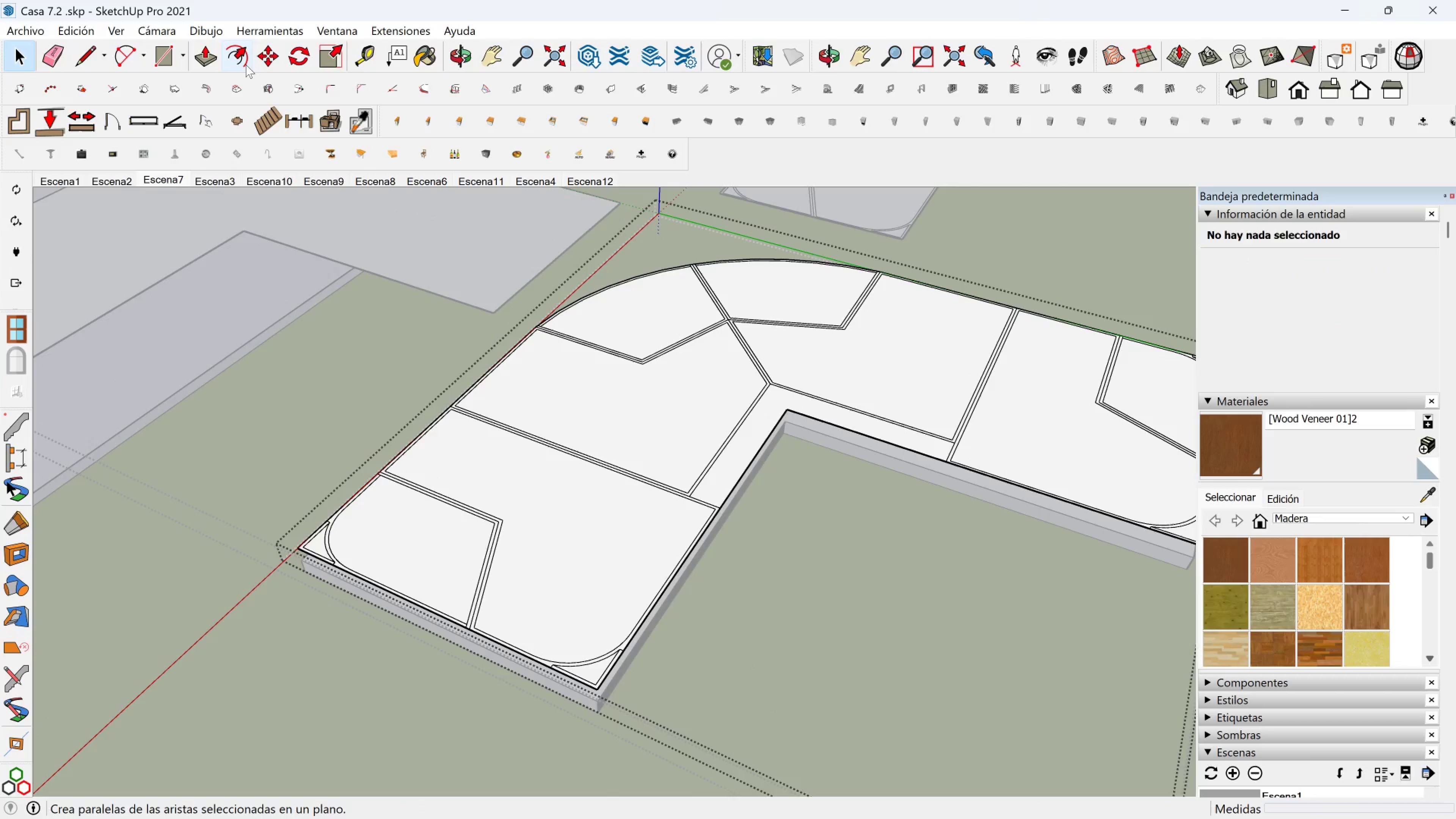 
left_click_drag(start_coordinate=[203, 60], to_coordinate=[201, 57])
 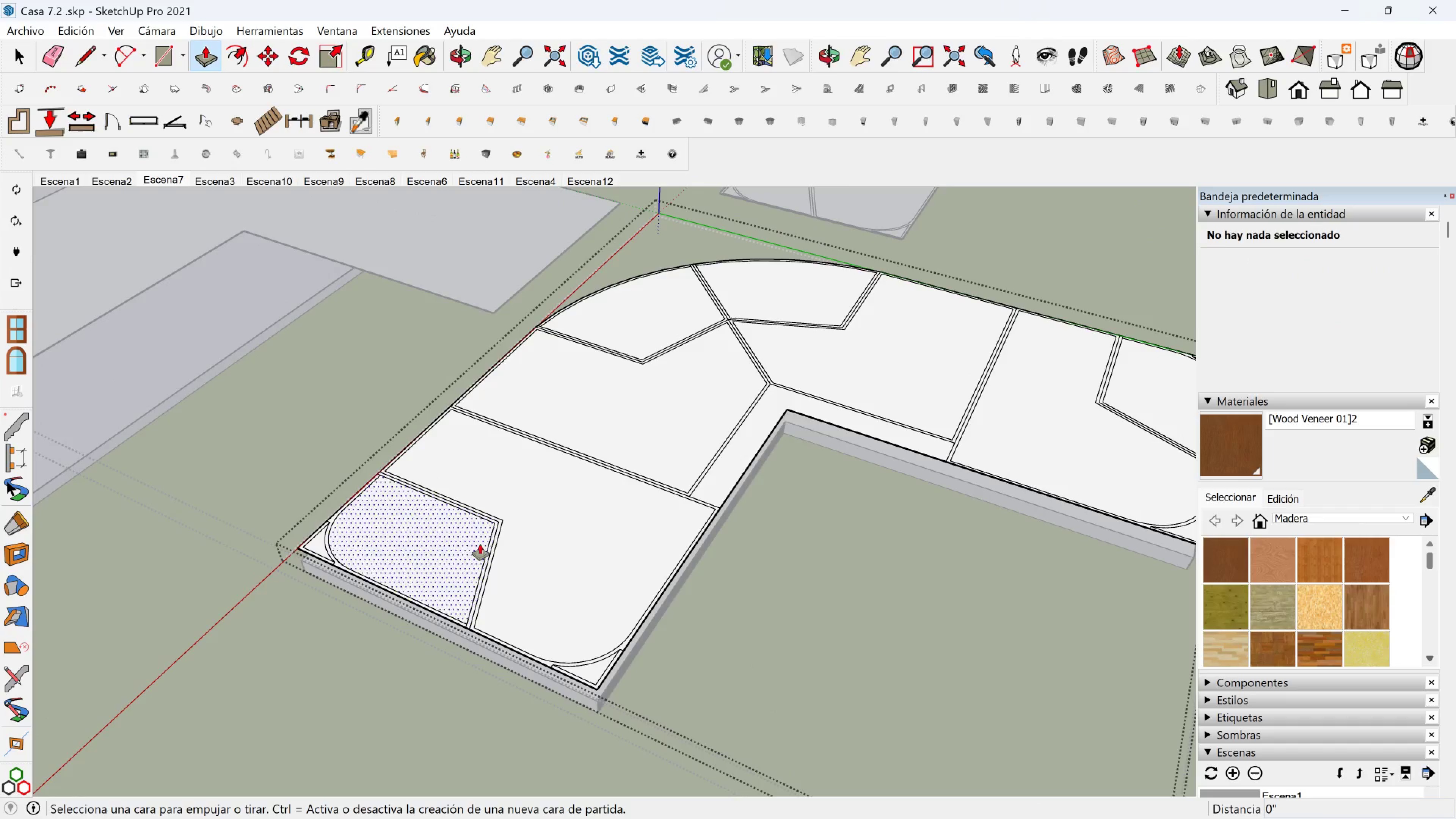 
scroll: coordinate [493, 551], scroll_direction: up, amount: 6.0
 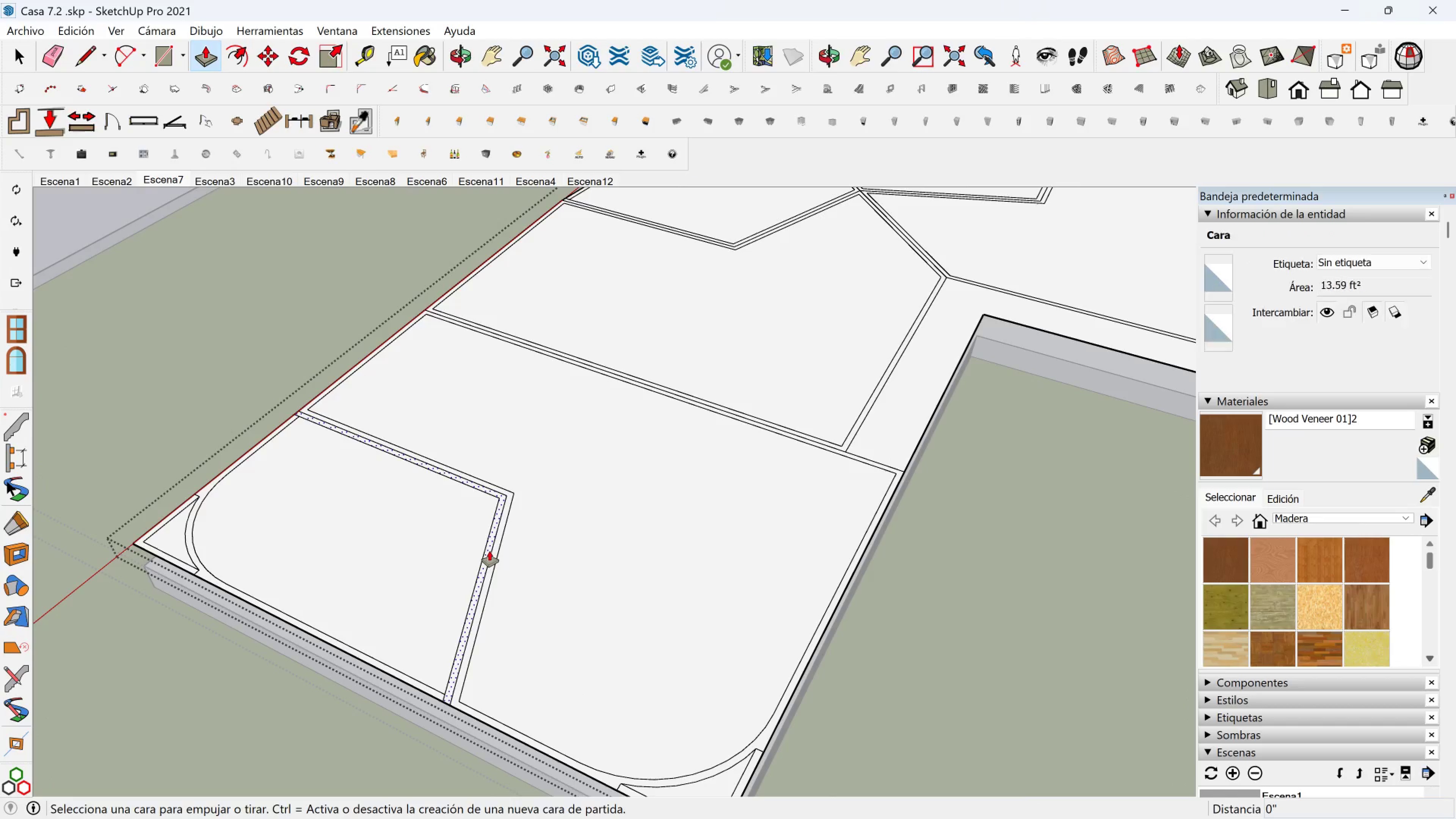 
left_click([490, 551])
 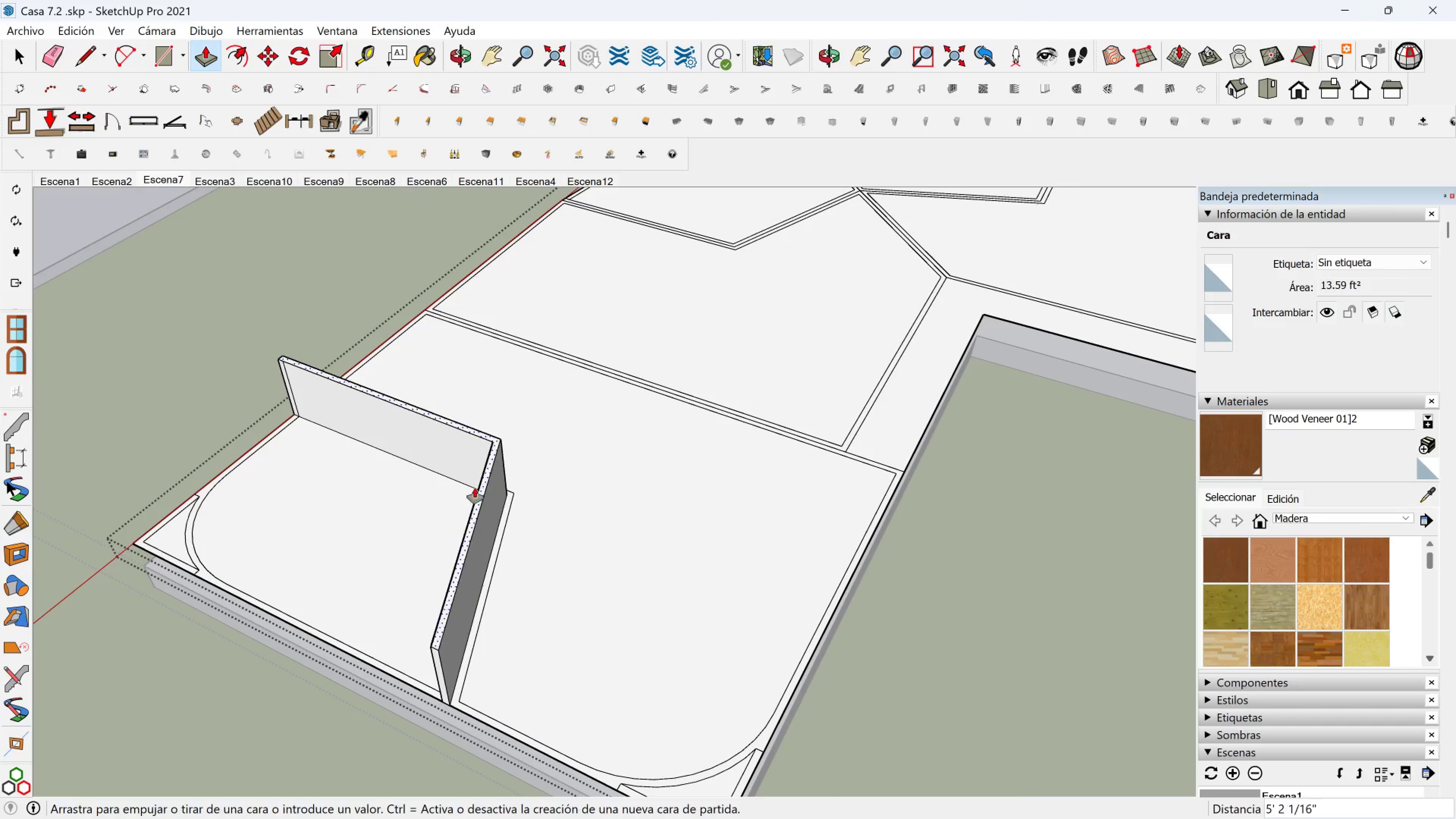 
scroll: coordinate [477, 488], scroll_direction: down, amount: 6.0
 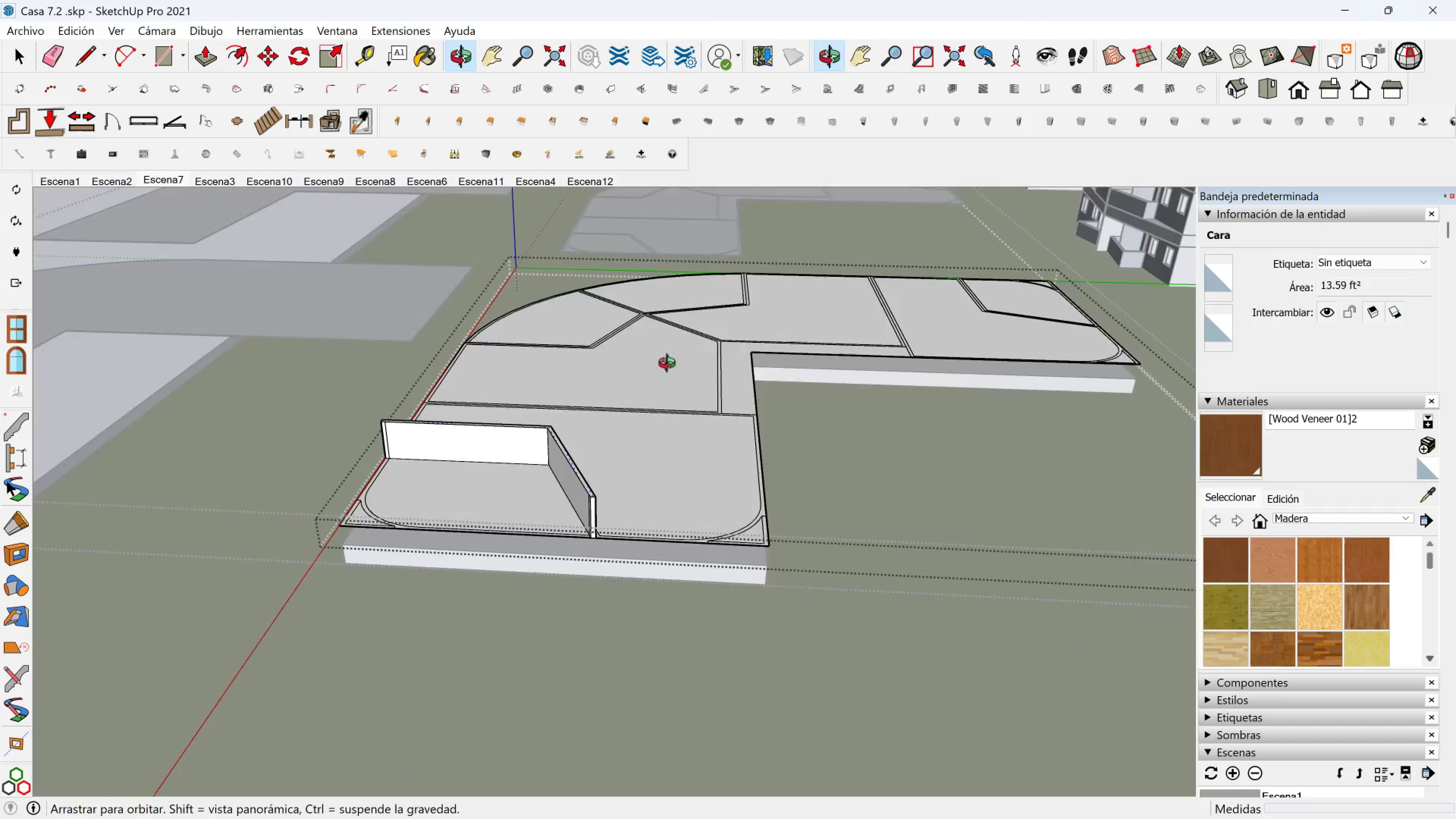 
key(Control+ControlLeft)
 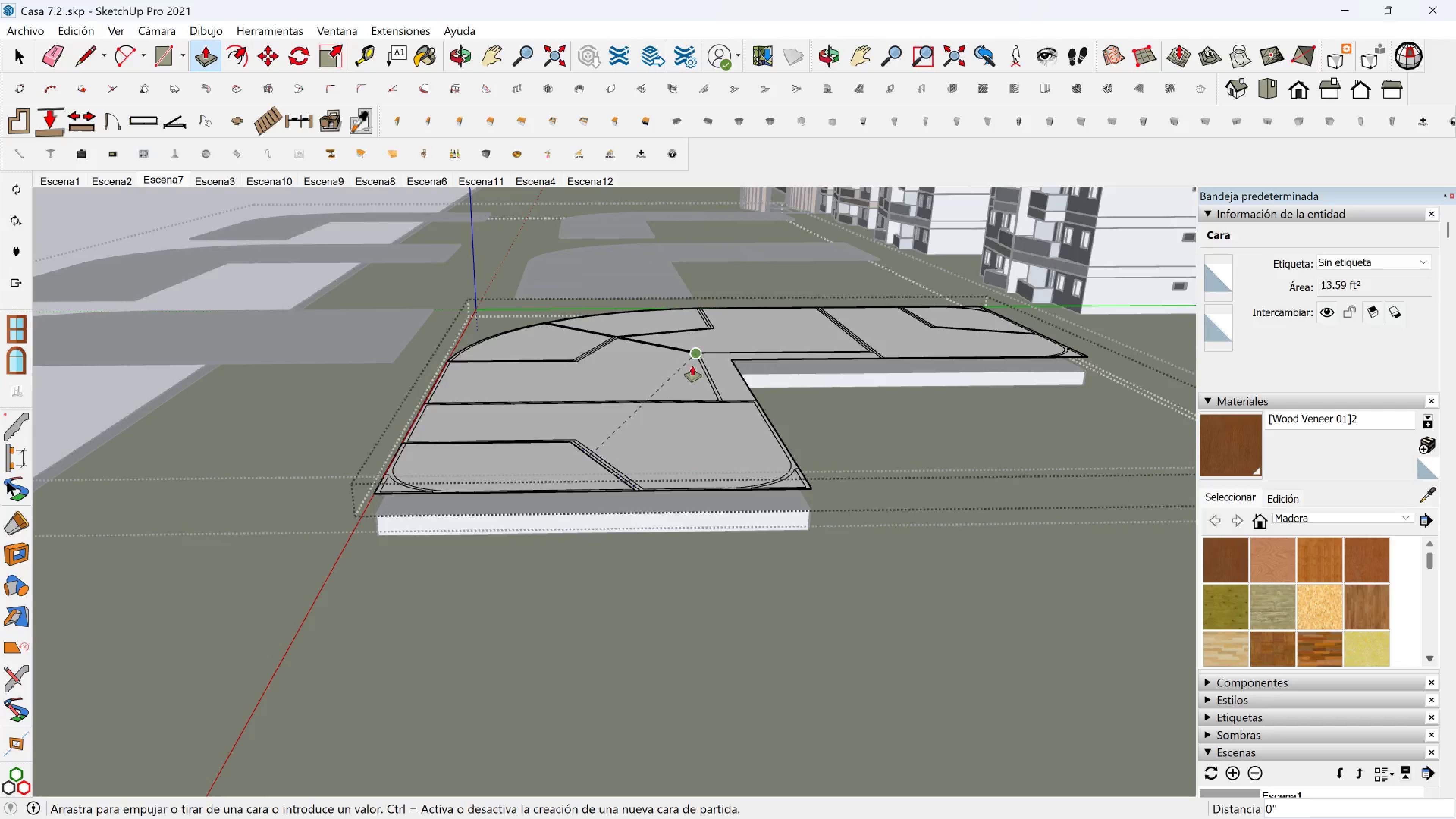 
scroll: coordinate [687, 390], scroll_direction: down, amount: 1.0
 